 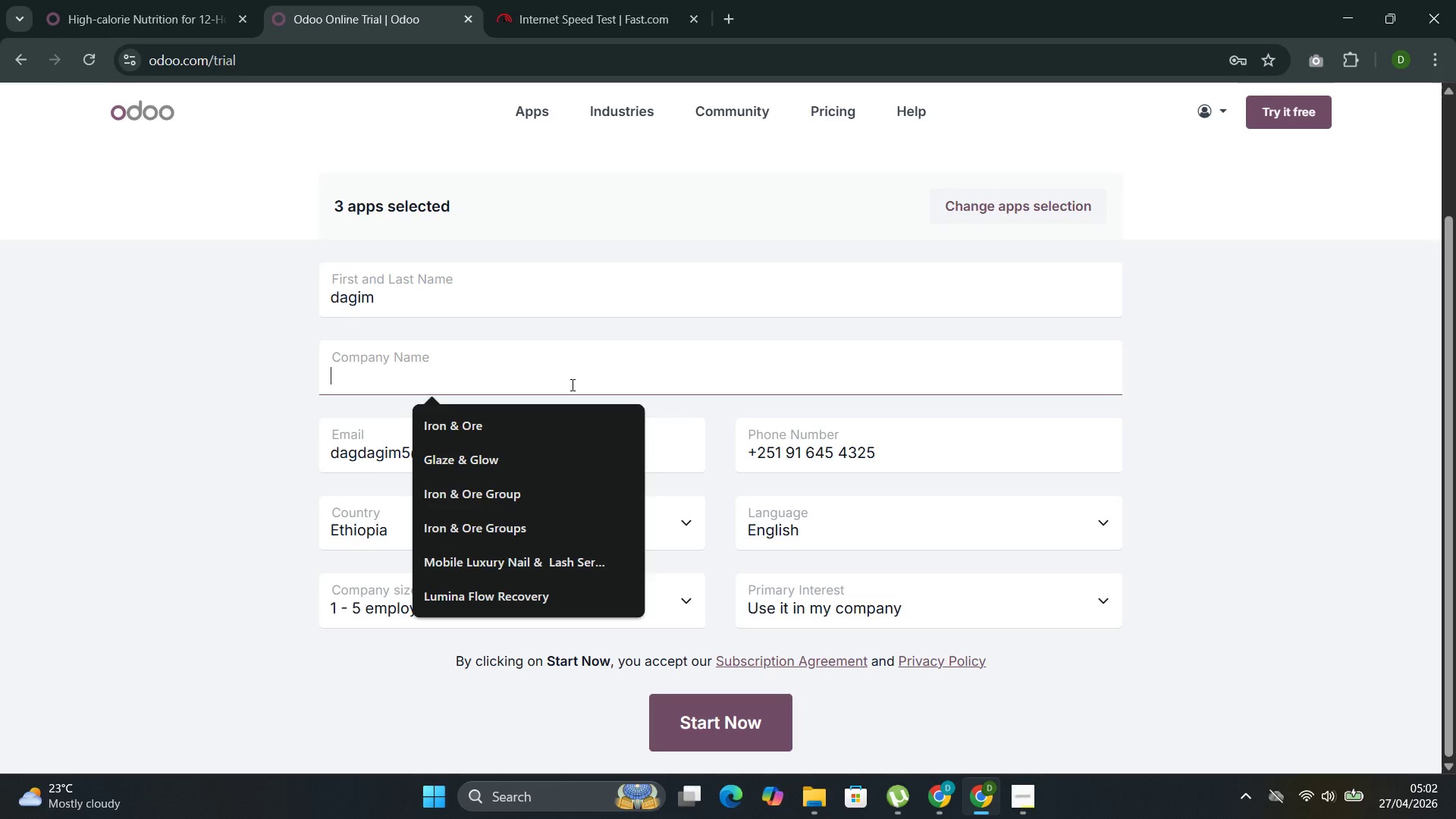 
key(Control+V)
 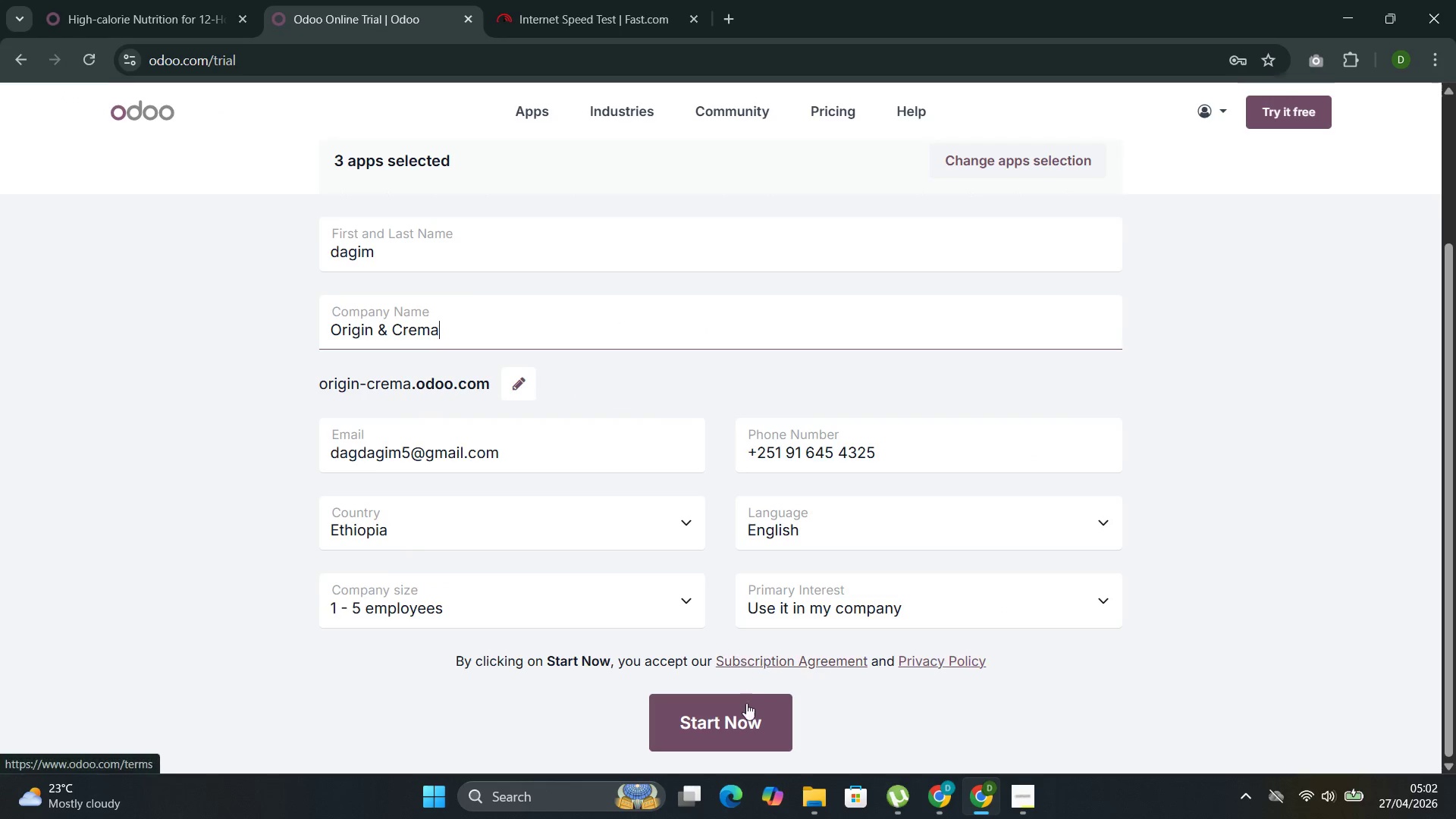 
left_click([739, 720])
 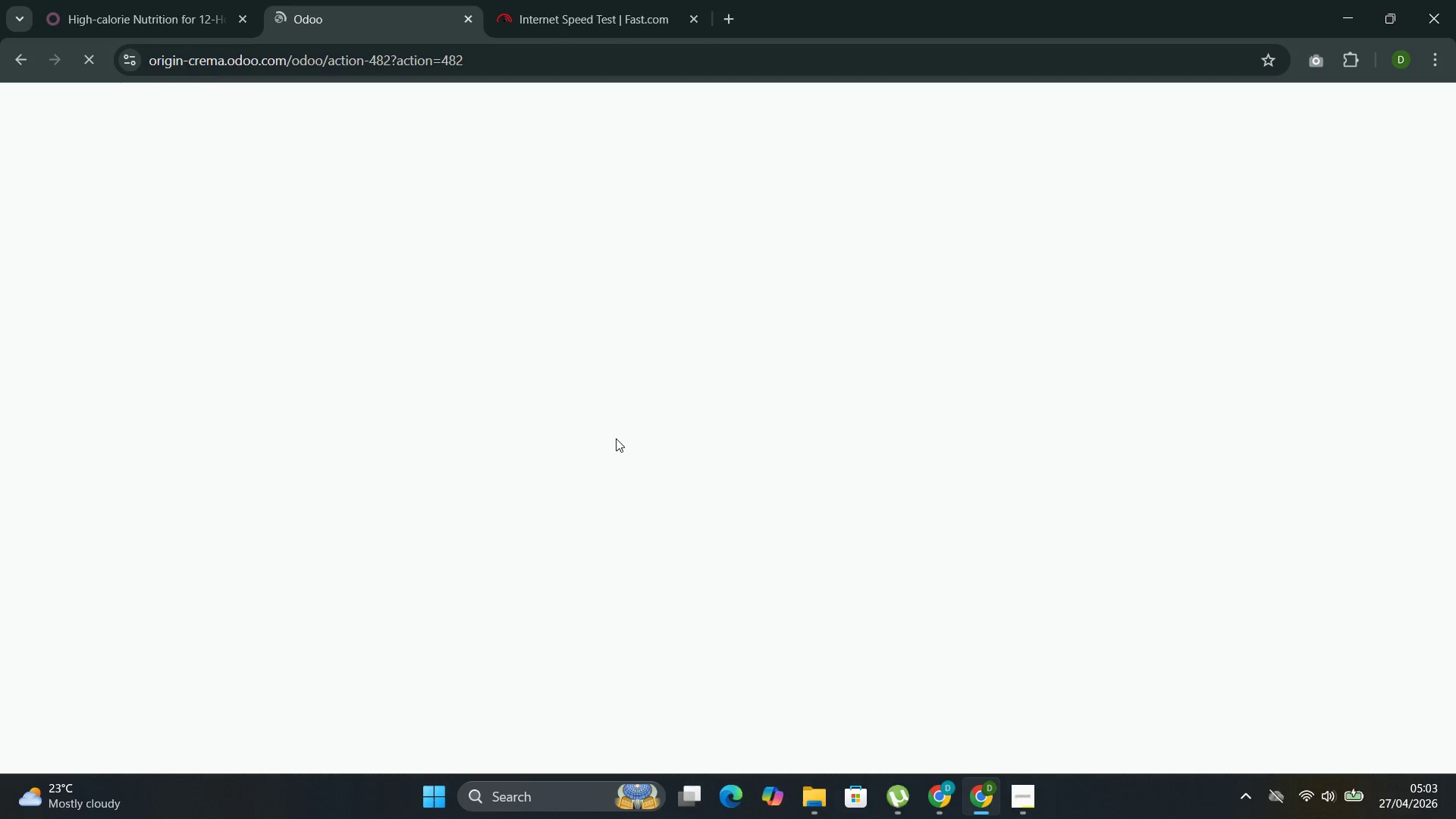 
wait(70.72)
 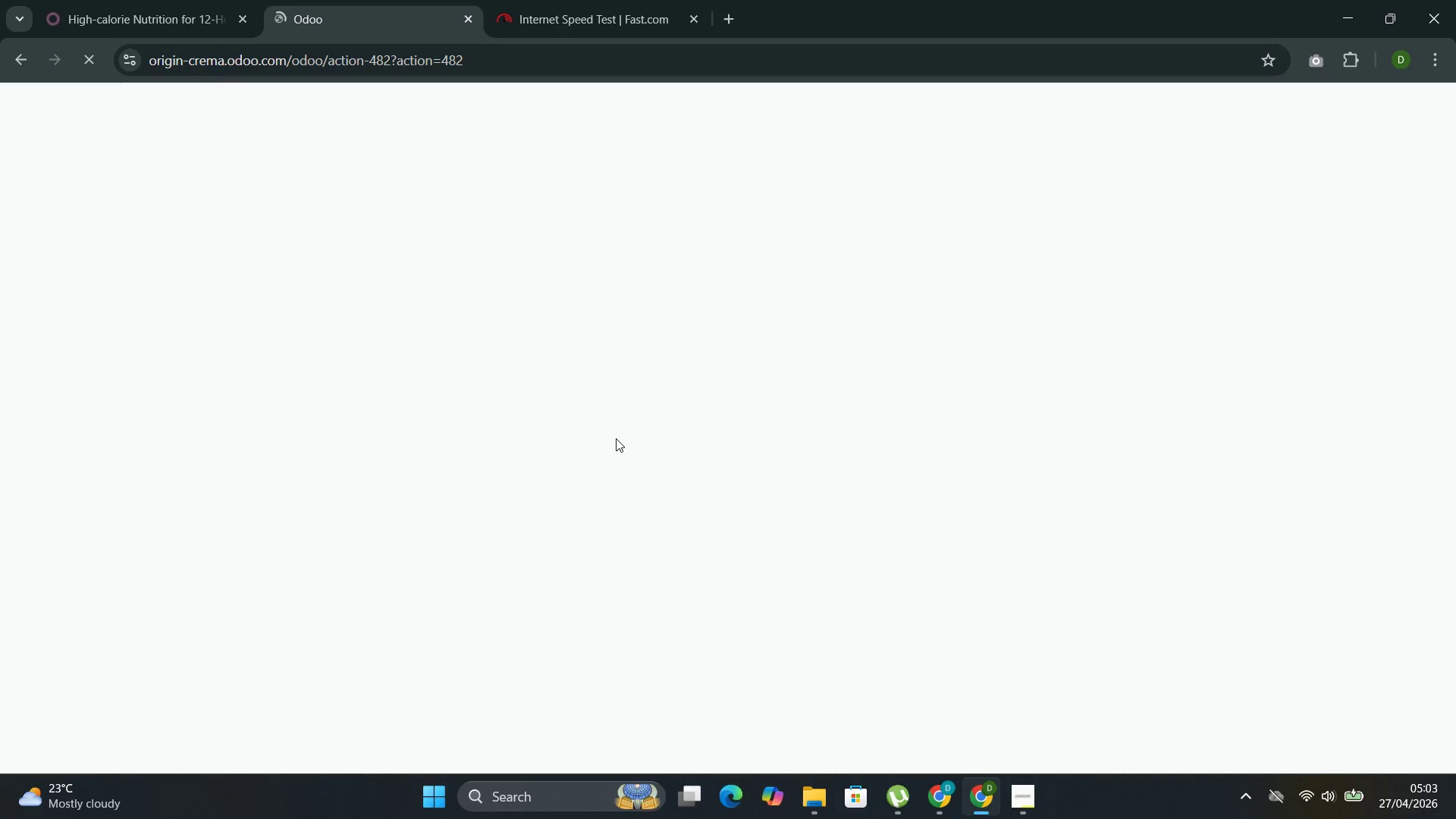 
left_click([513, 292])
 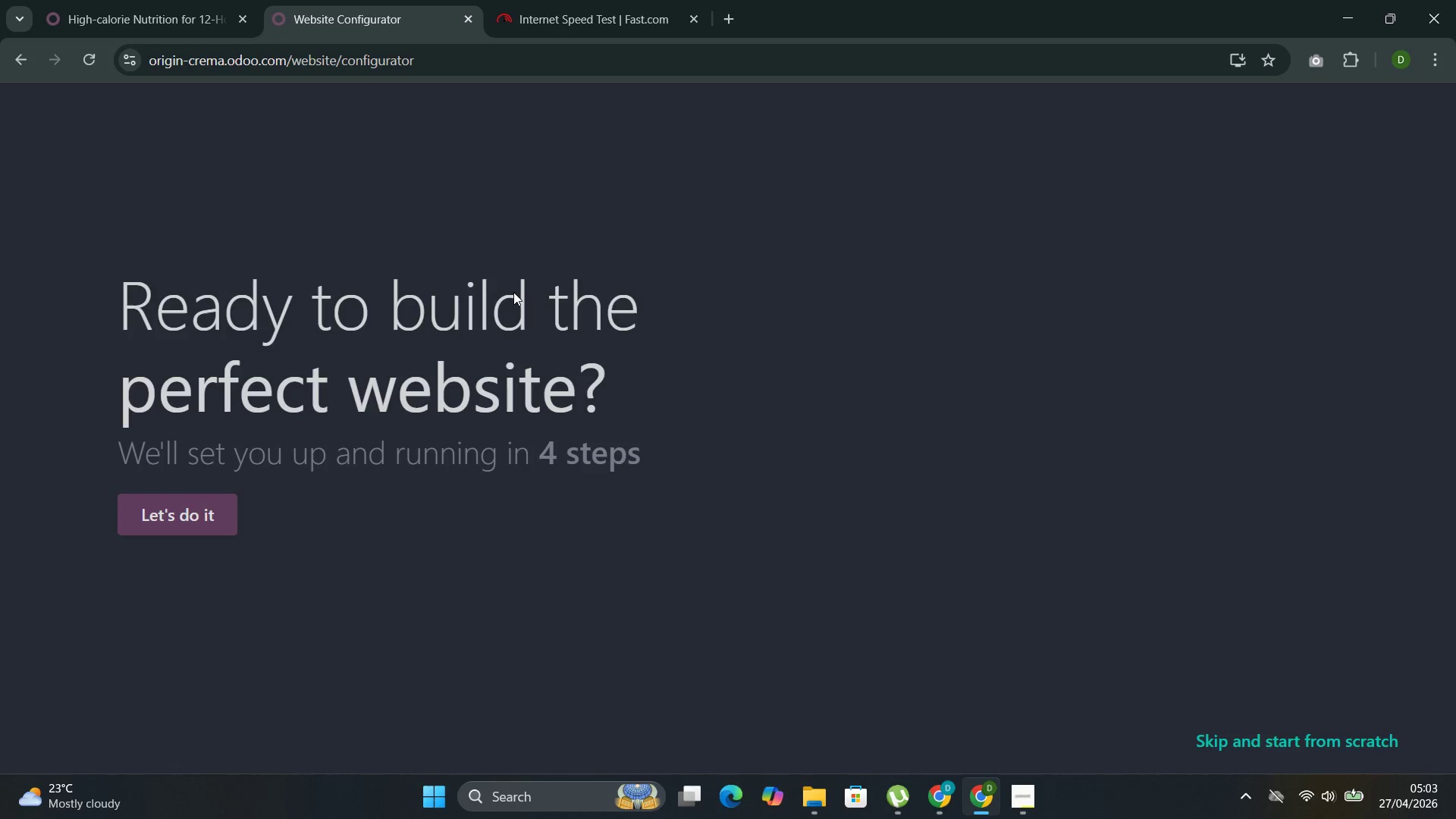 
wait(7.75)
 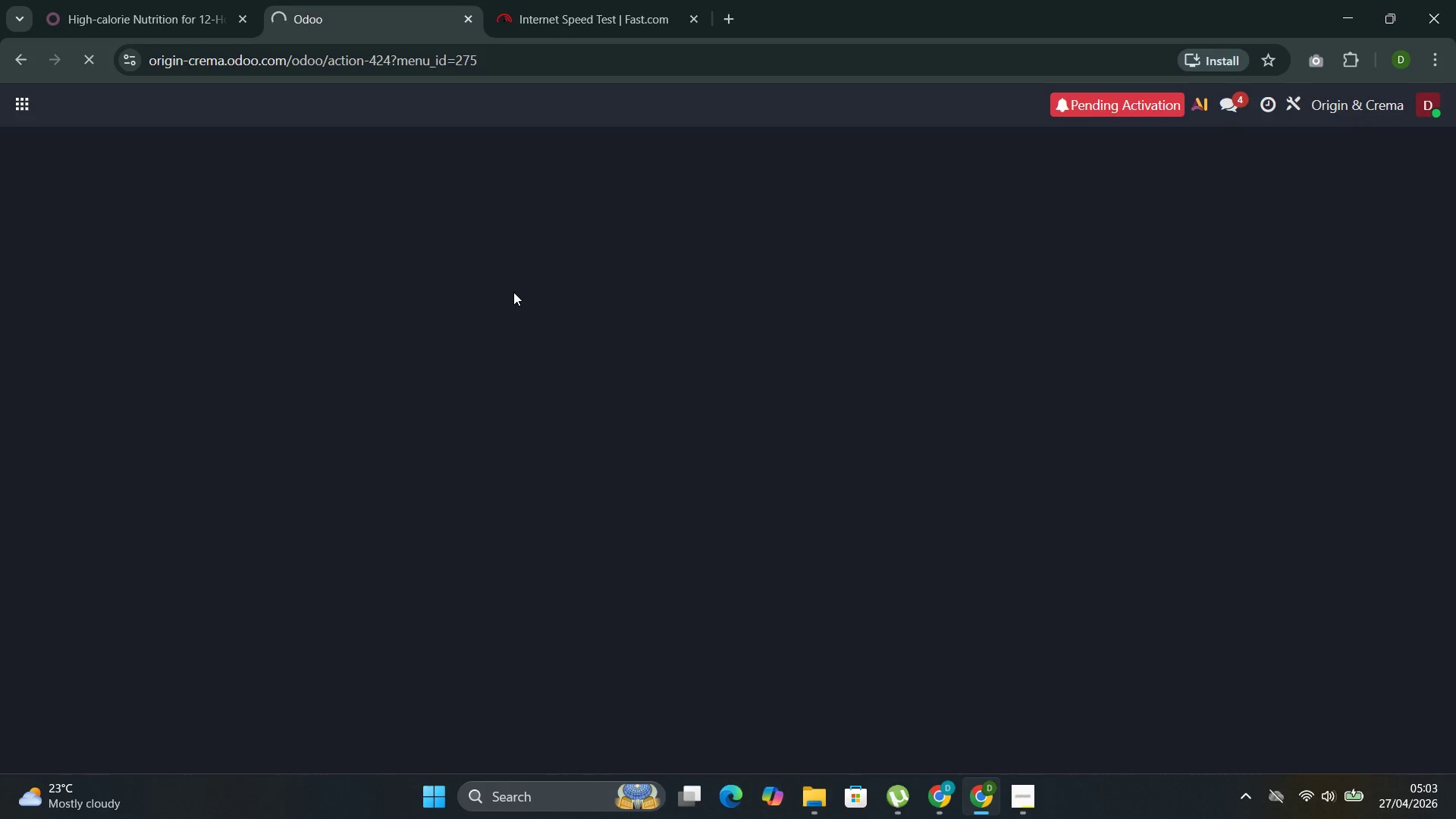 
left_click([180, 523])
 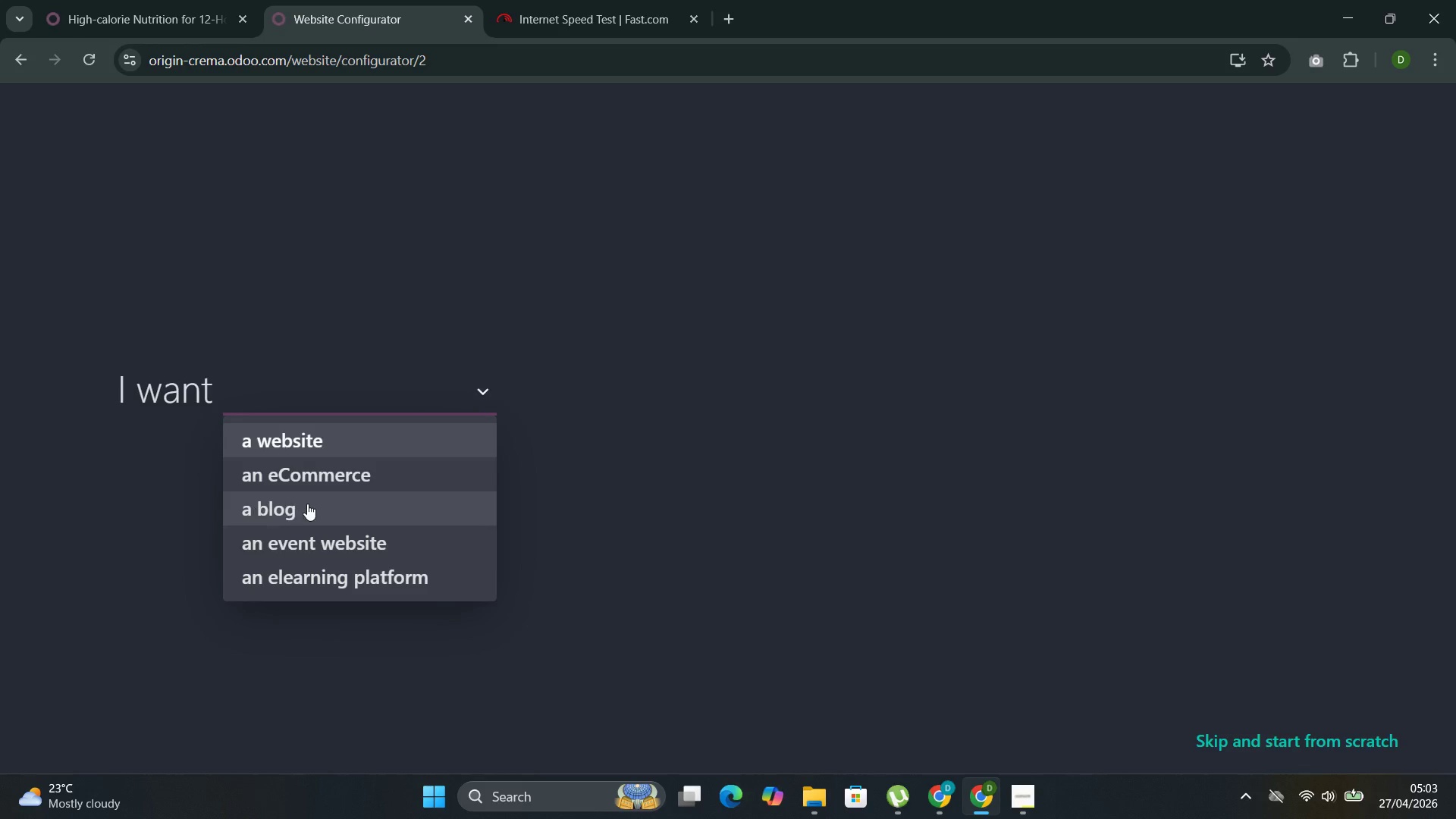 
left_click([318, 510])
 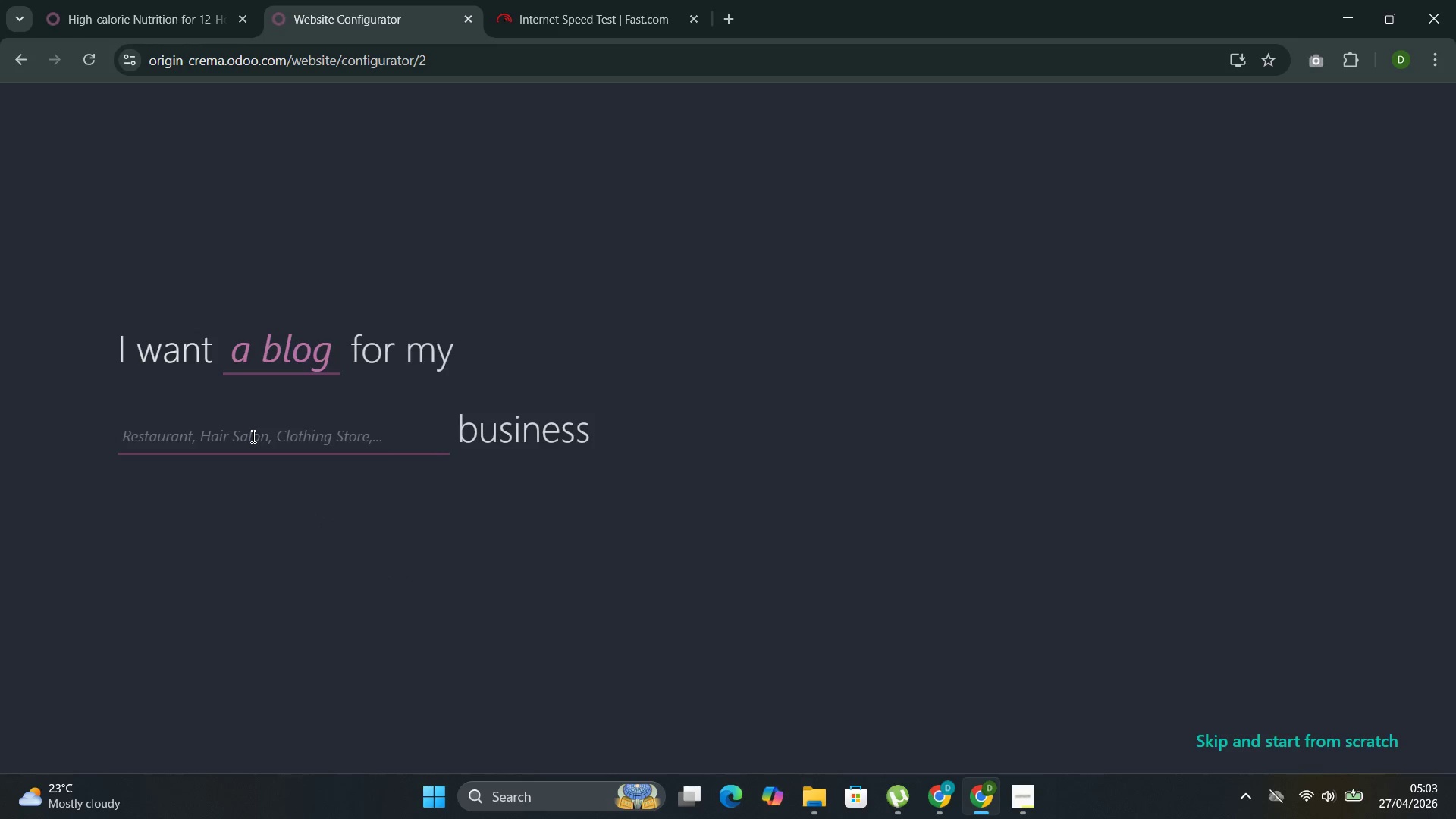 
left_click([253, 436])
 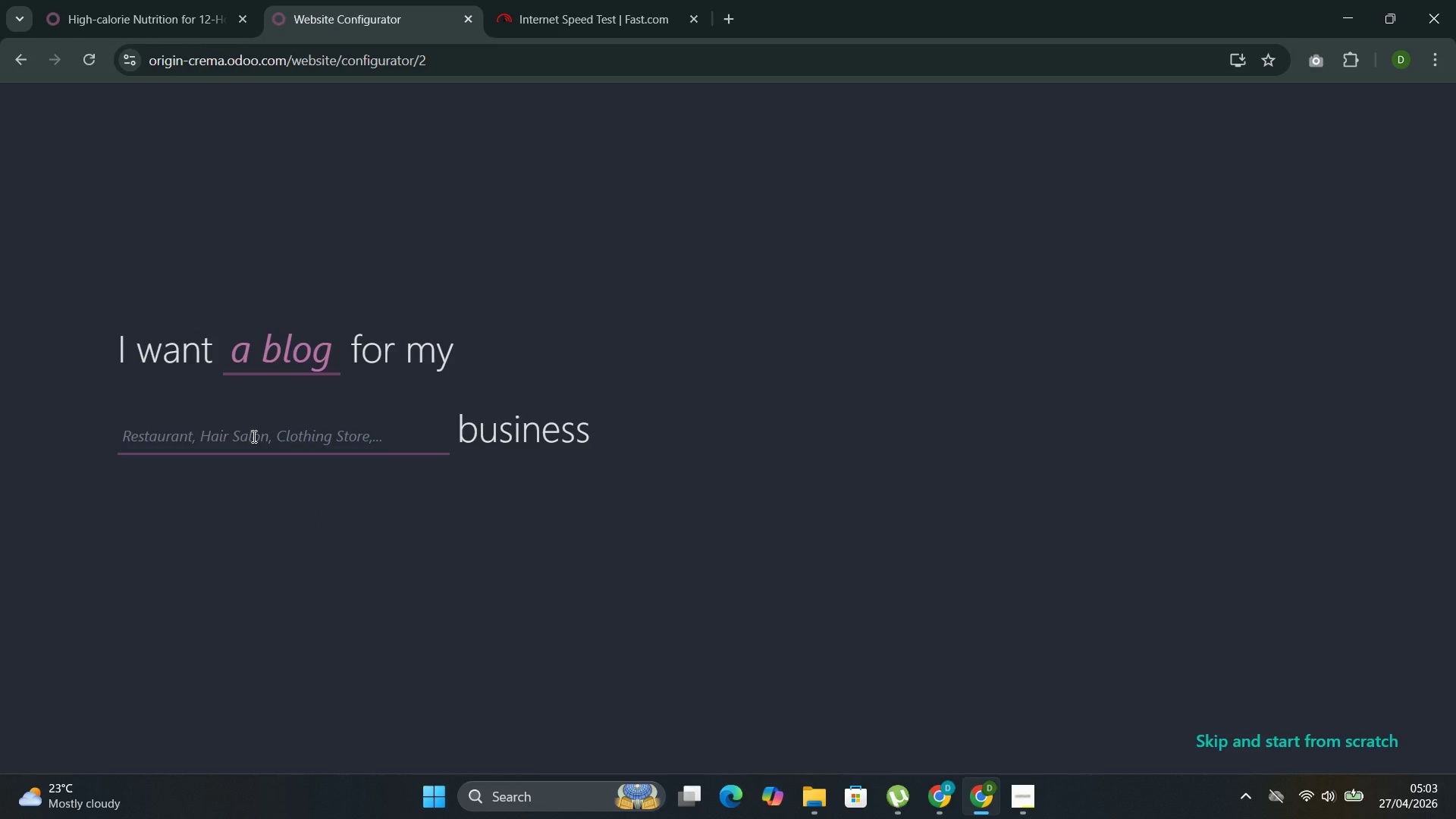 
type(coff)
 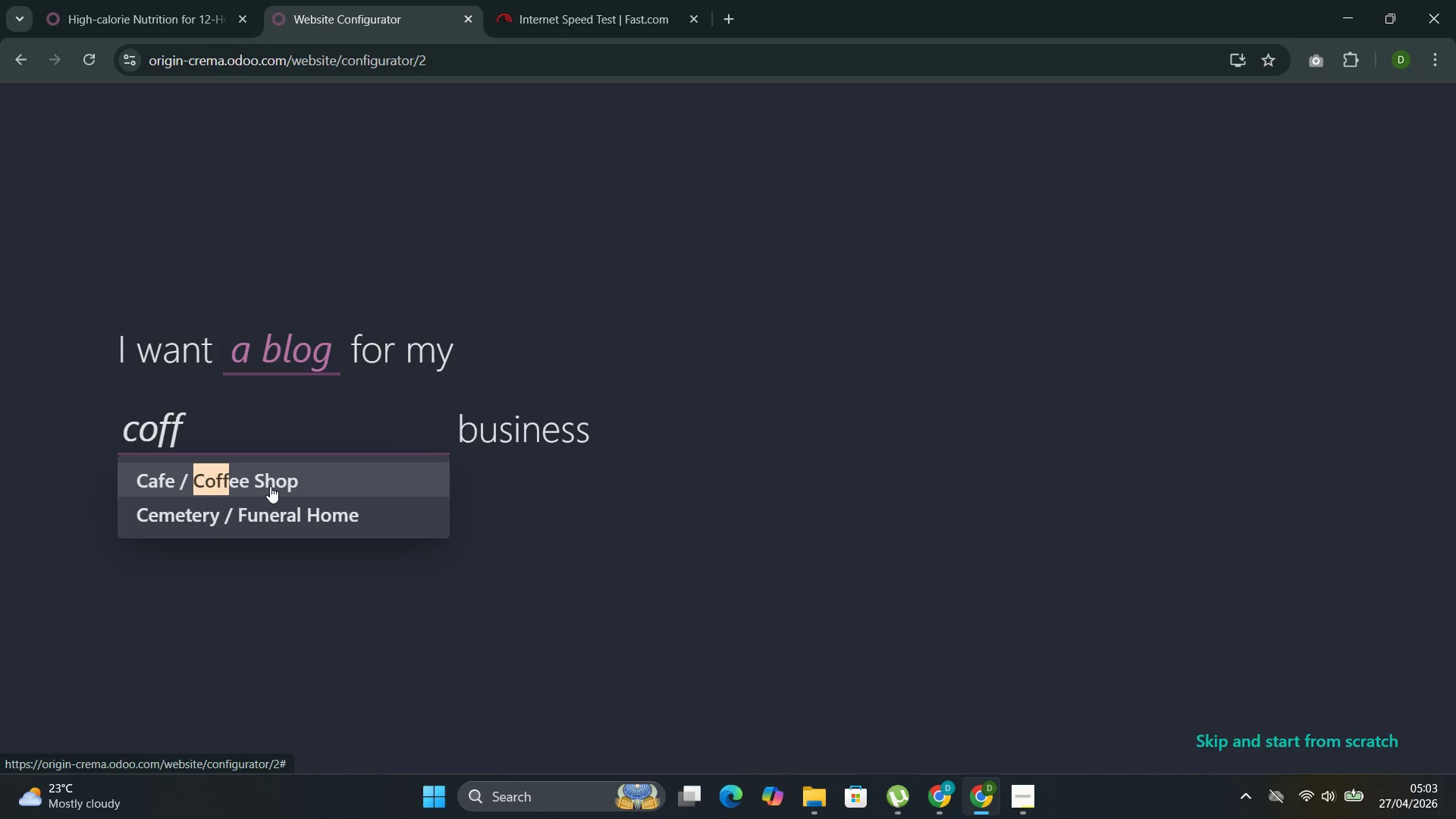 
left_click([270, 486])
 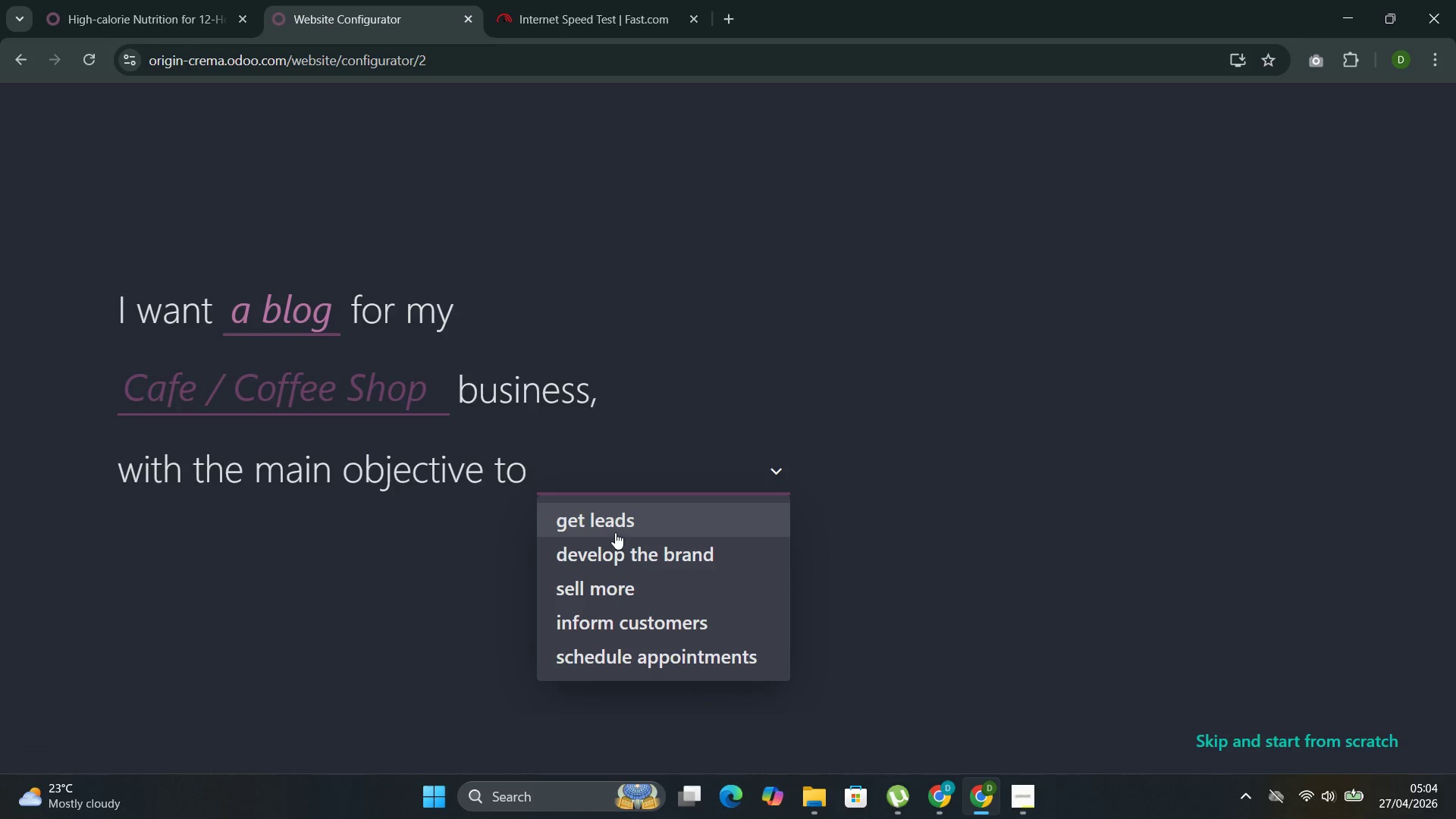 
left_click([617, 530])
 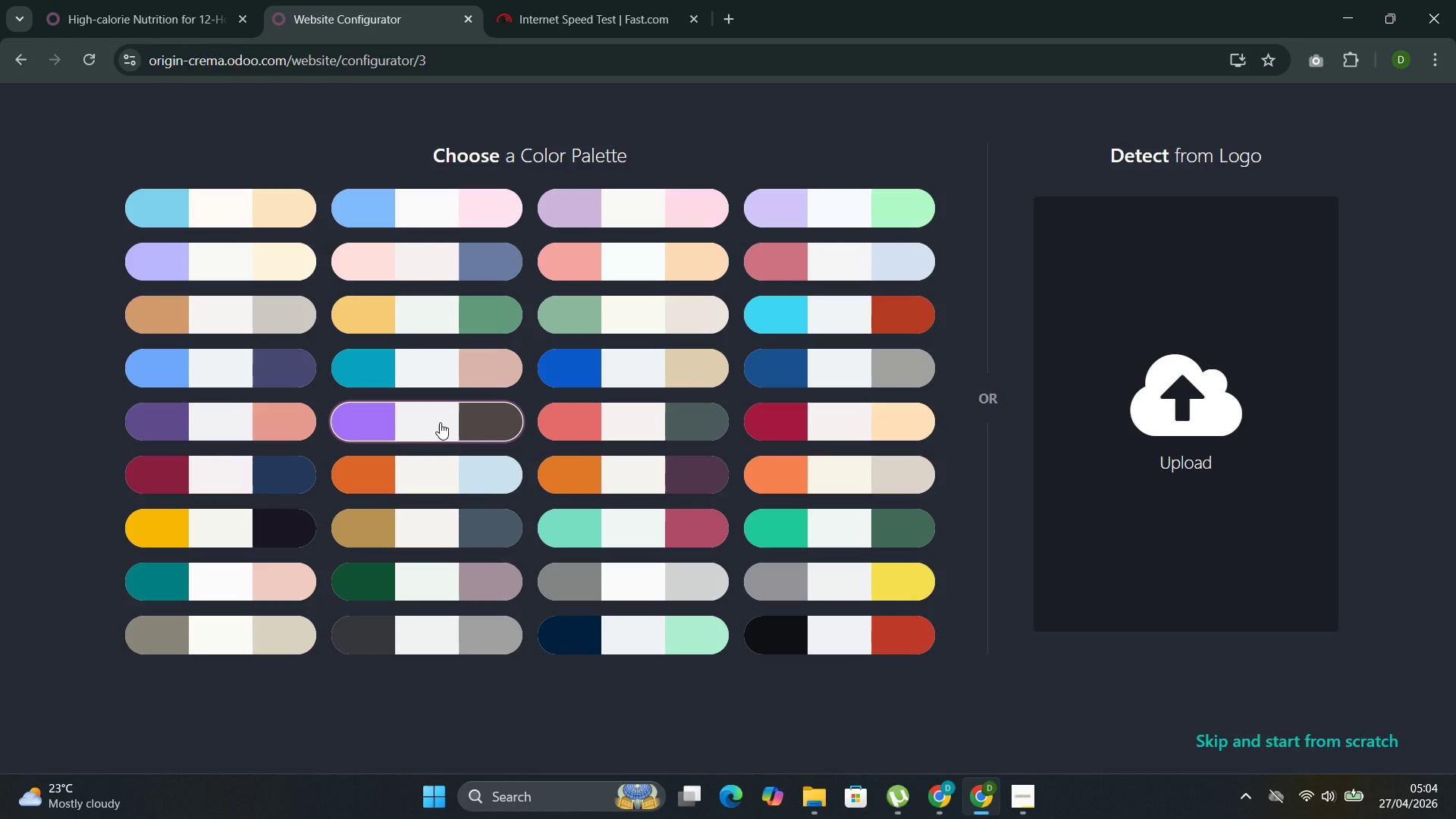 
wait(17.53)
 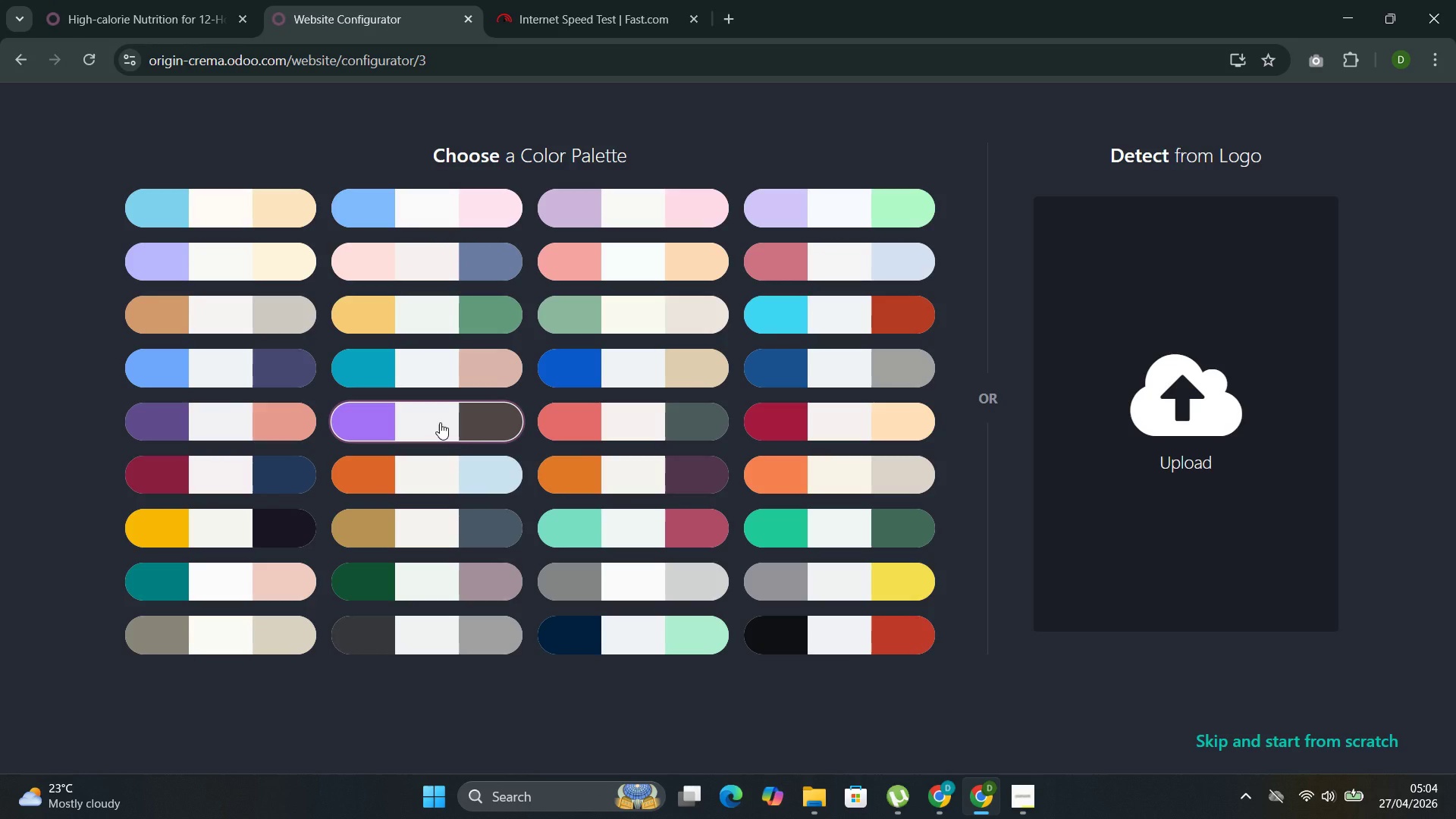 
left_click([438, 640])
 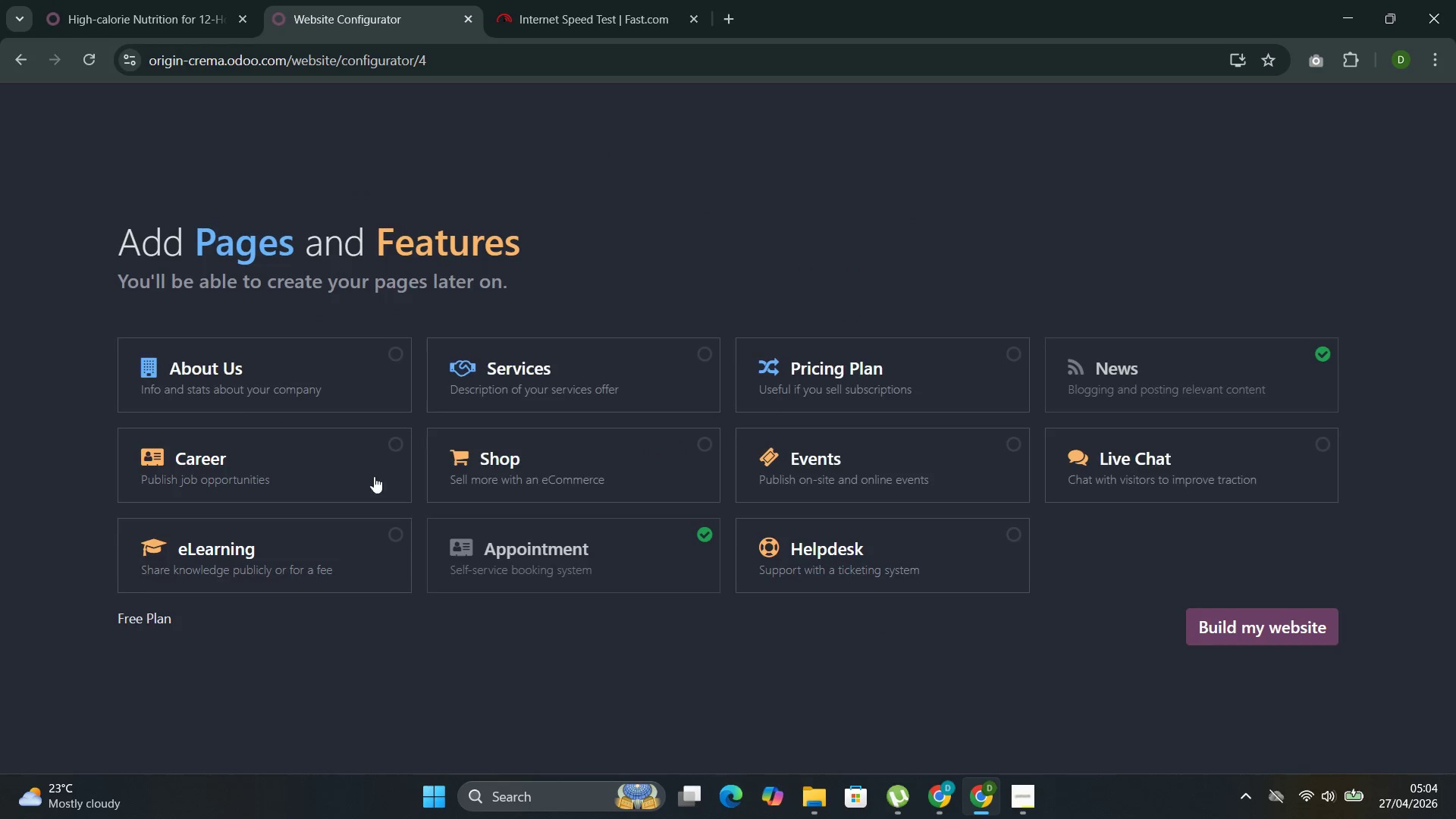 
left_click([330, 337])
 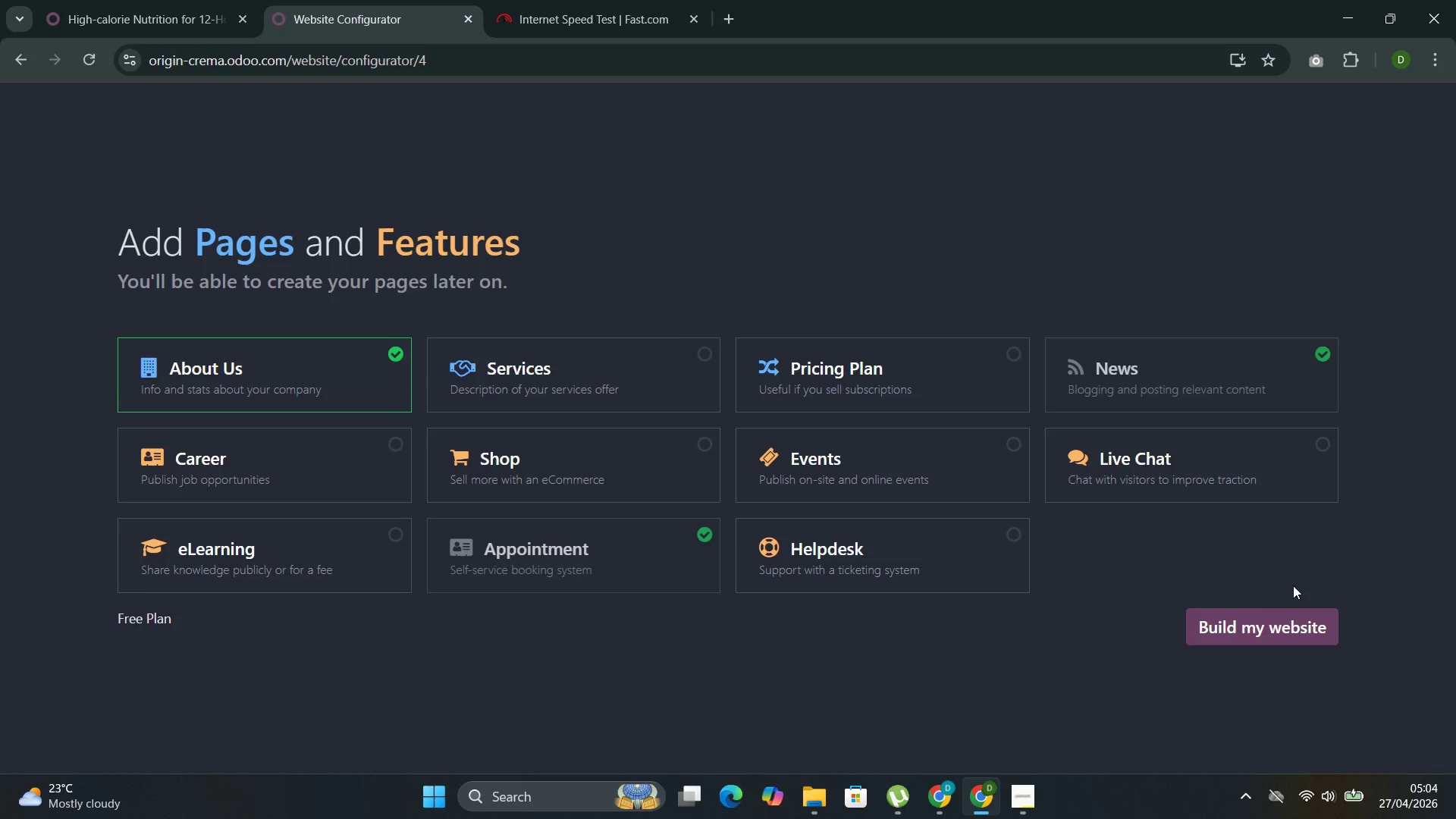 
left_click([1282, 619])
 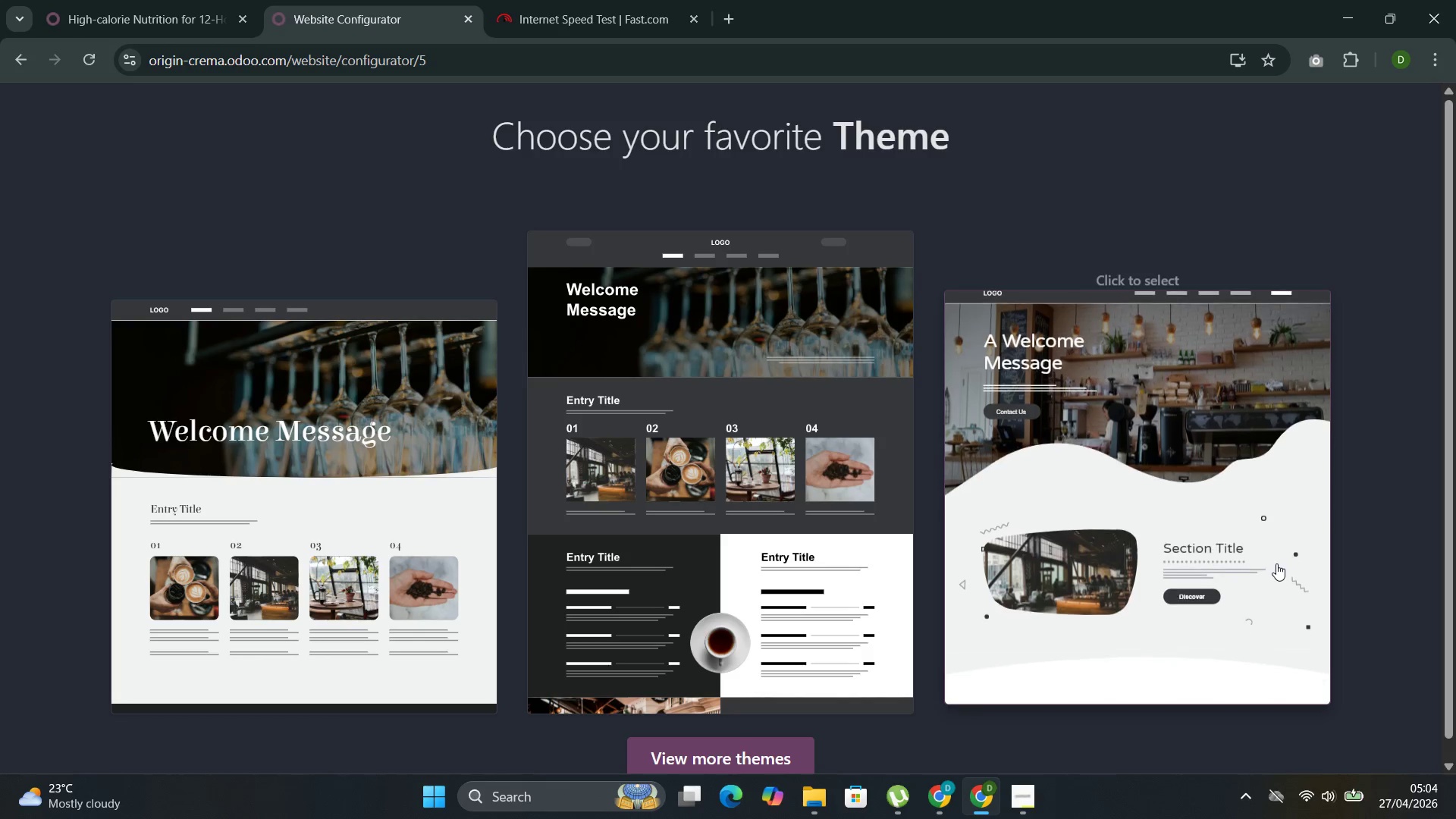 
wait(31.81)
 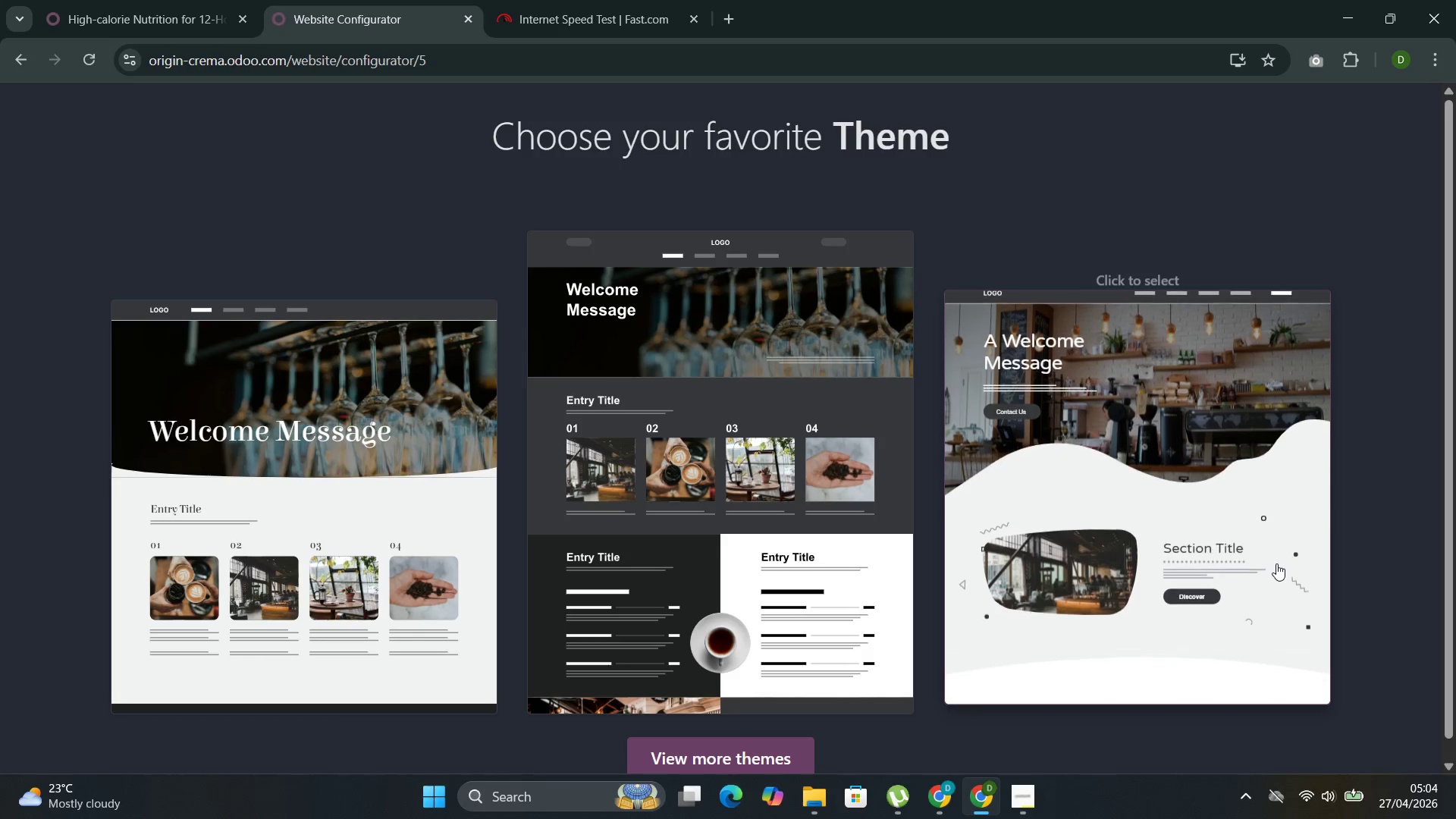 
left_click([703, 453])
 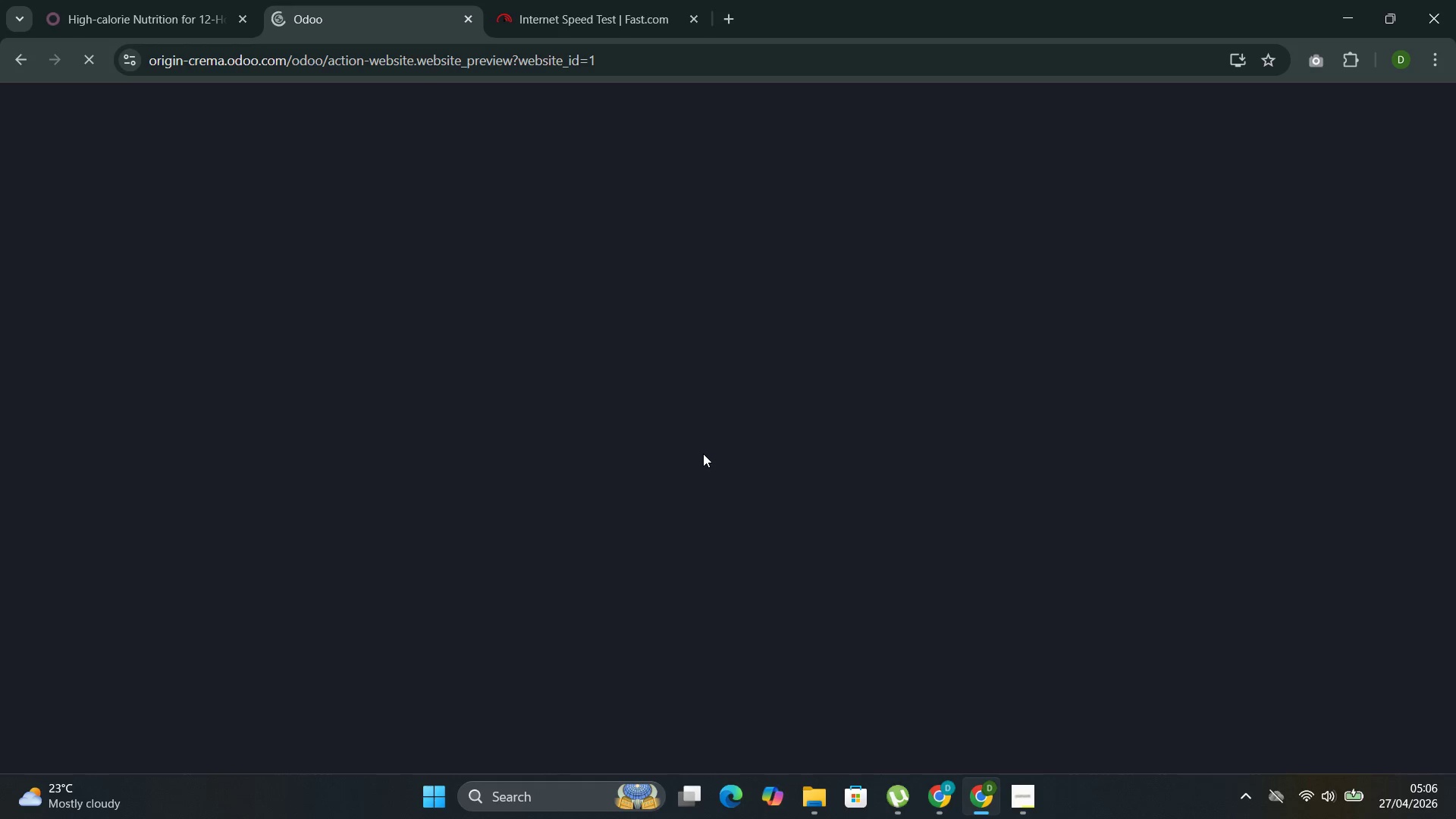 
wait(77.75)
 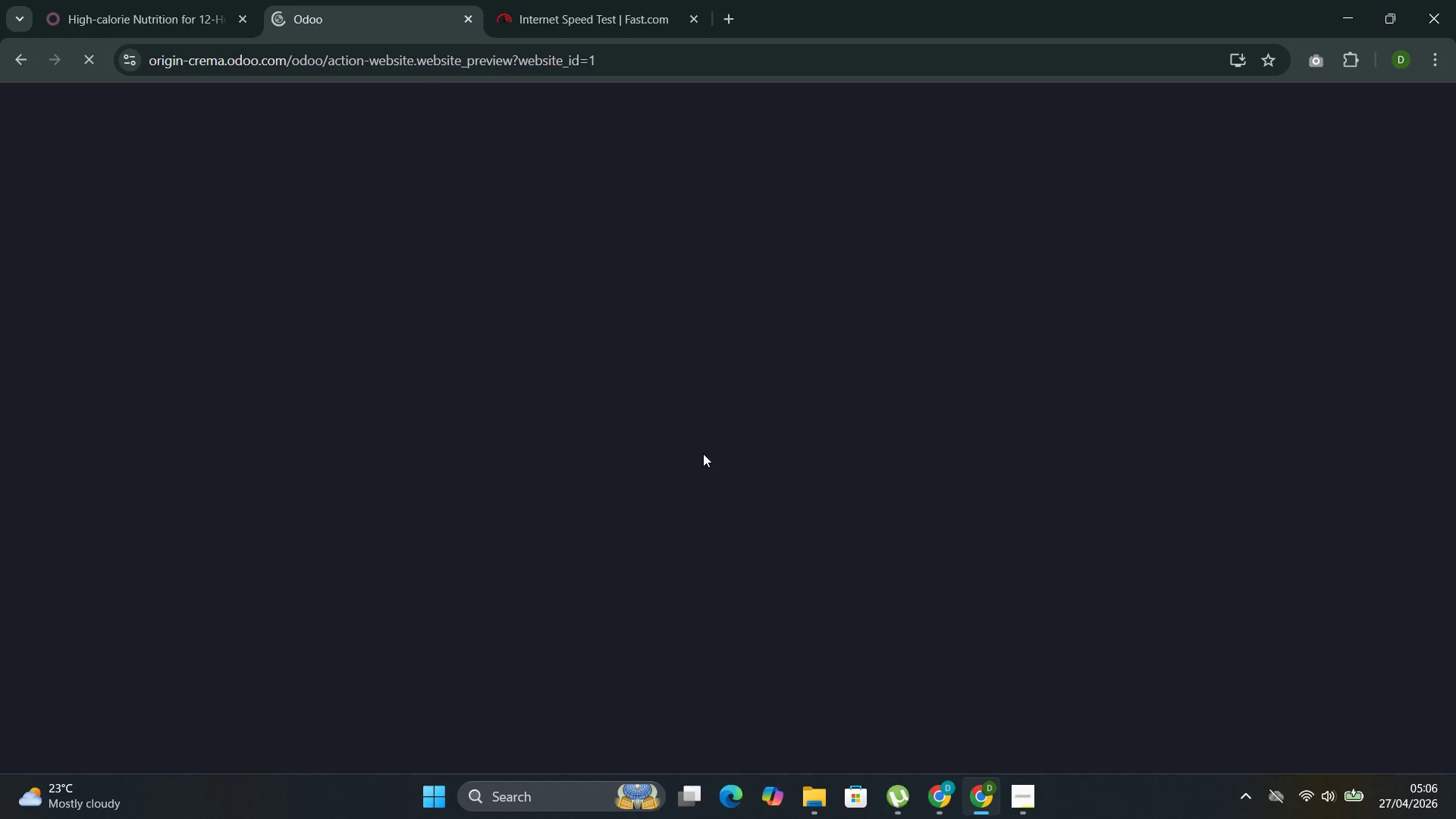 
key(CapsLock)
 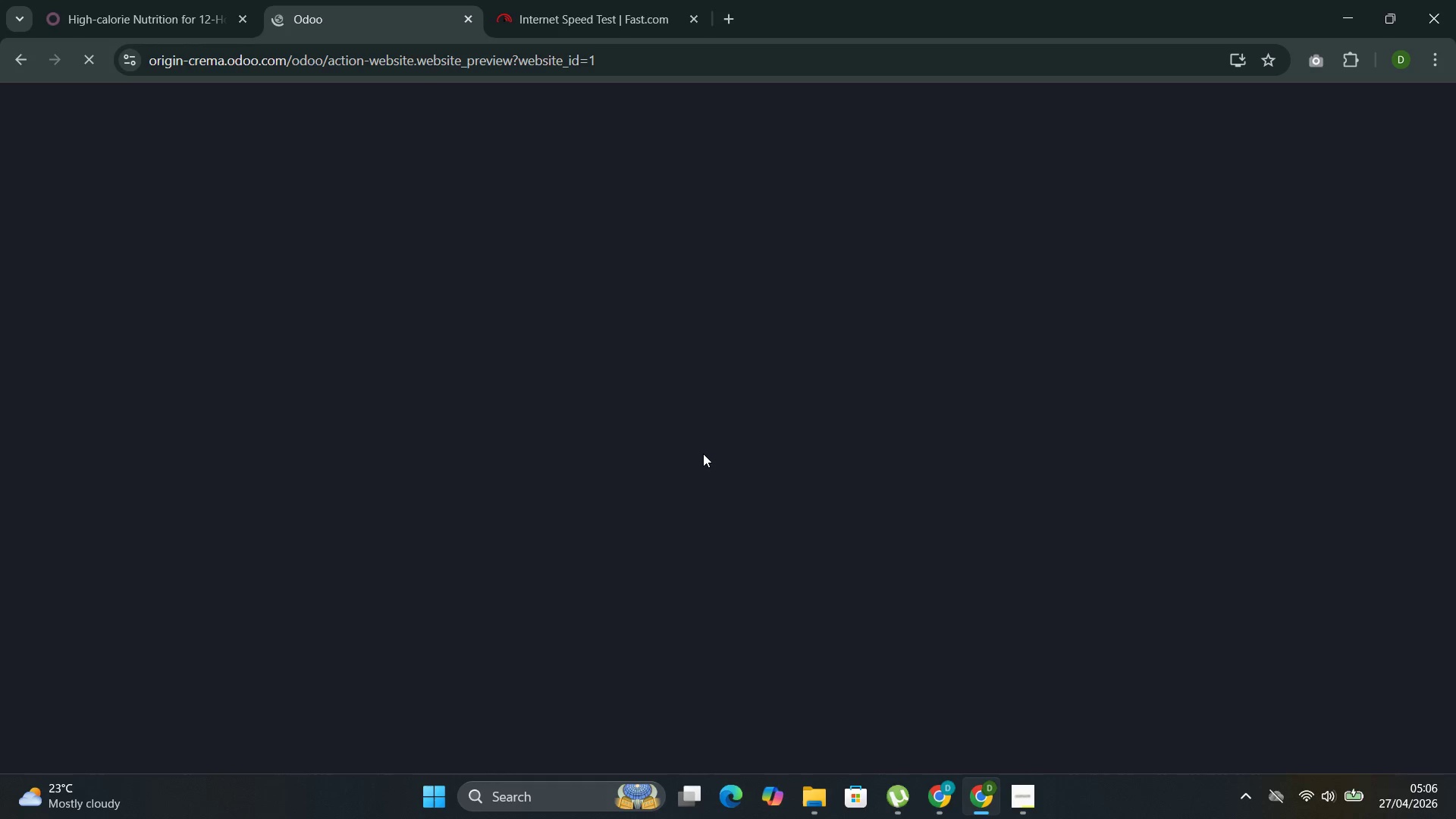 
key(CapsLock)
 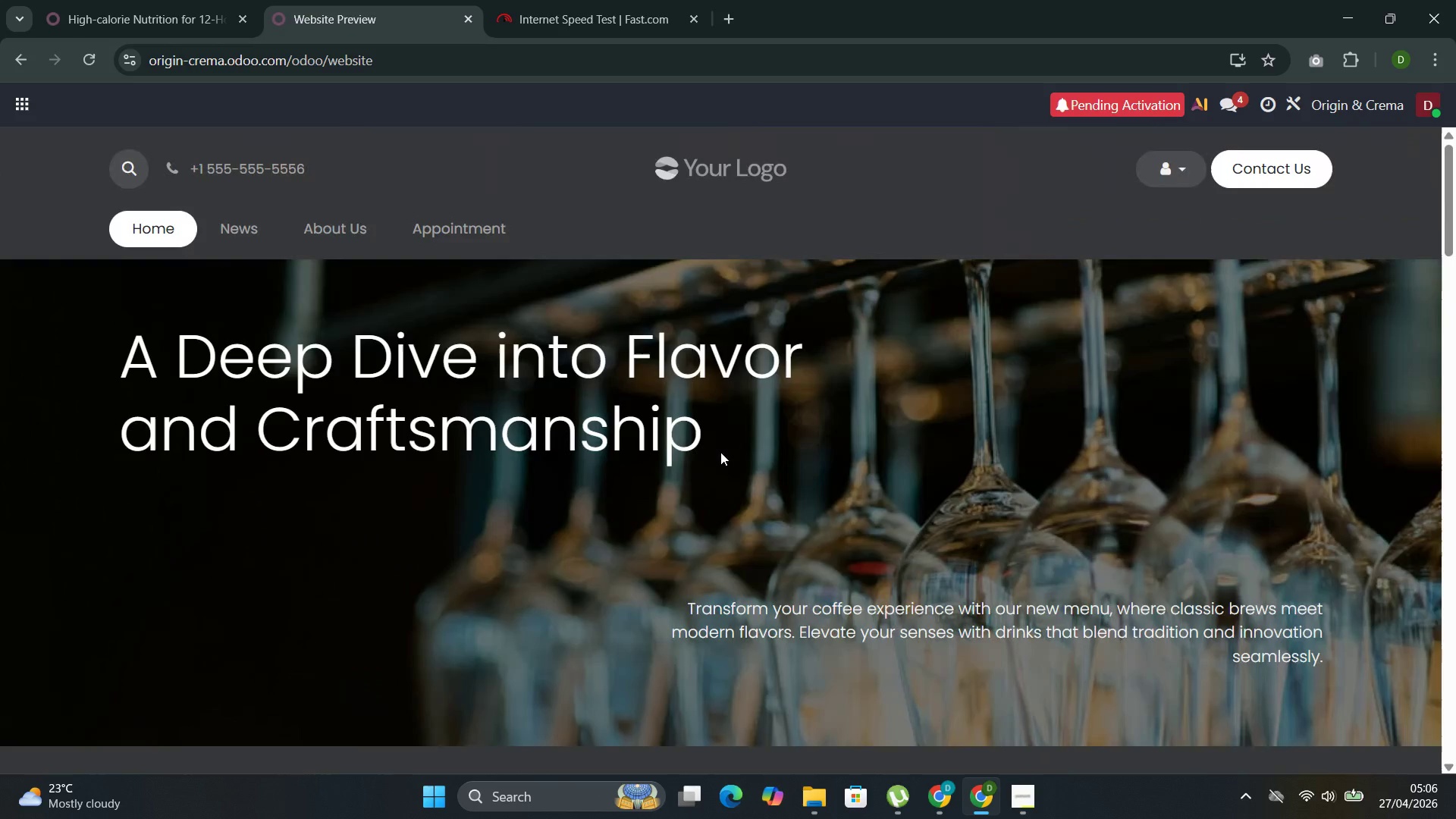 
wait(50.36)
 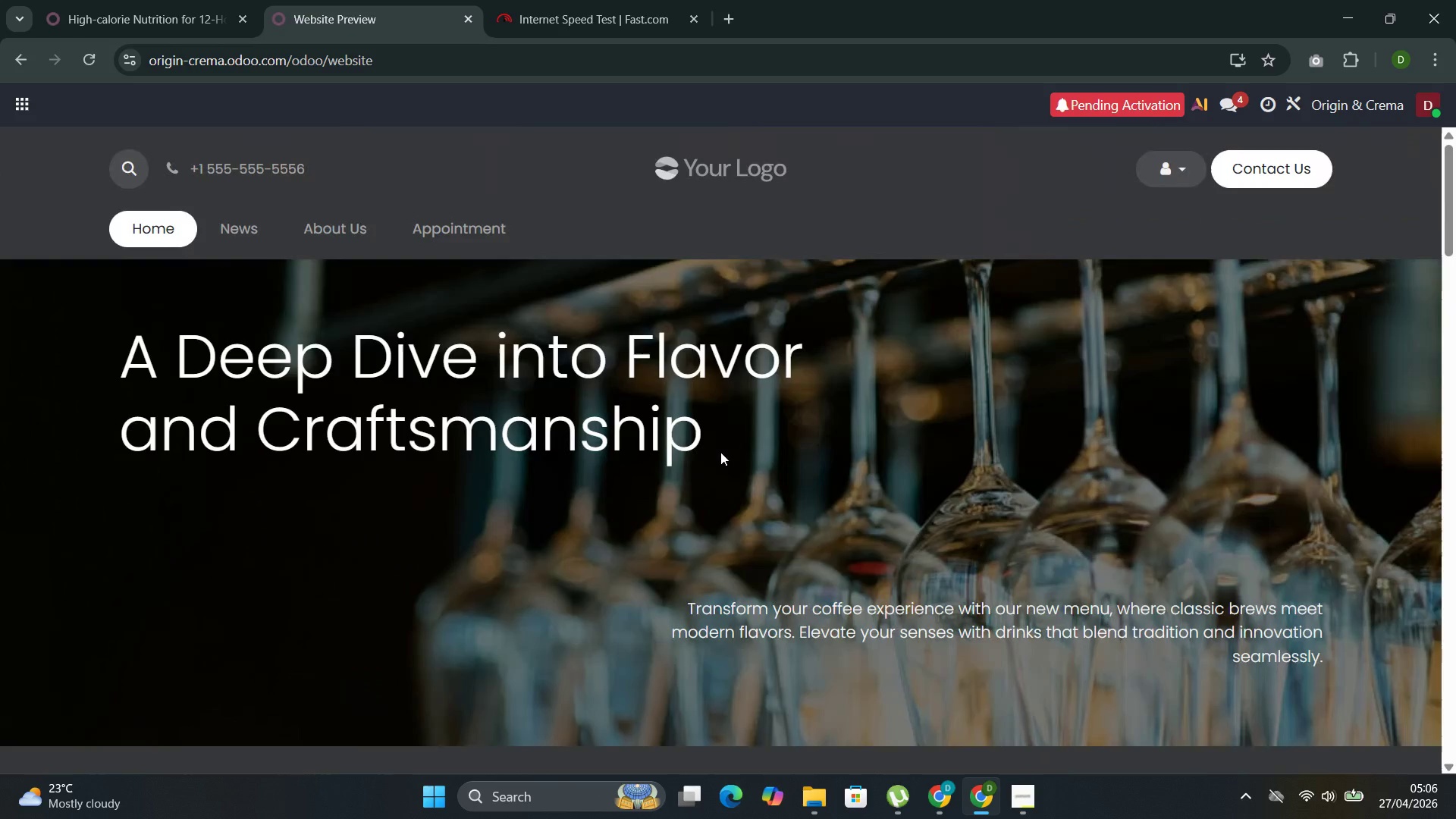 
left_click([1367, 108])
 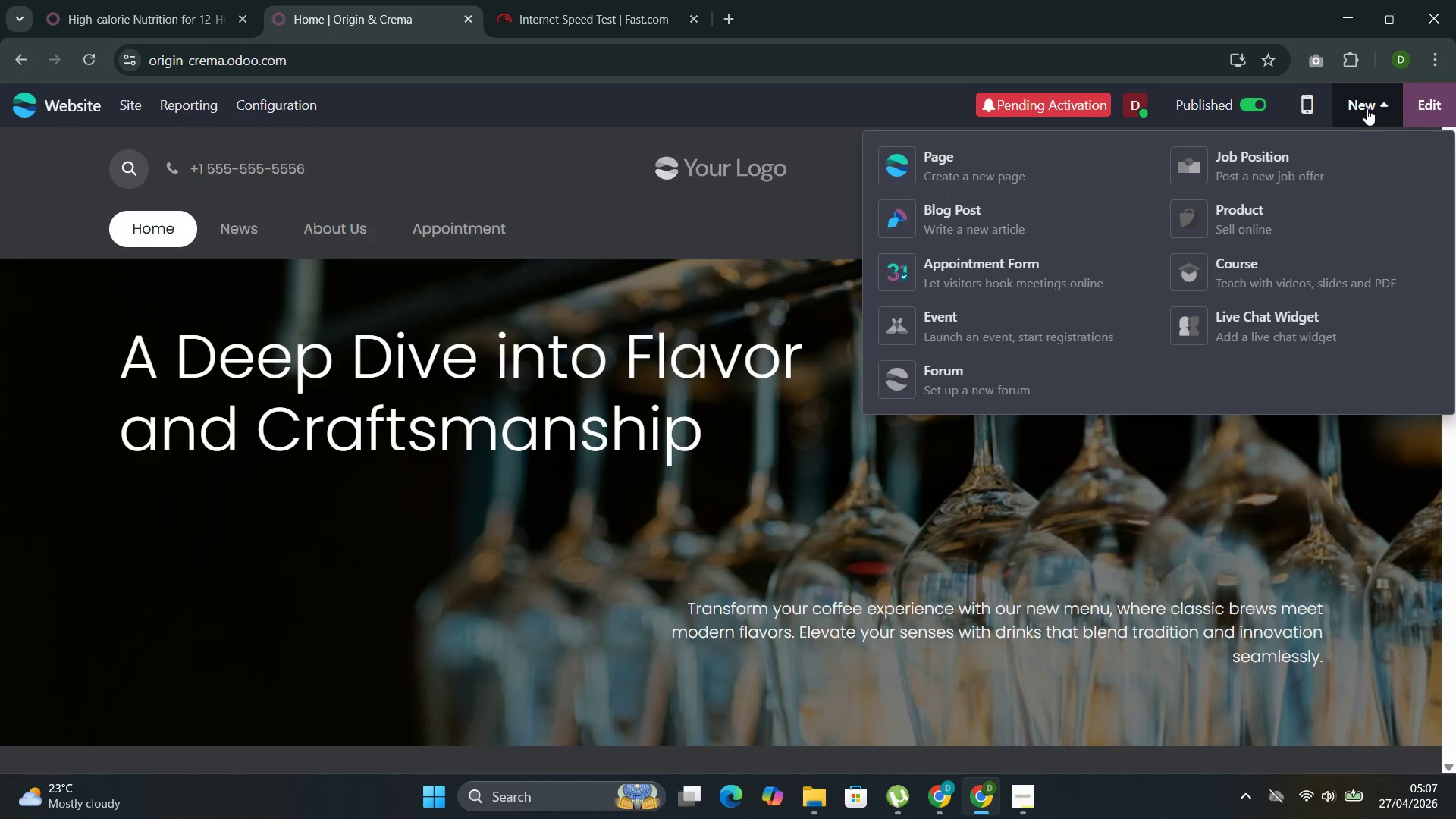 
wait(12.45)
 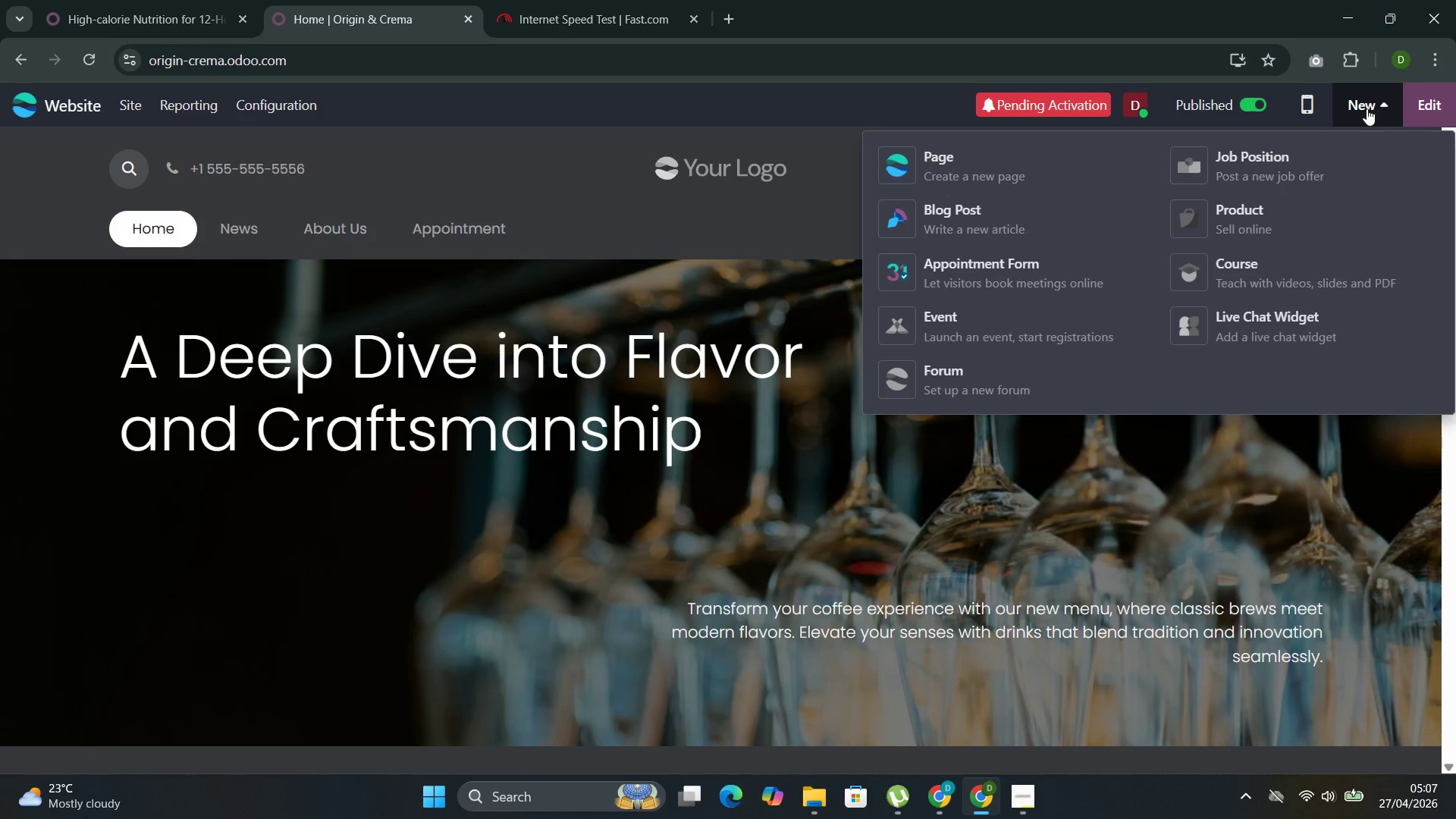 
left_click([989, 228])
 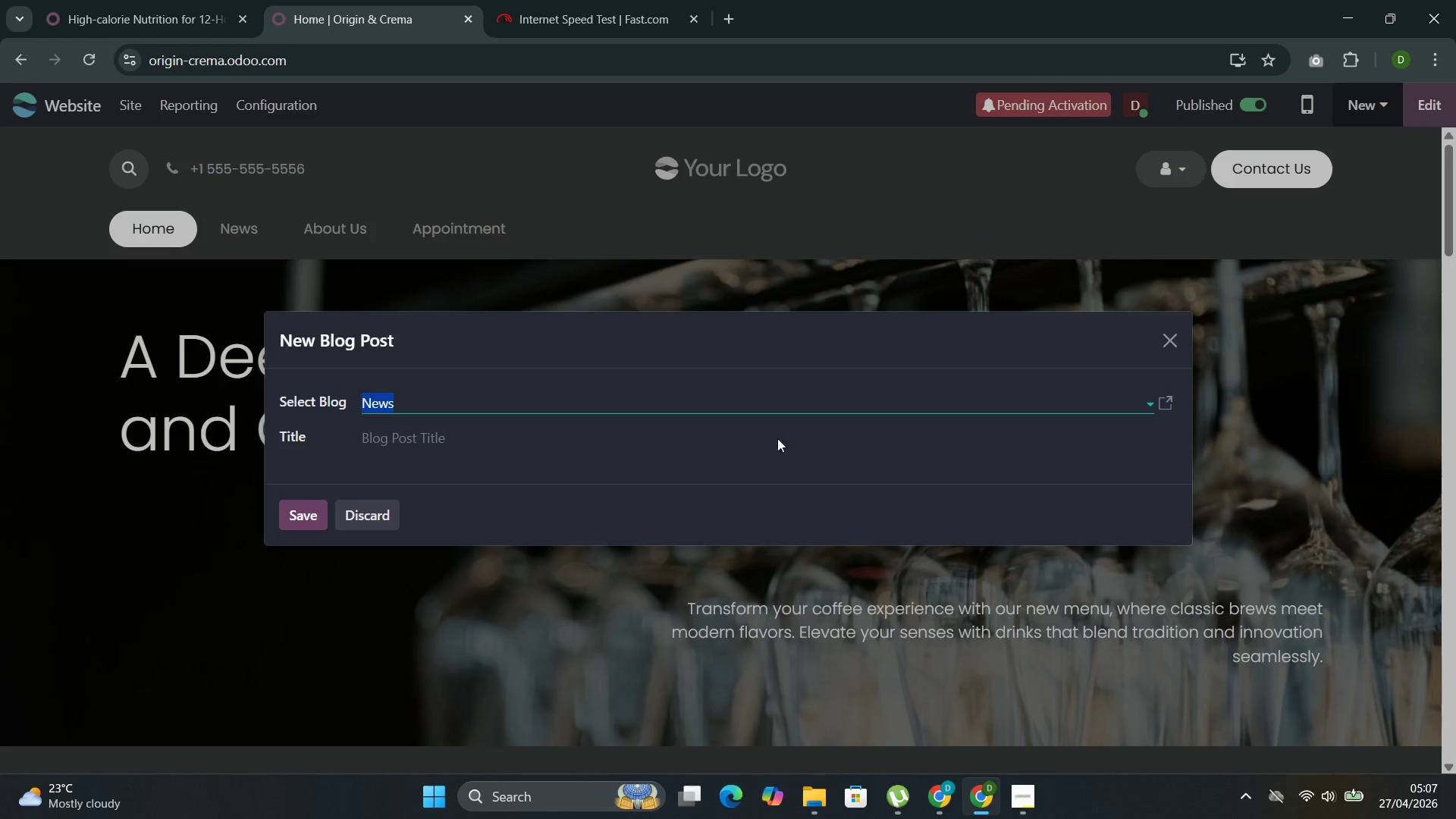 
wait(5.91)
 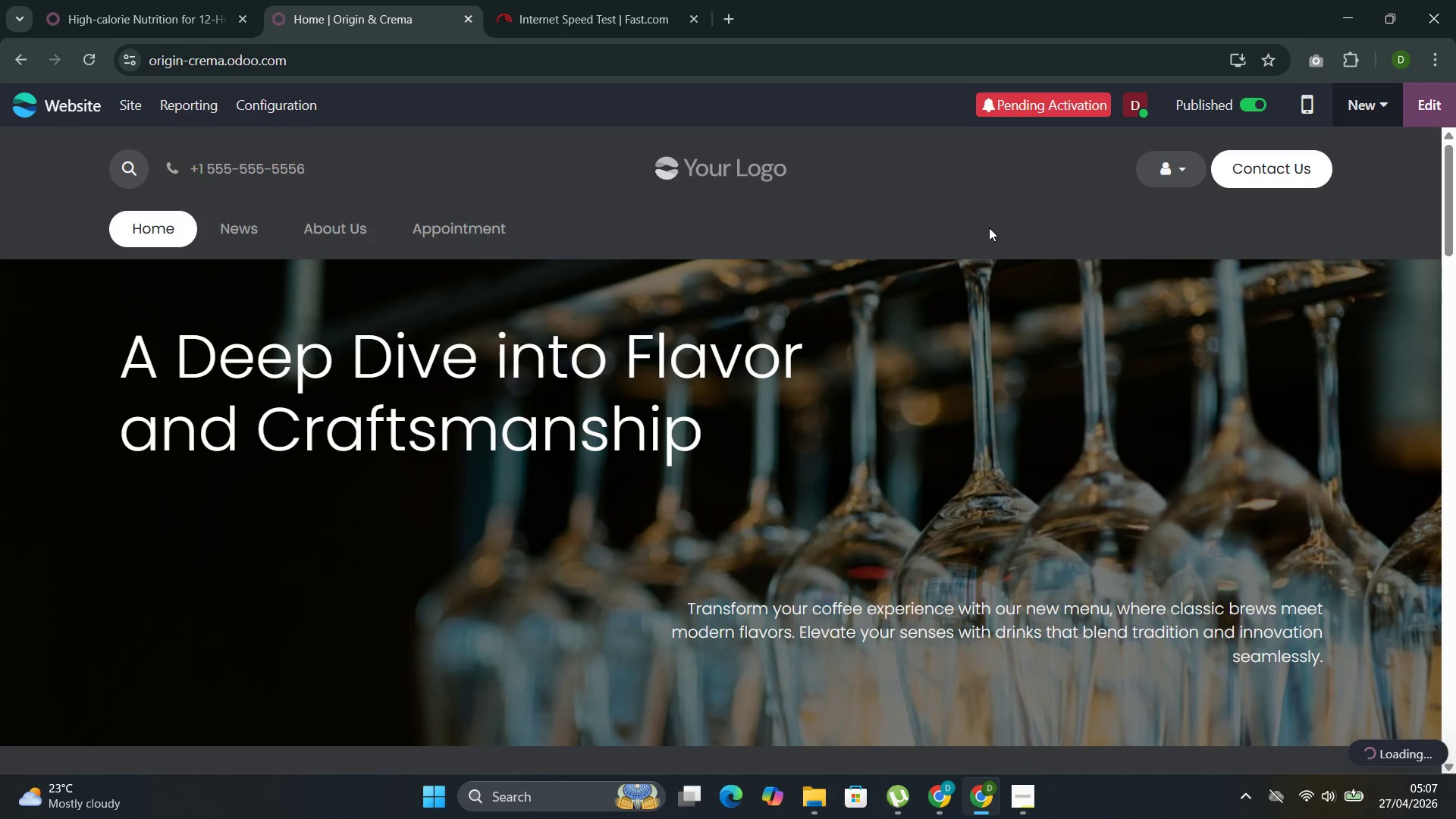 
left_click([1169, 342])
 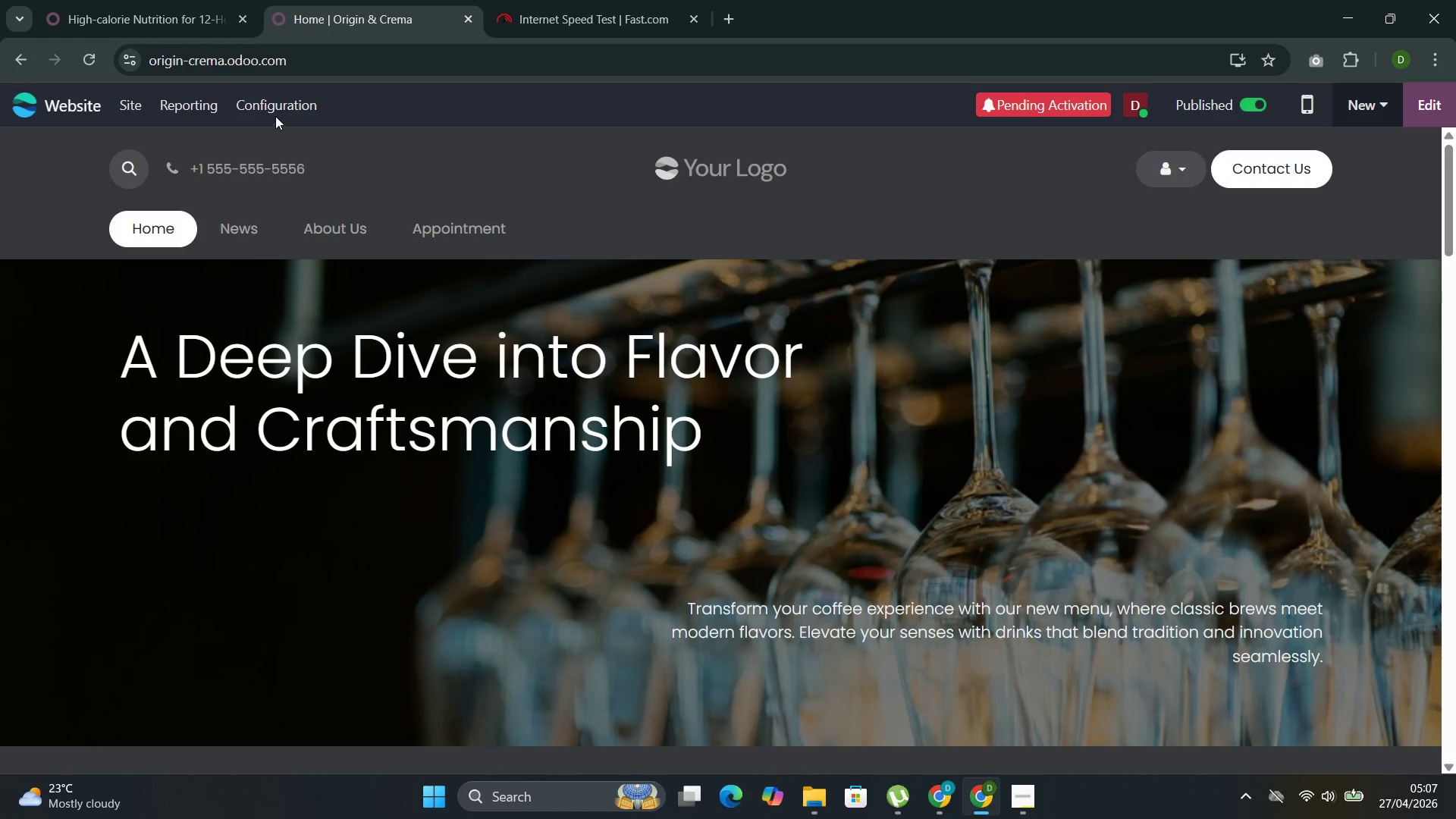 
left_click([271, 115])
 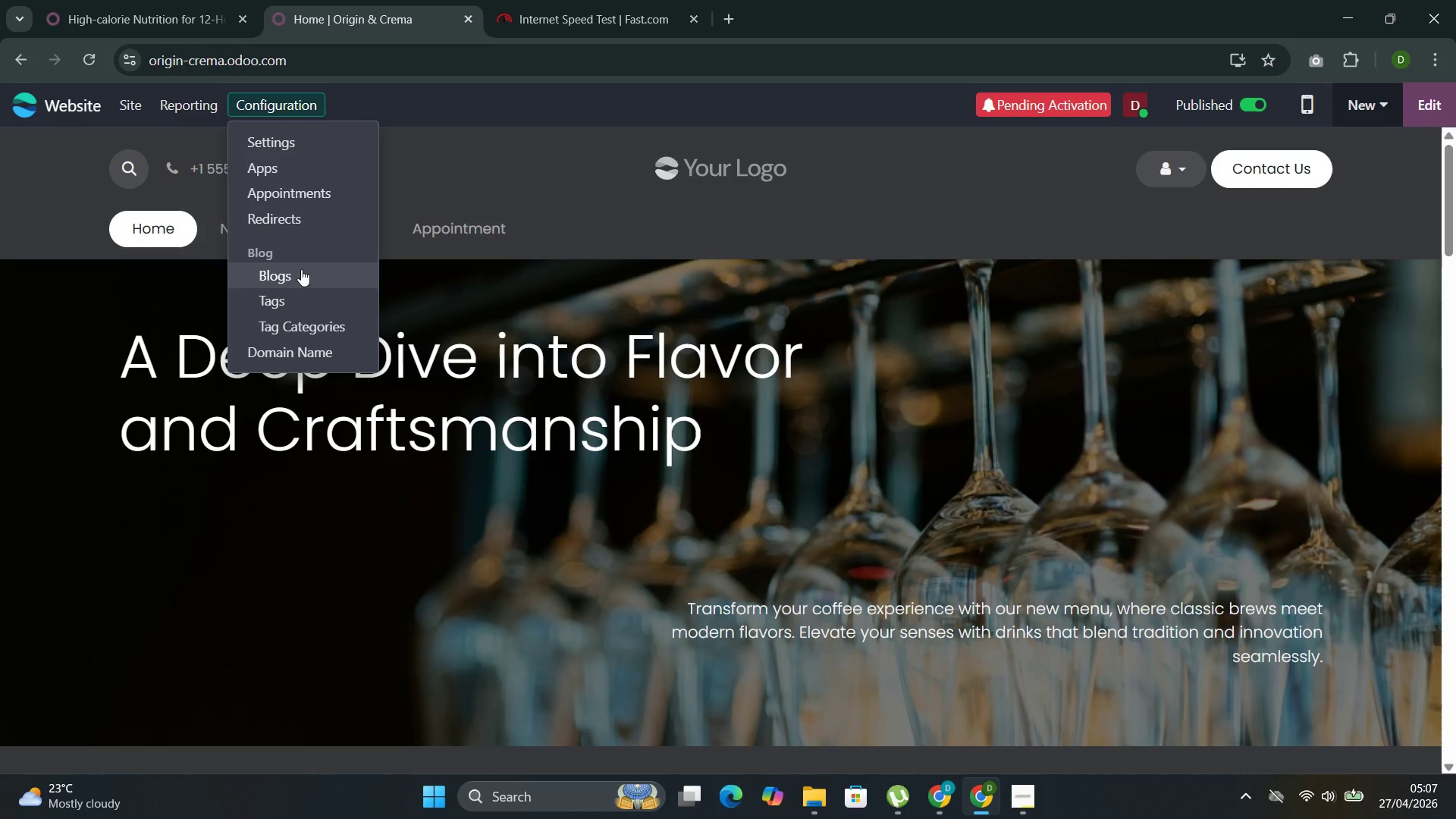 
left_click([301, 269])
 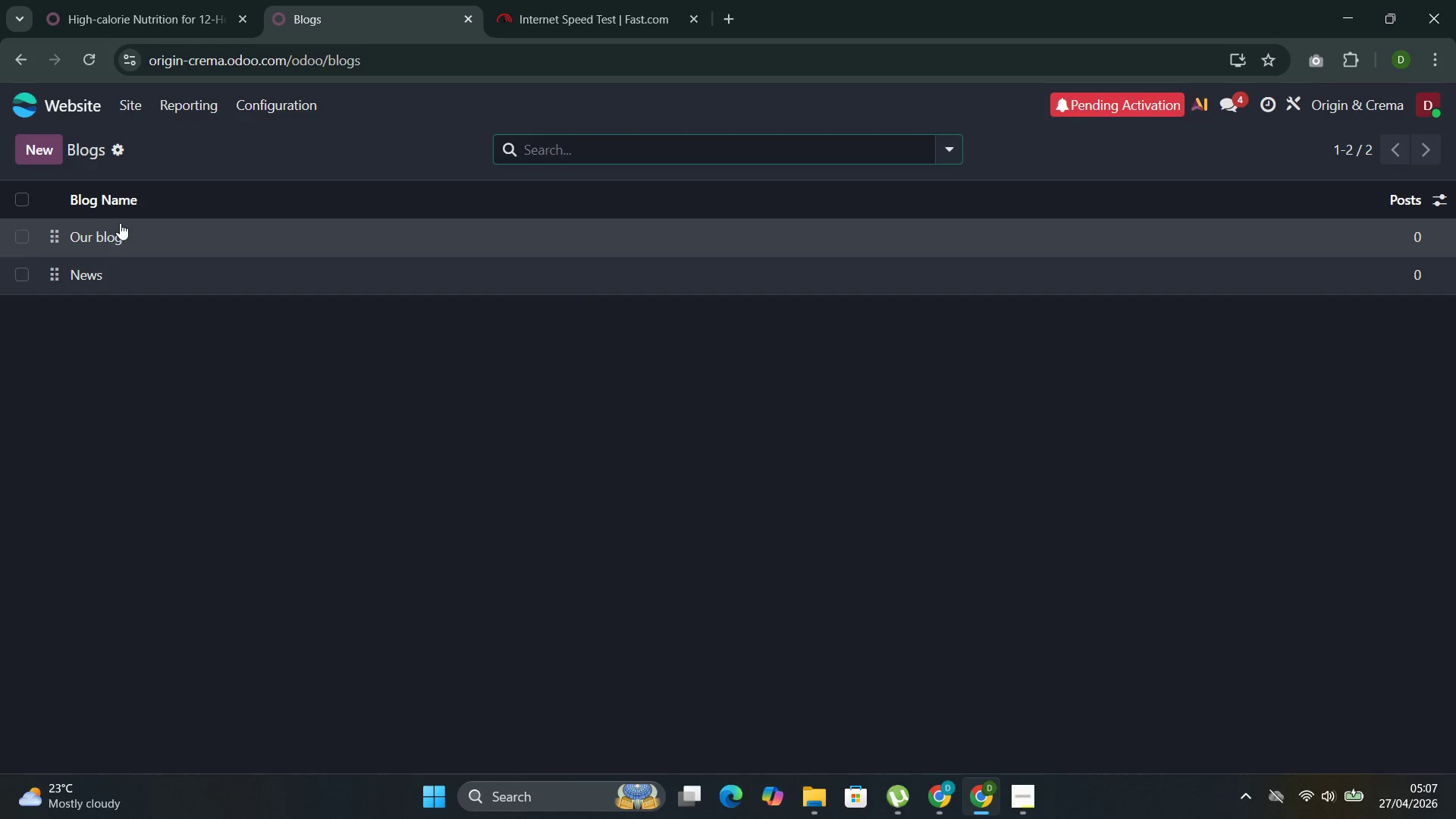 
left_click([52, 153])
 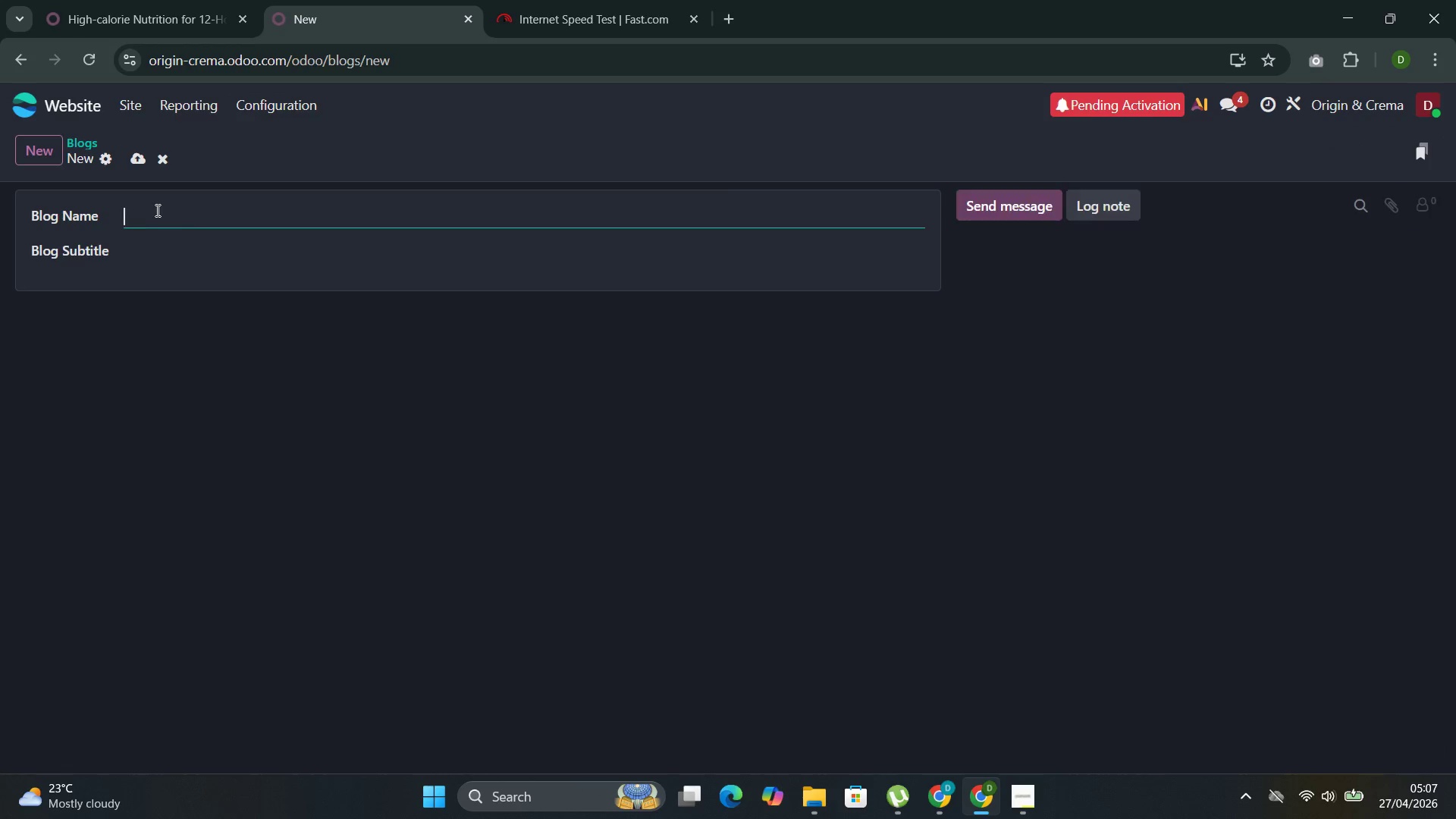 
left_click([165, 209])
 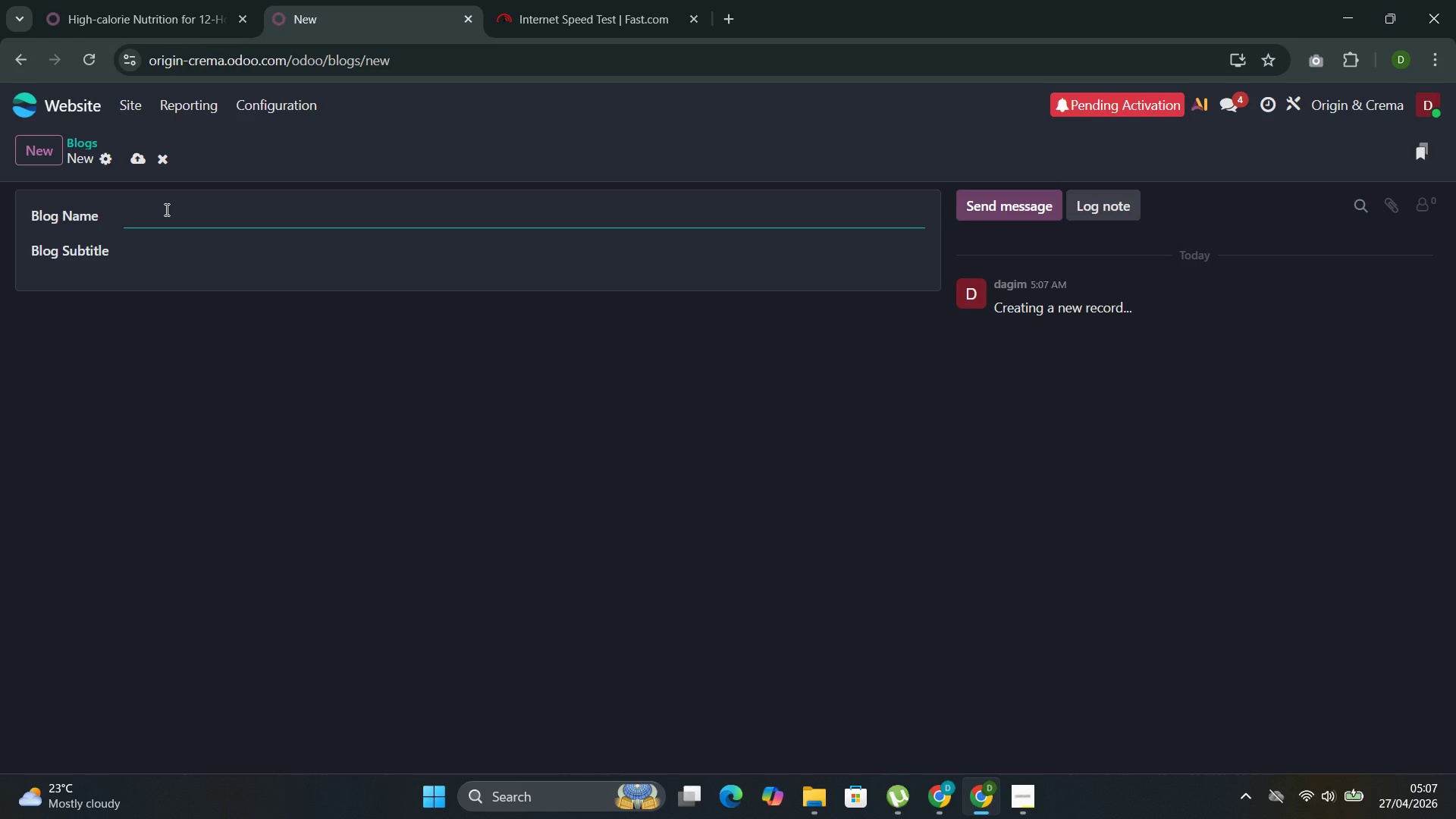 
wait(21.84)
 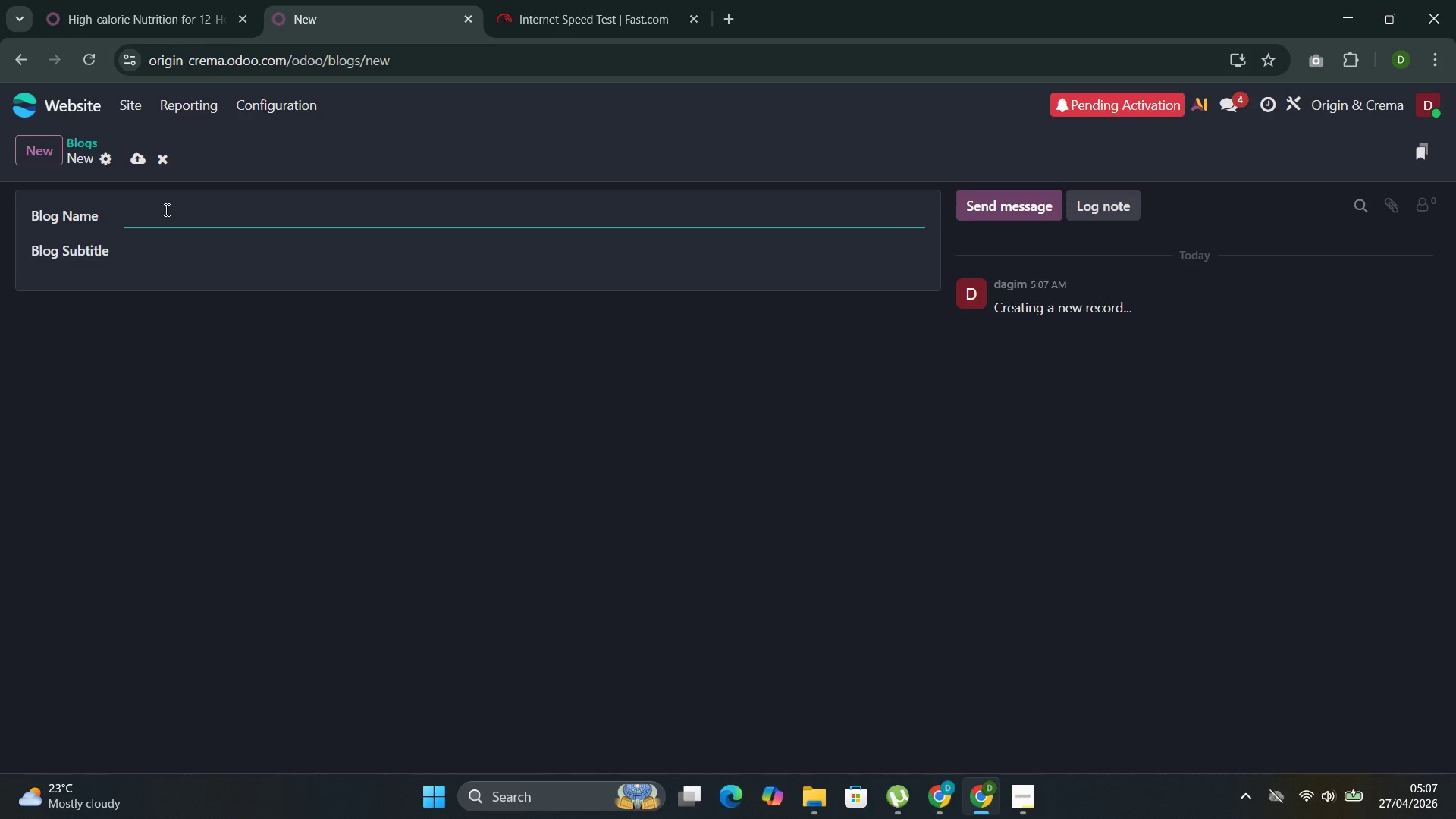 
type(Origin & Crema J)
 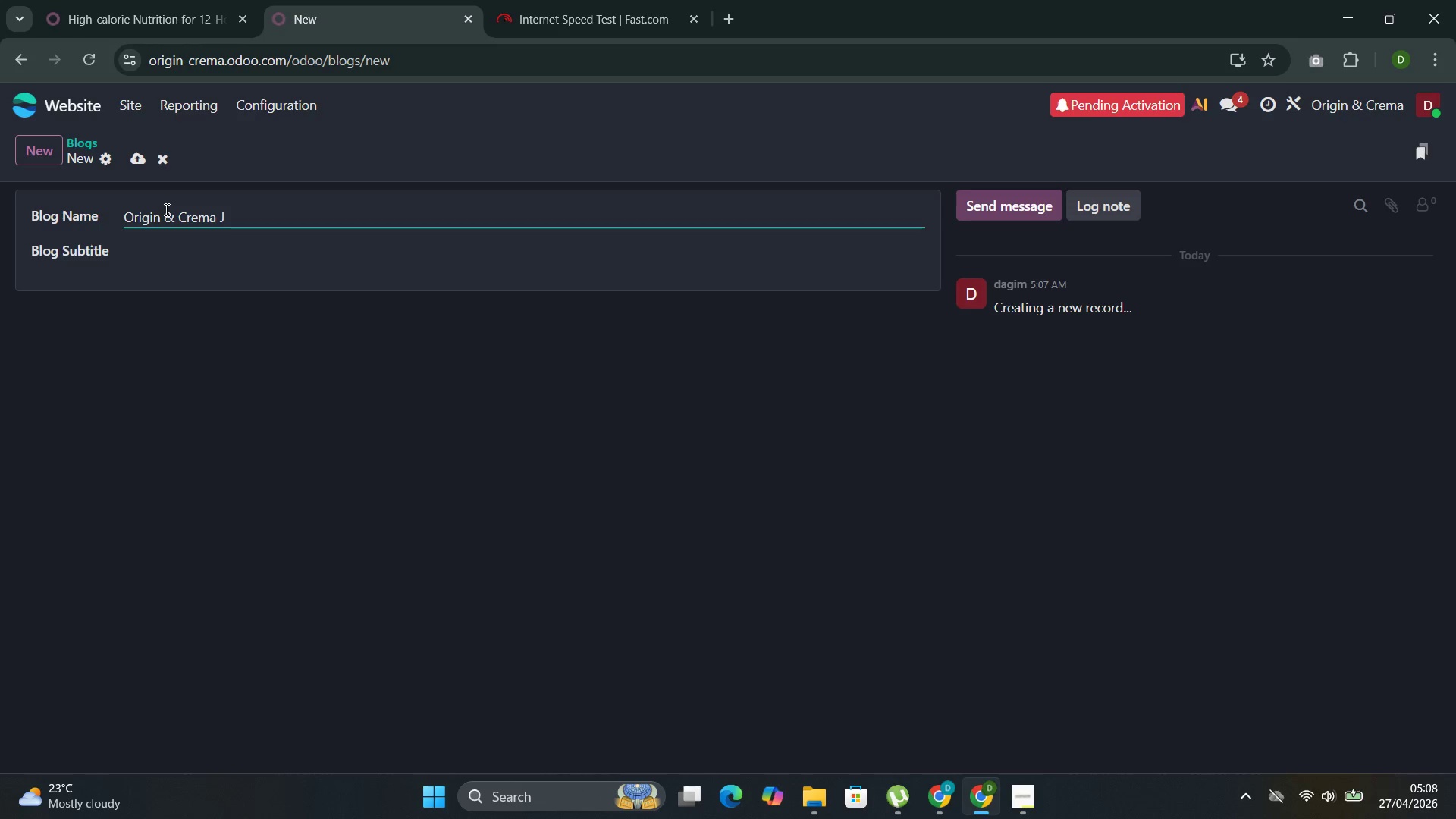 
wait(5.16)
 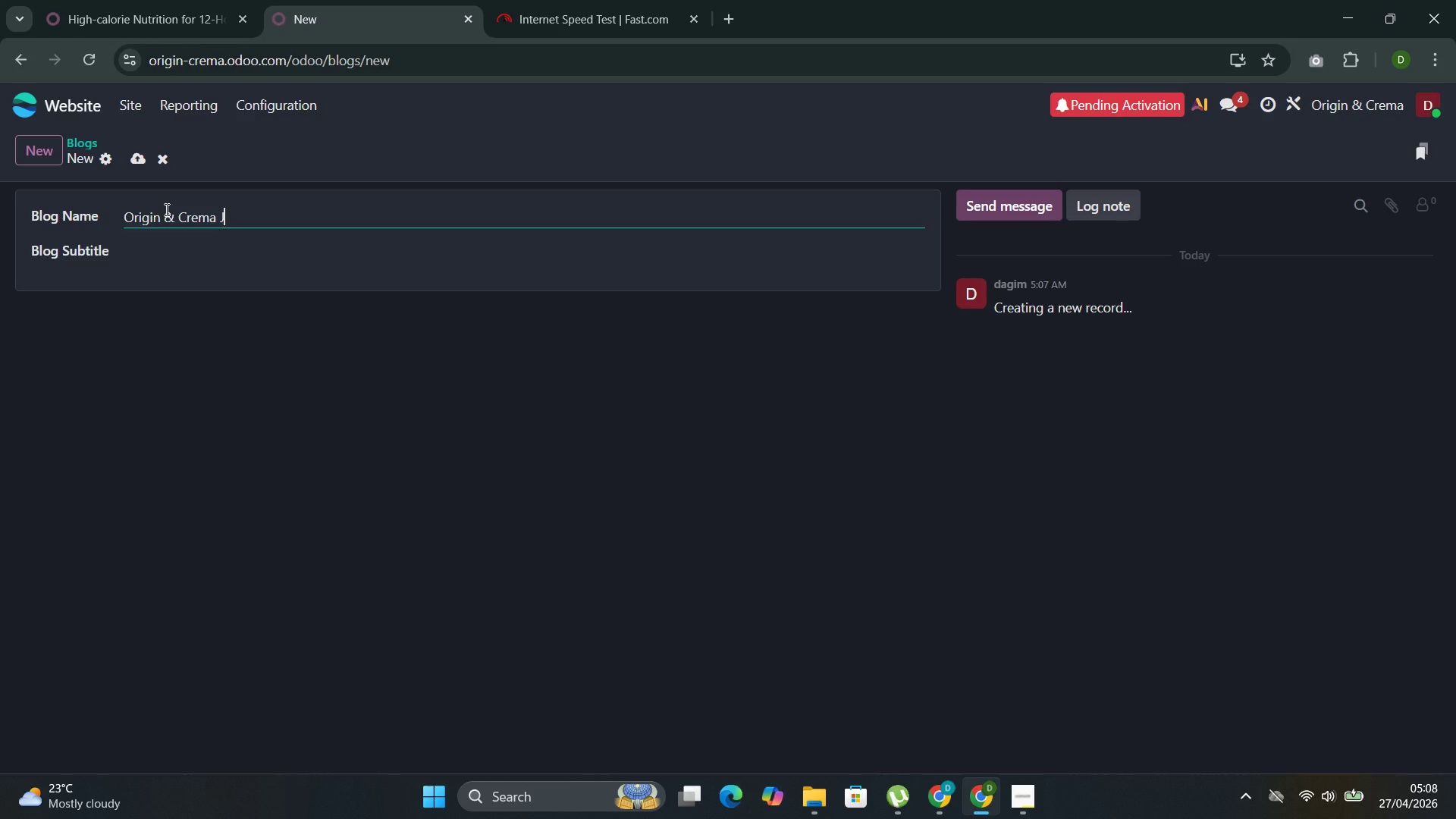 
type(ournal )
 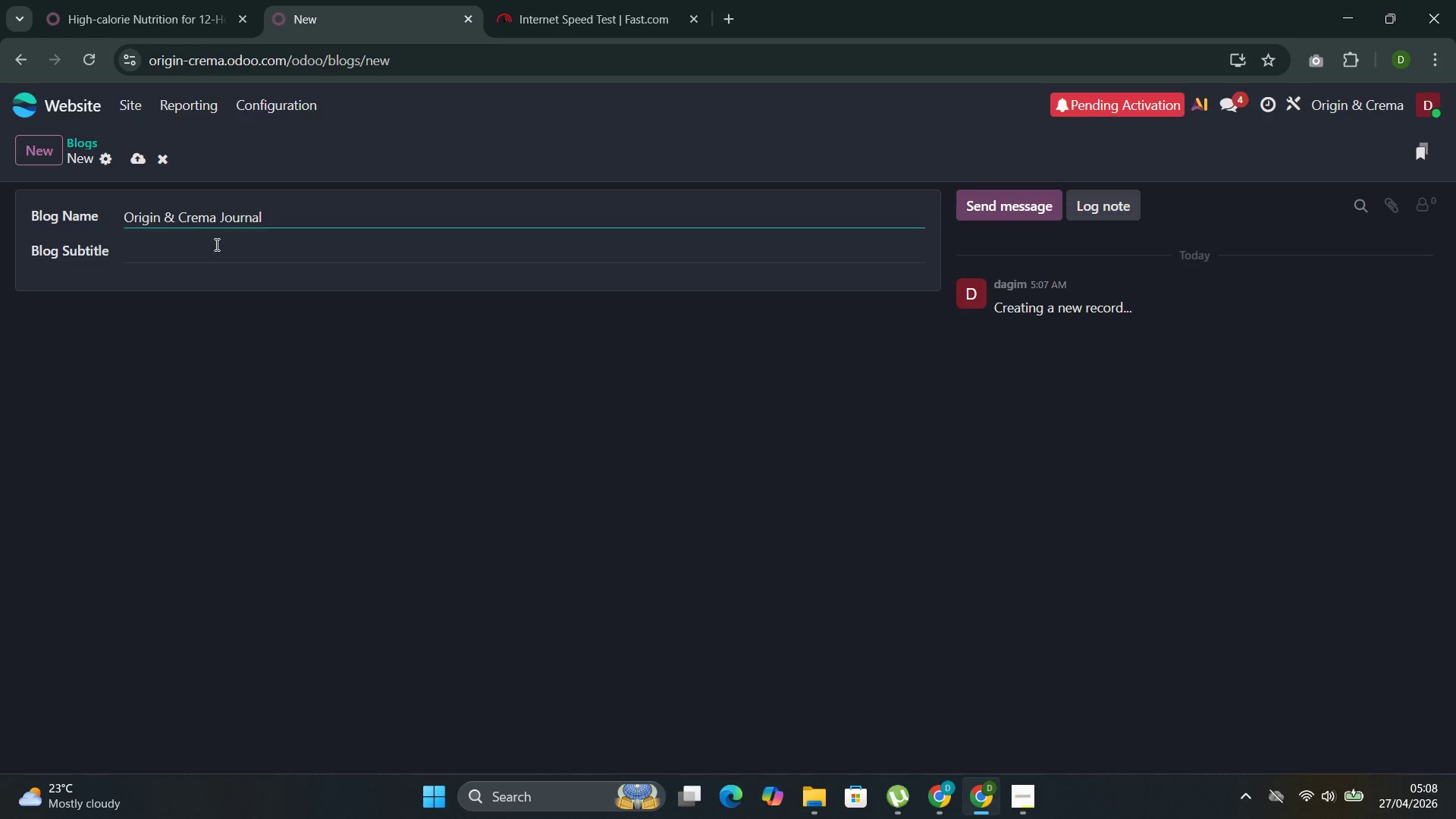 
left_click([215, 245])
 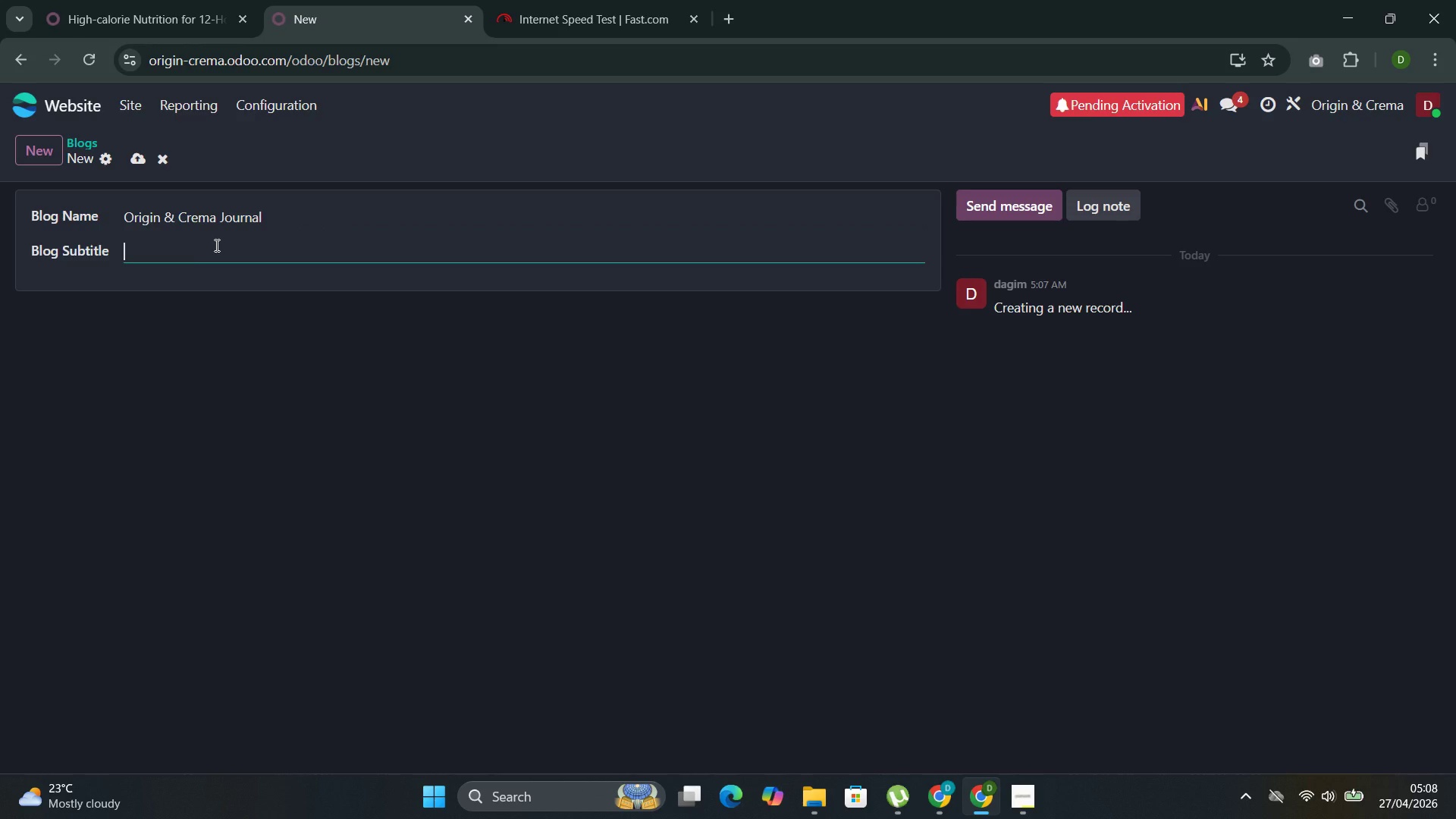 
type(Technical Insight )
key(Backspace)
type(s For Coffee Pre)
 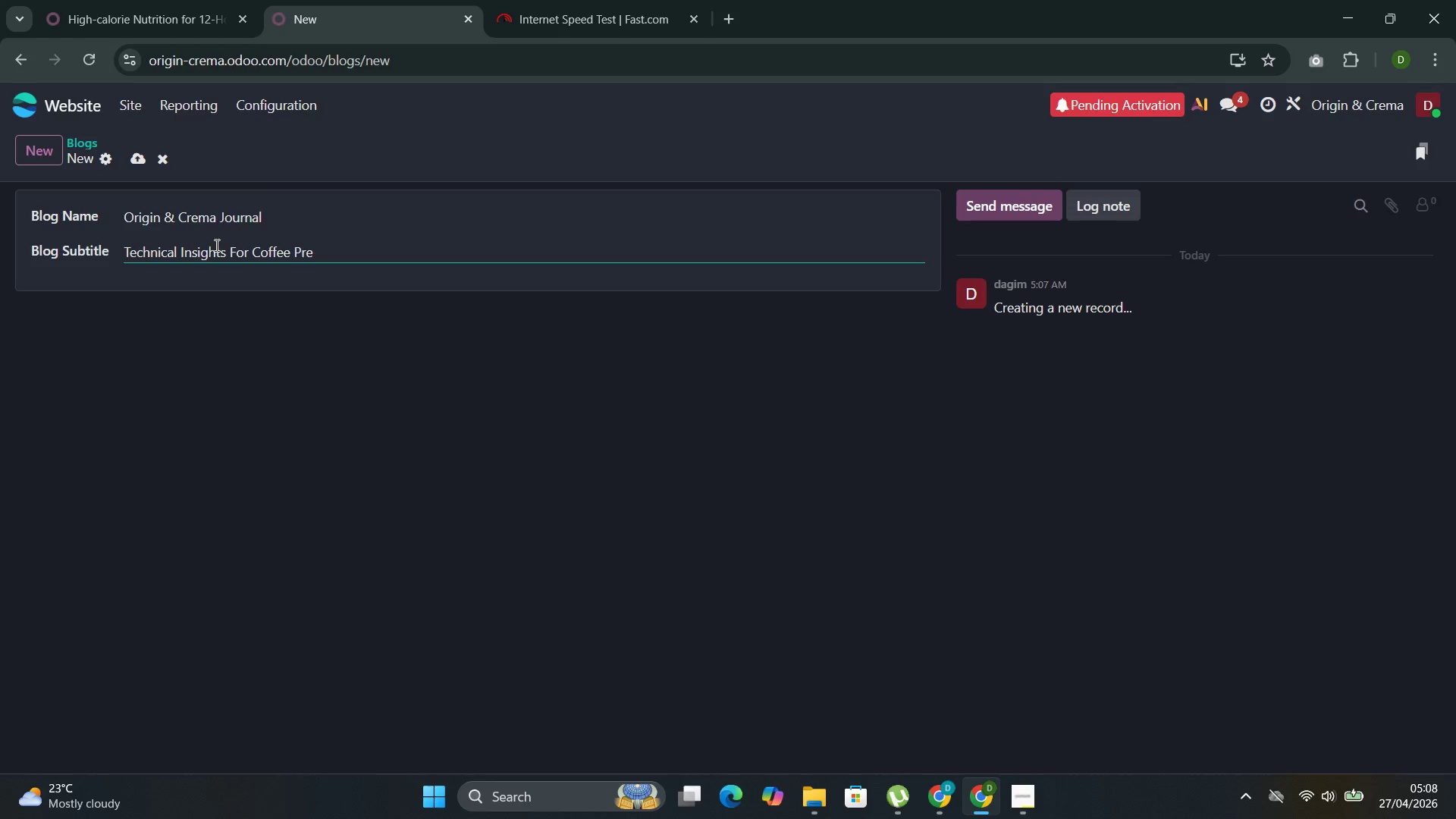 
type(fessional )
 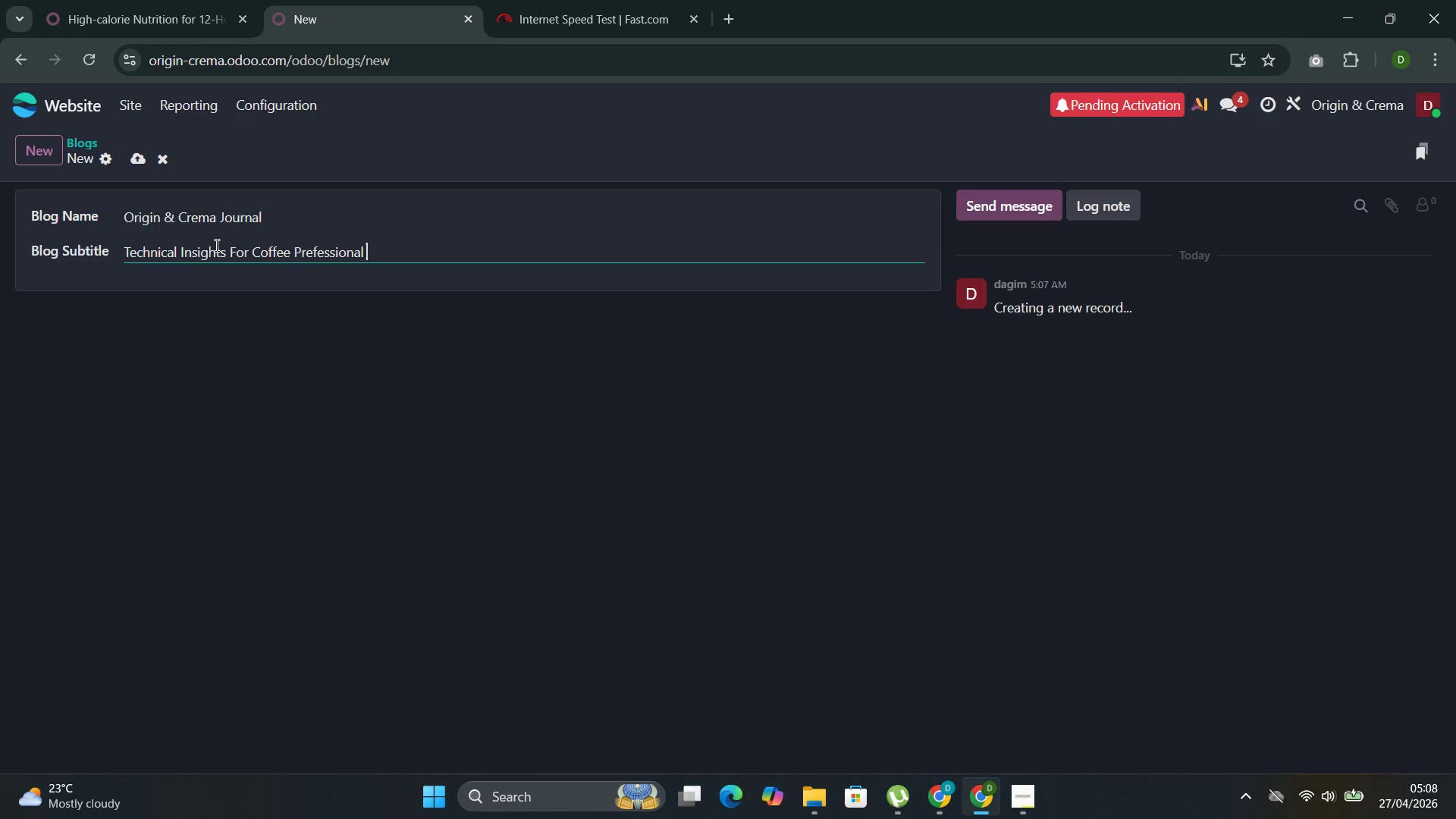 
type(& Enthusu)
key(Backspace)
type(iasts )
 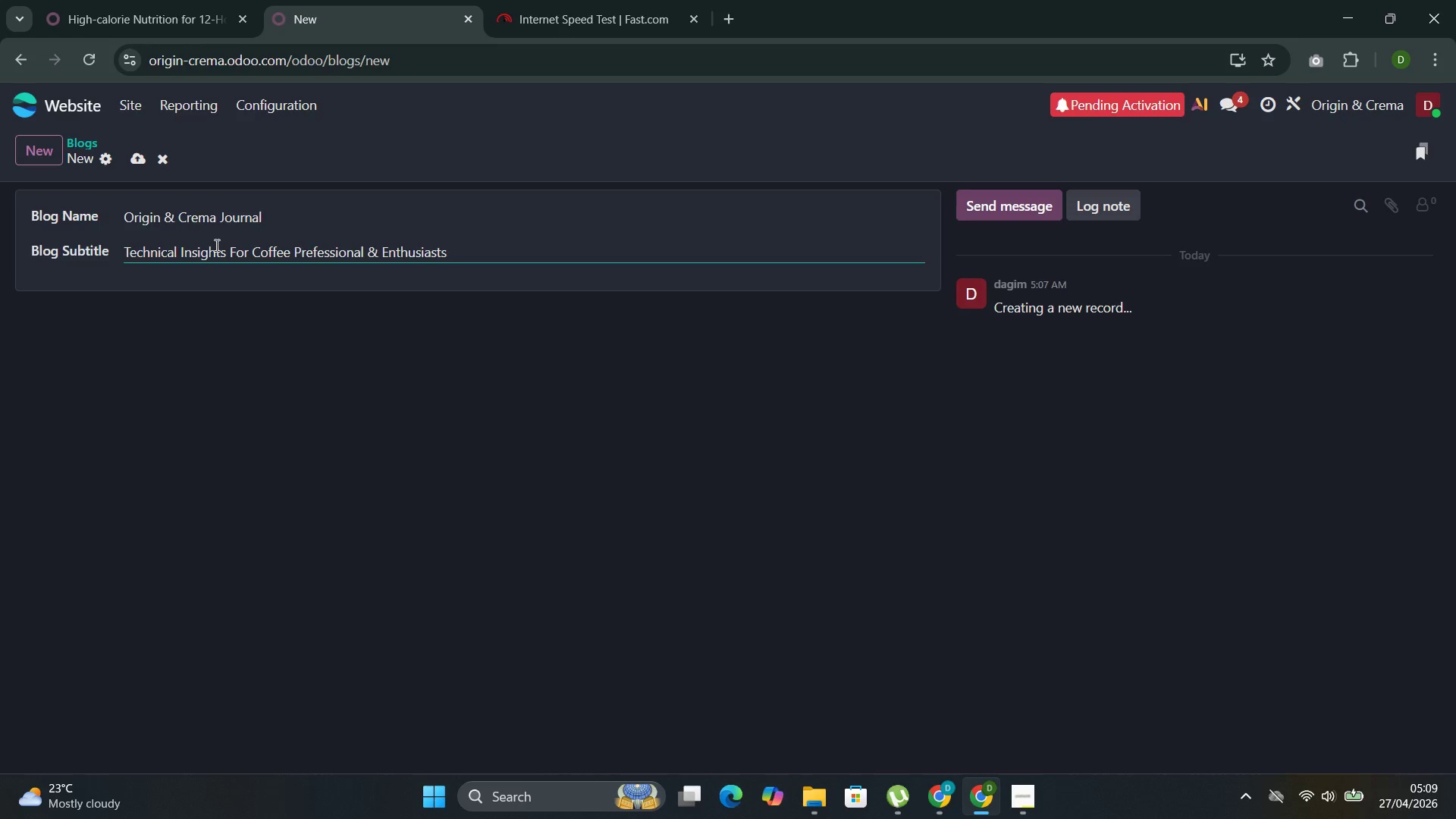 
left_click([136, 168])
 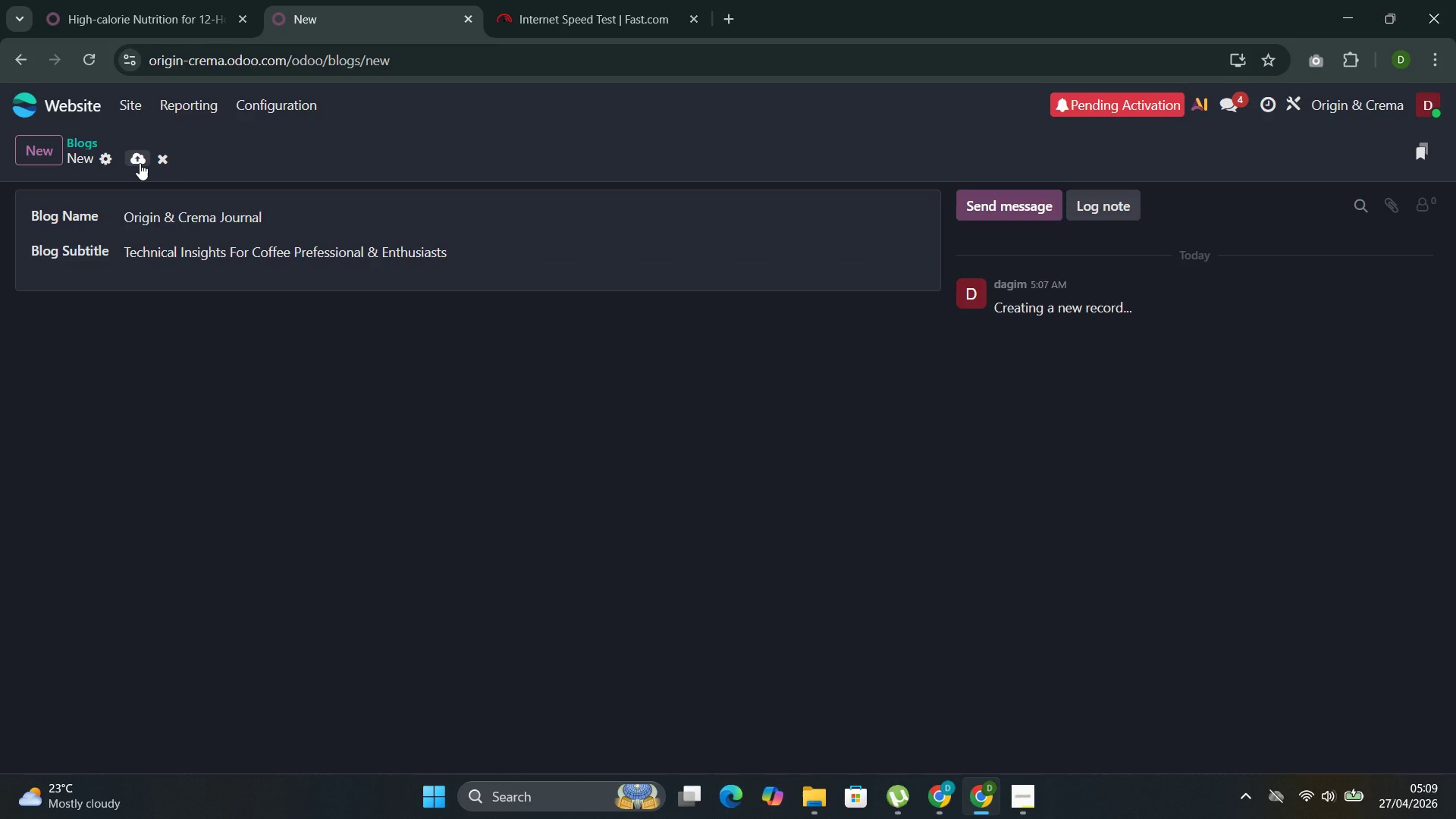 
left_click([140, 163])
 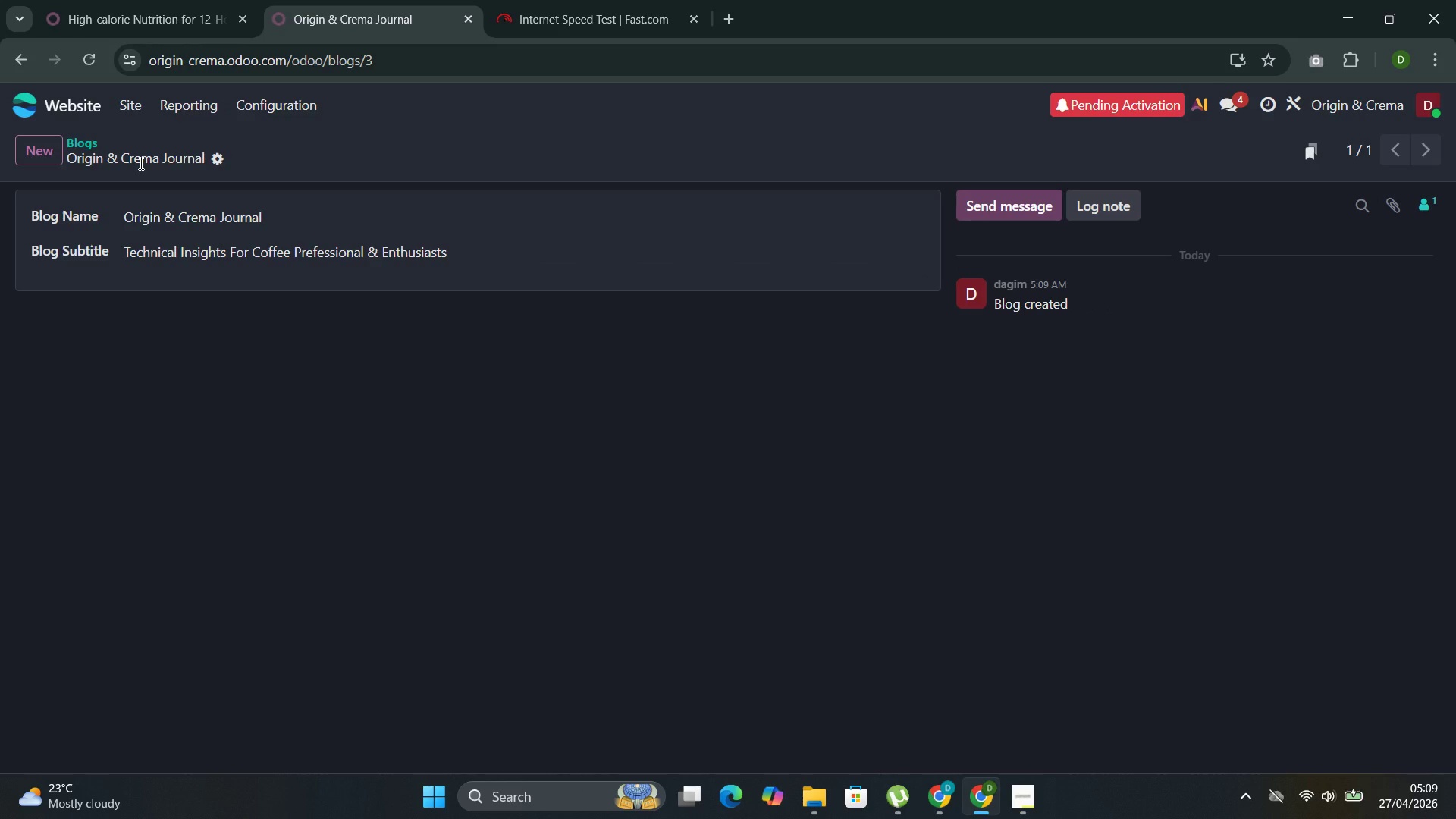 
wait(6.33)
 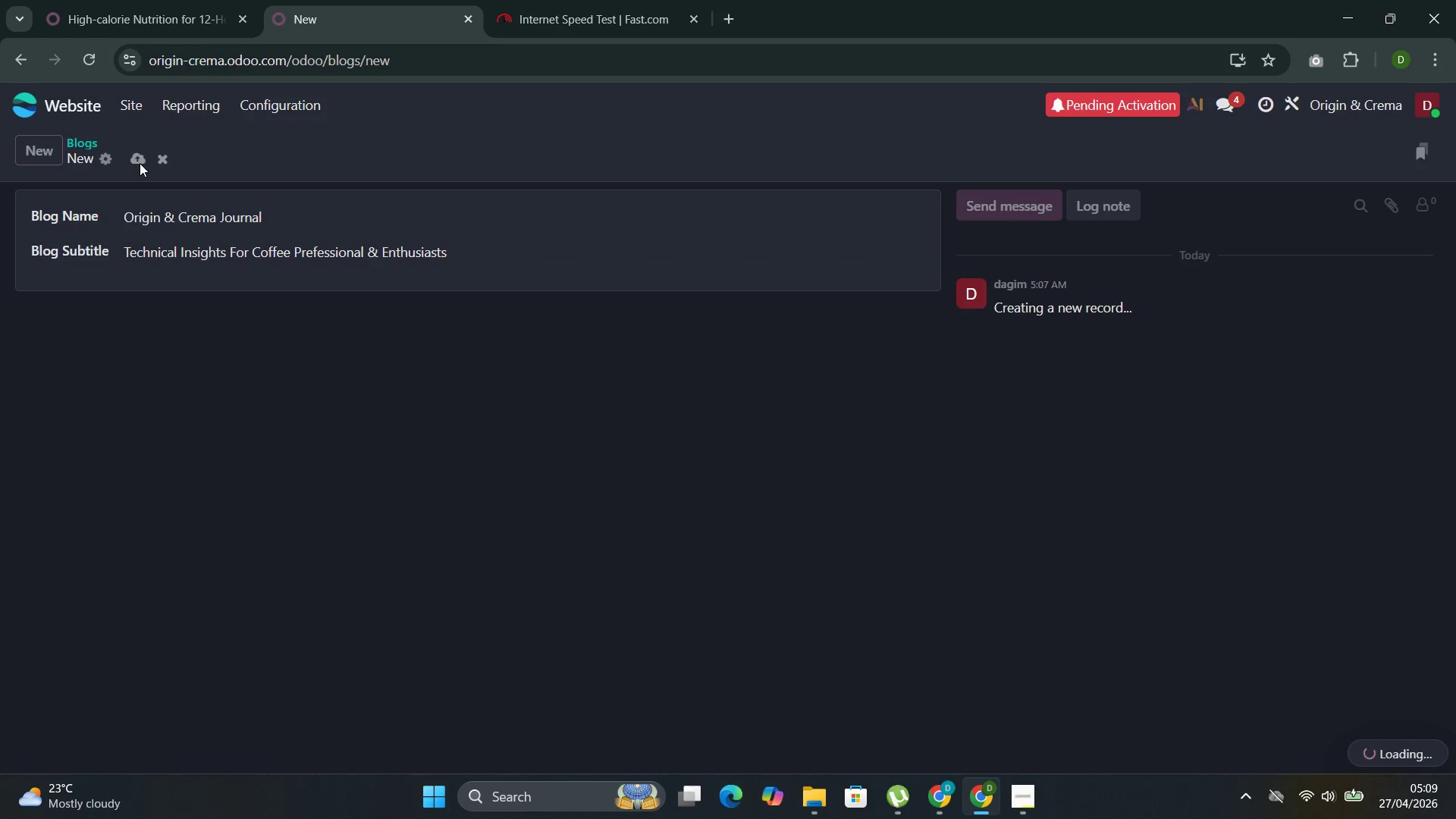 
left_click([258, 101])
 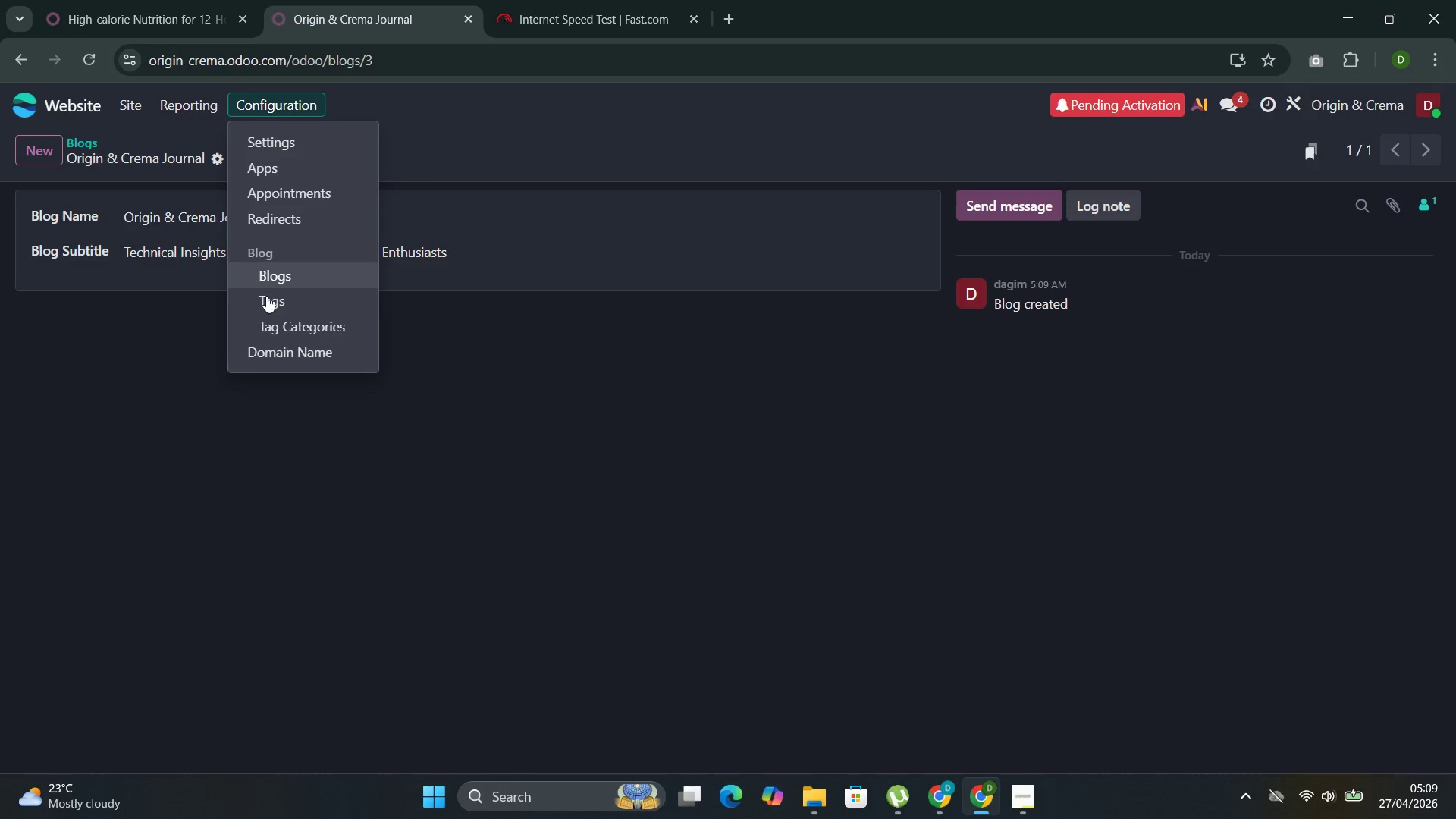 
left_click([265, 304])
 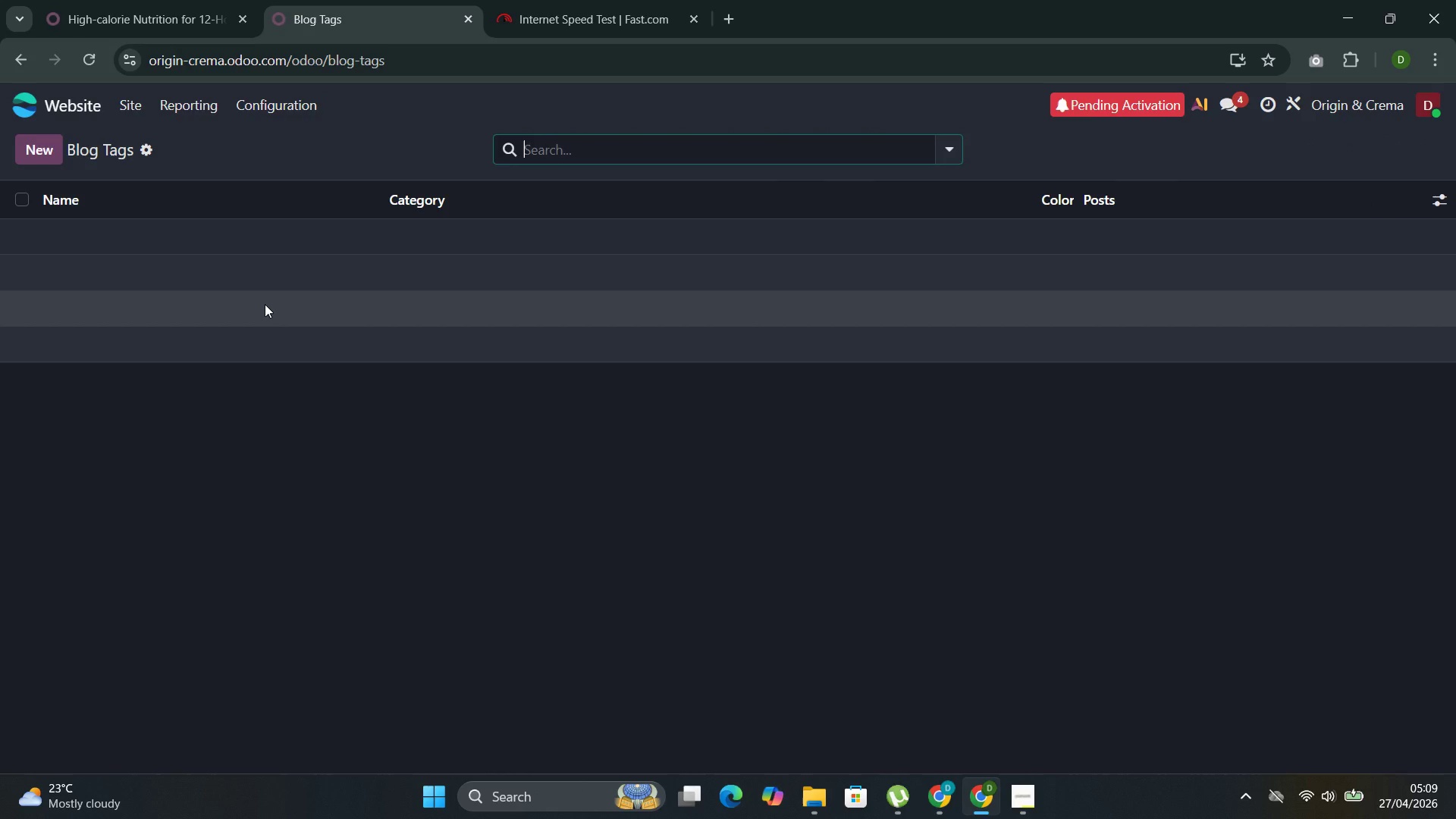 
wait(5.06)
 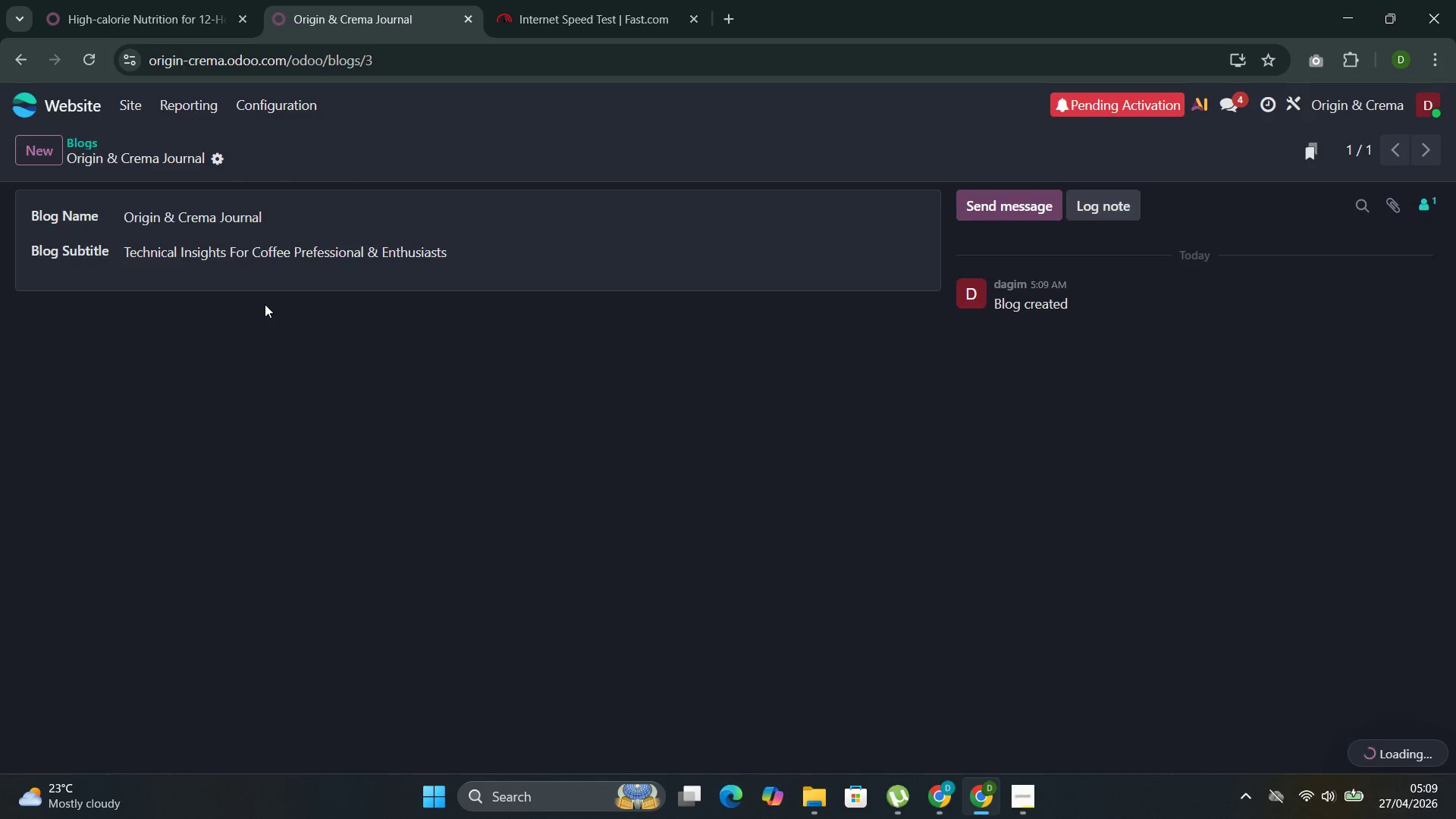 
left_click([28, 155])
 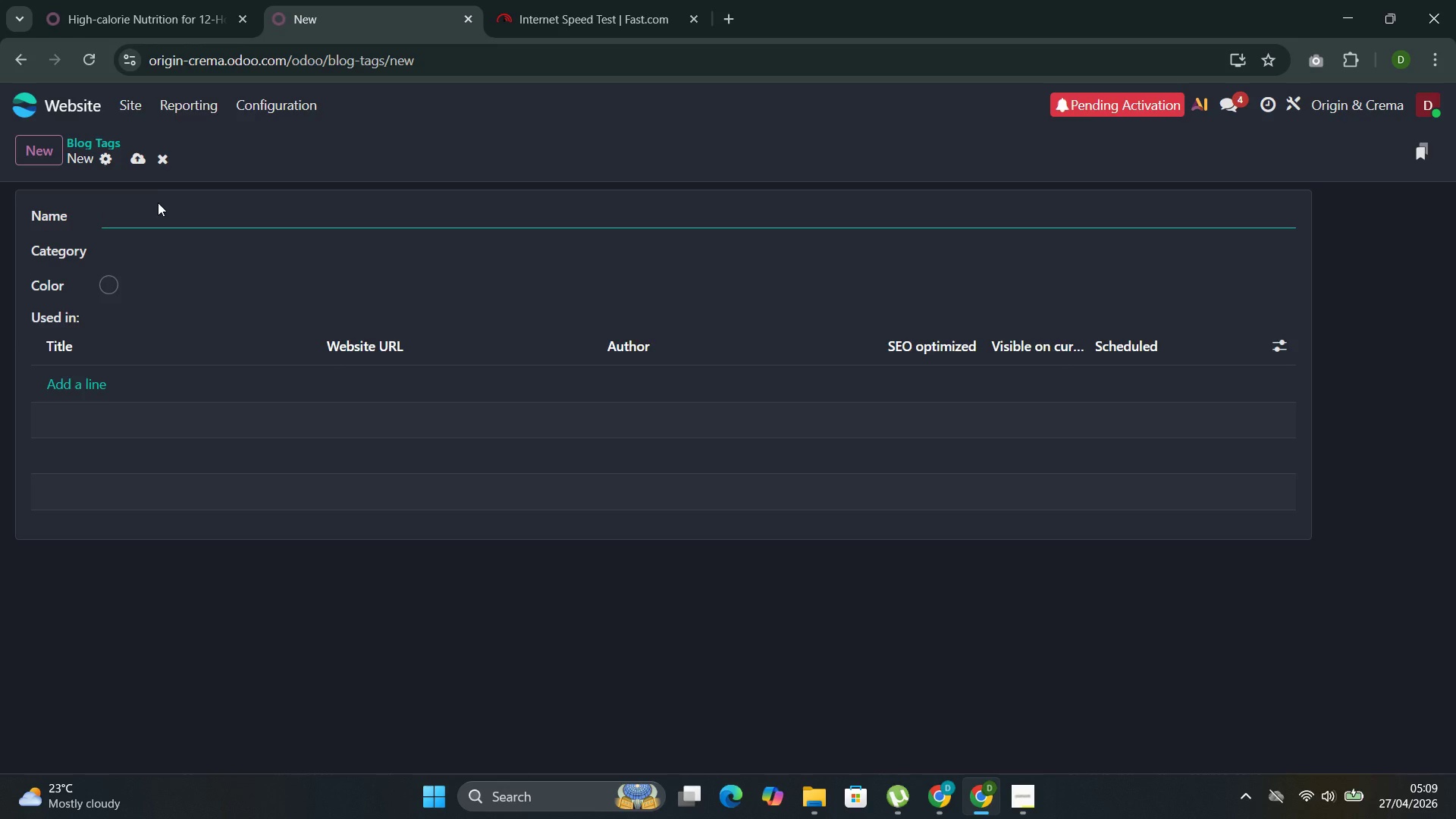 
left_click([155, 224])
 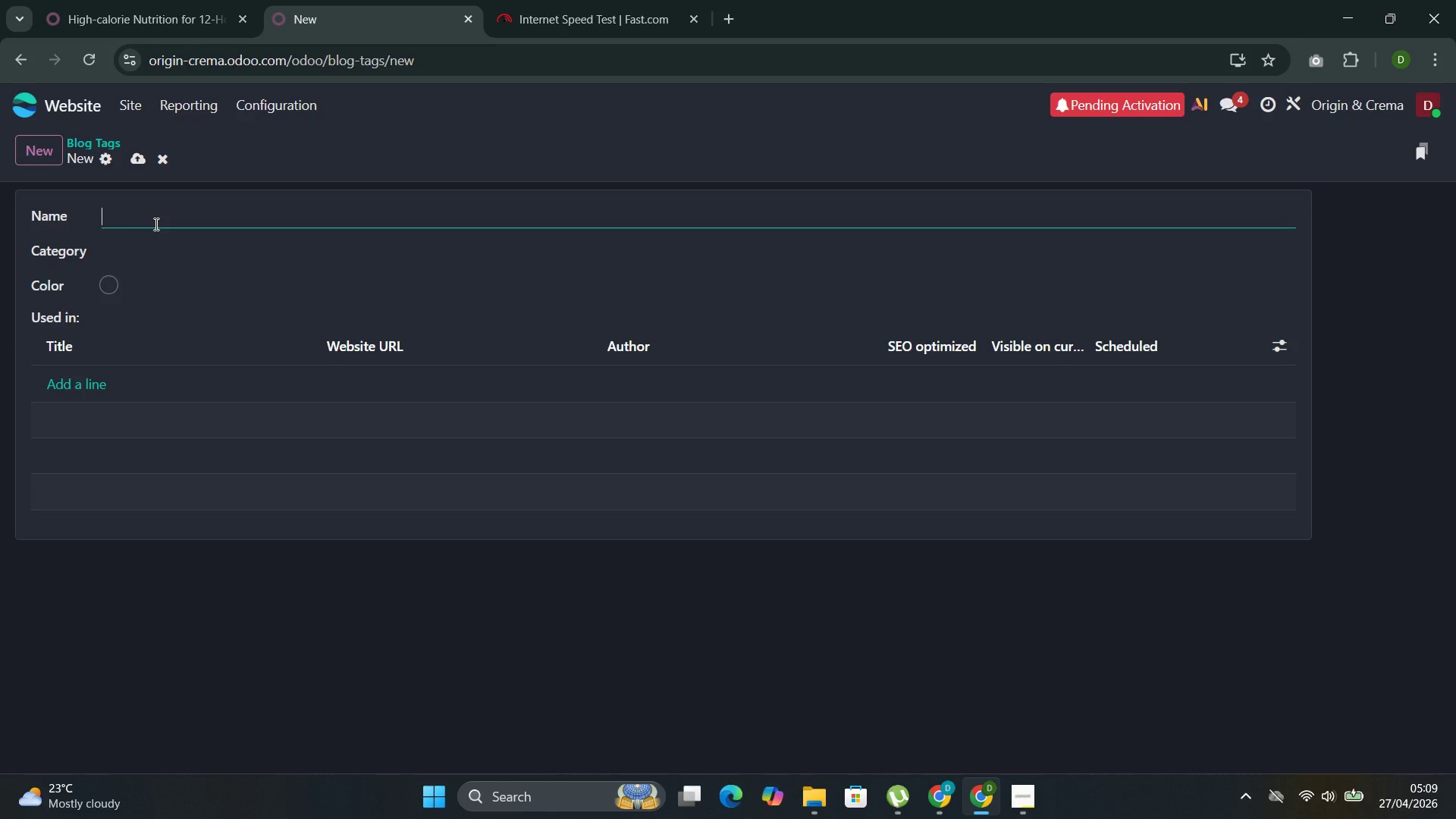 
type(Re)
key(Backspace)
type(oastery Notes )
 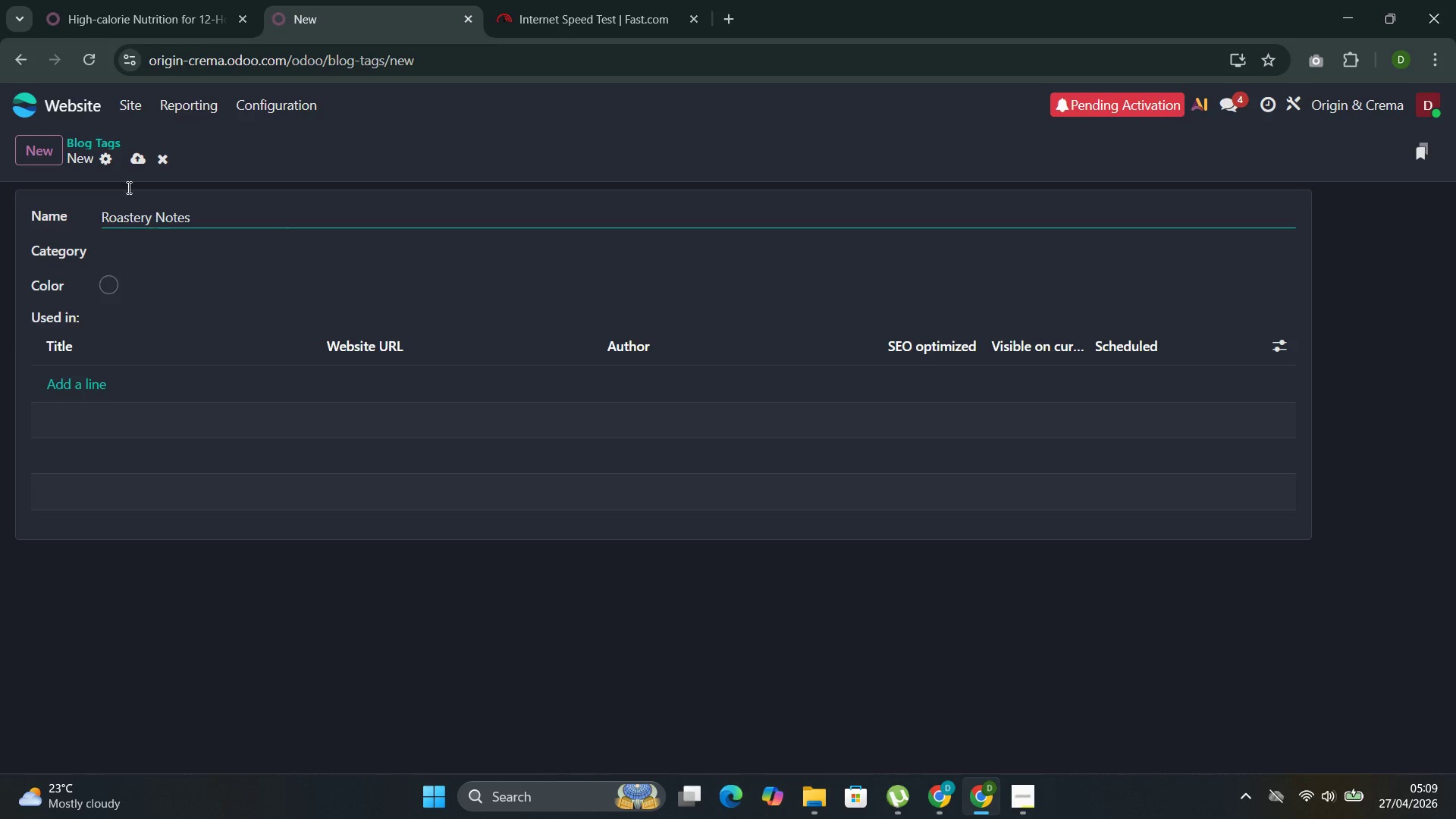 
left_click([106, 280])
 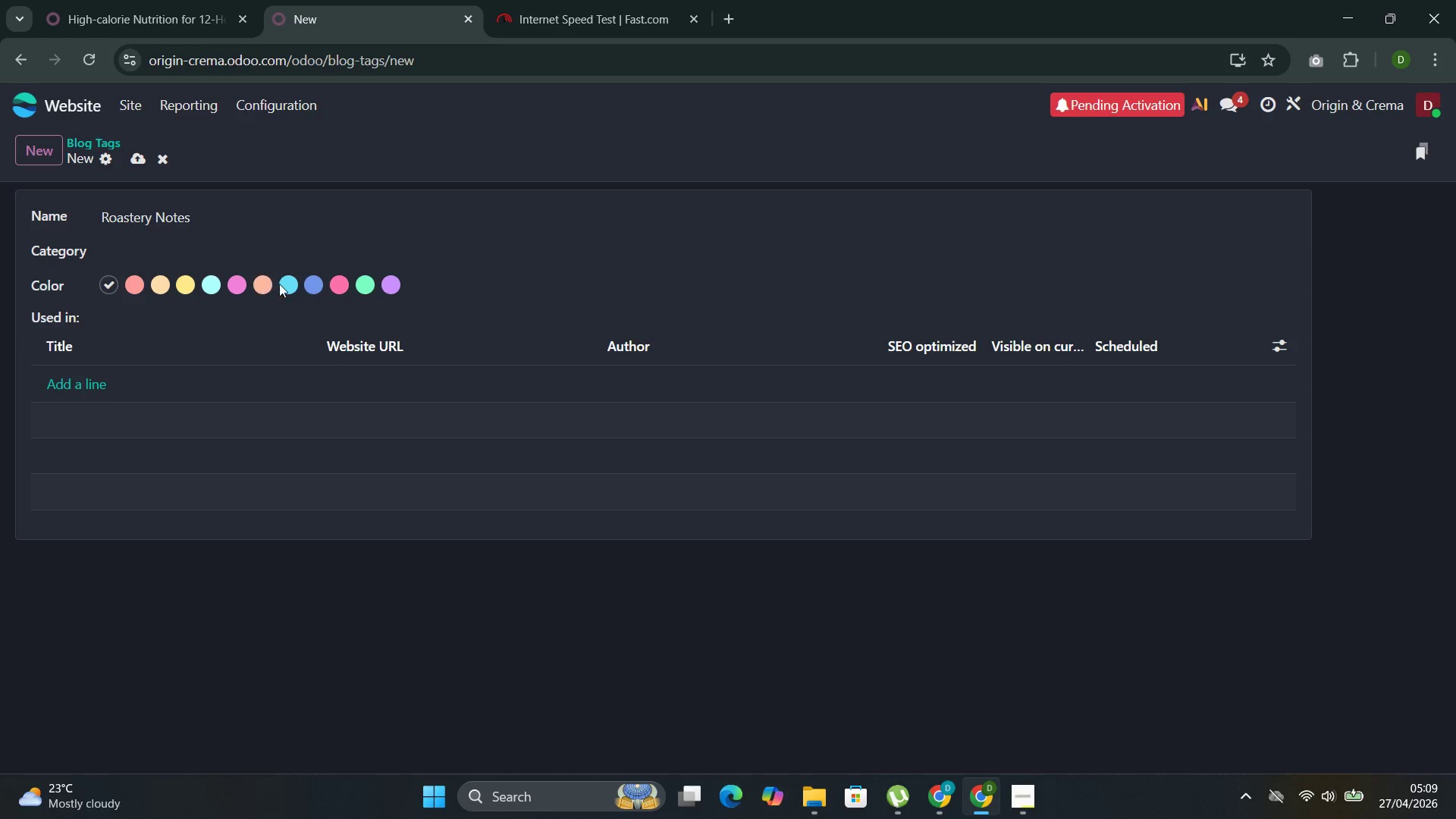 
left_click([285, 284])
 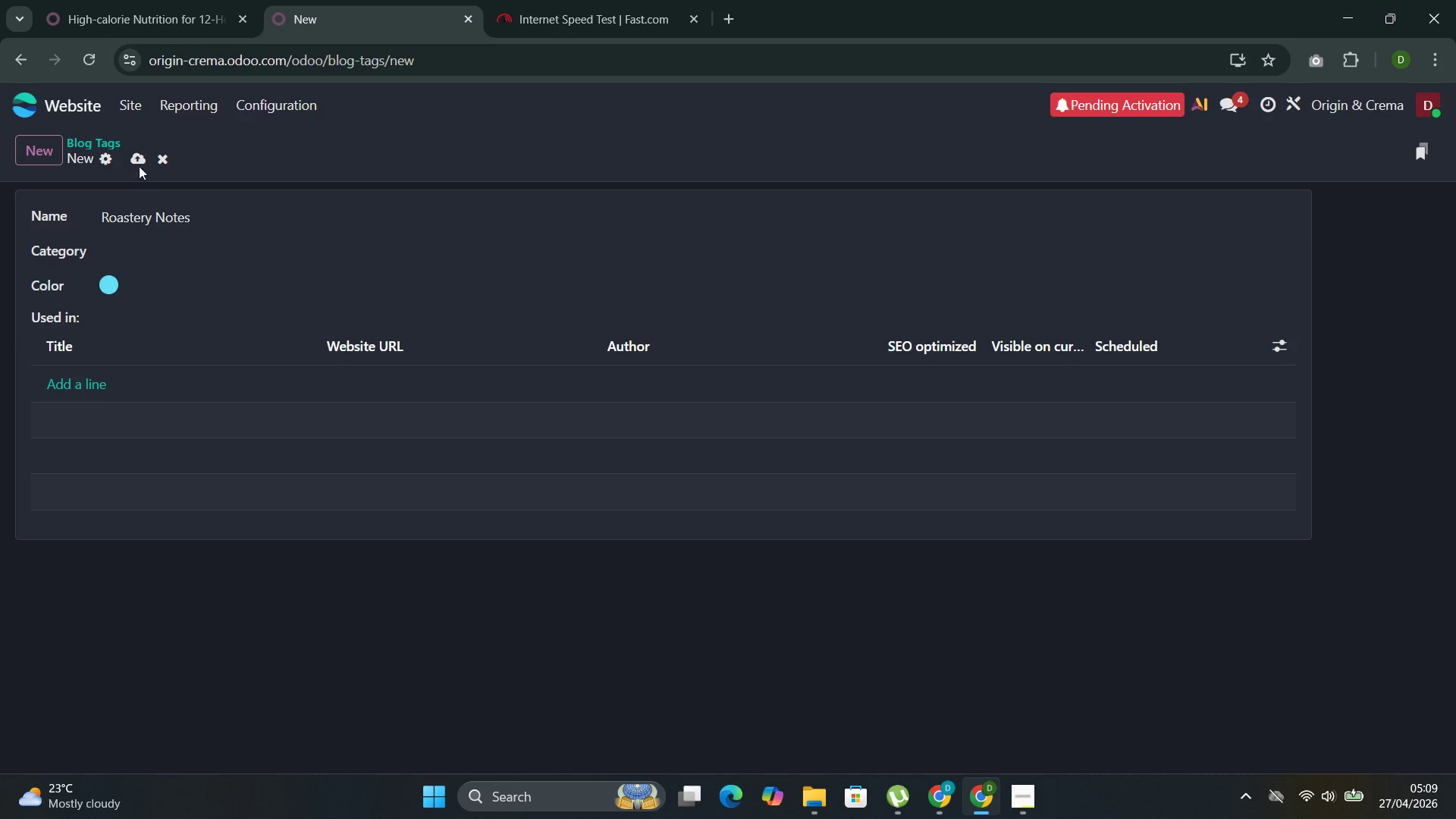 
left_click([129, 158])
 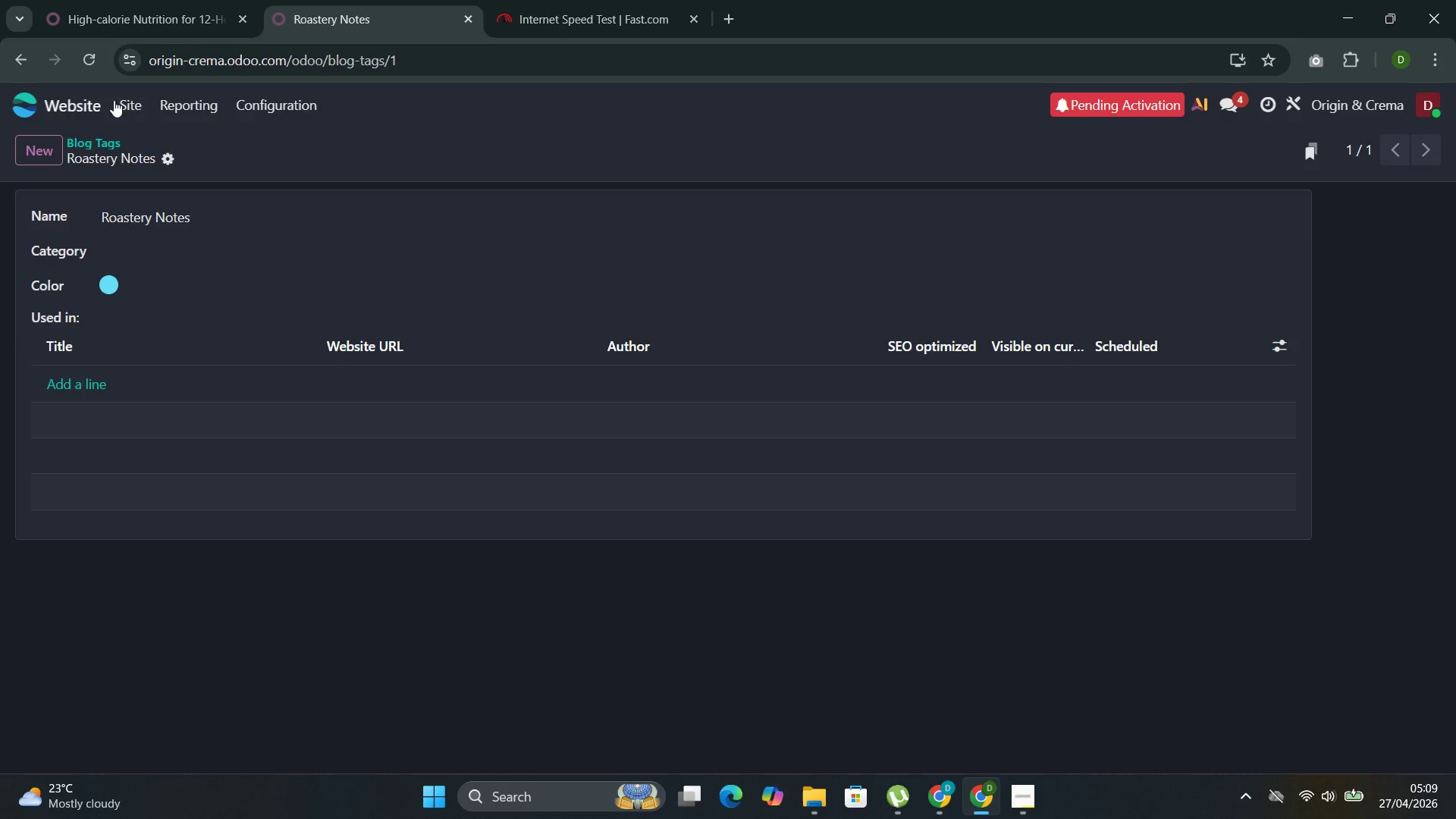 
left_click([54, 148])
 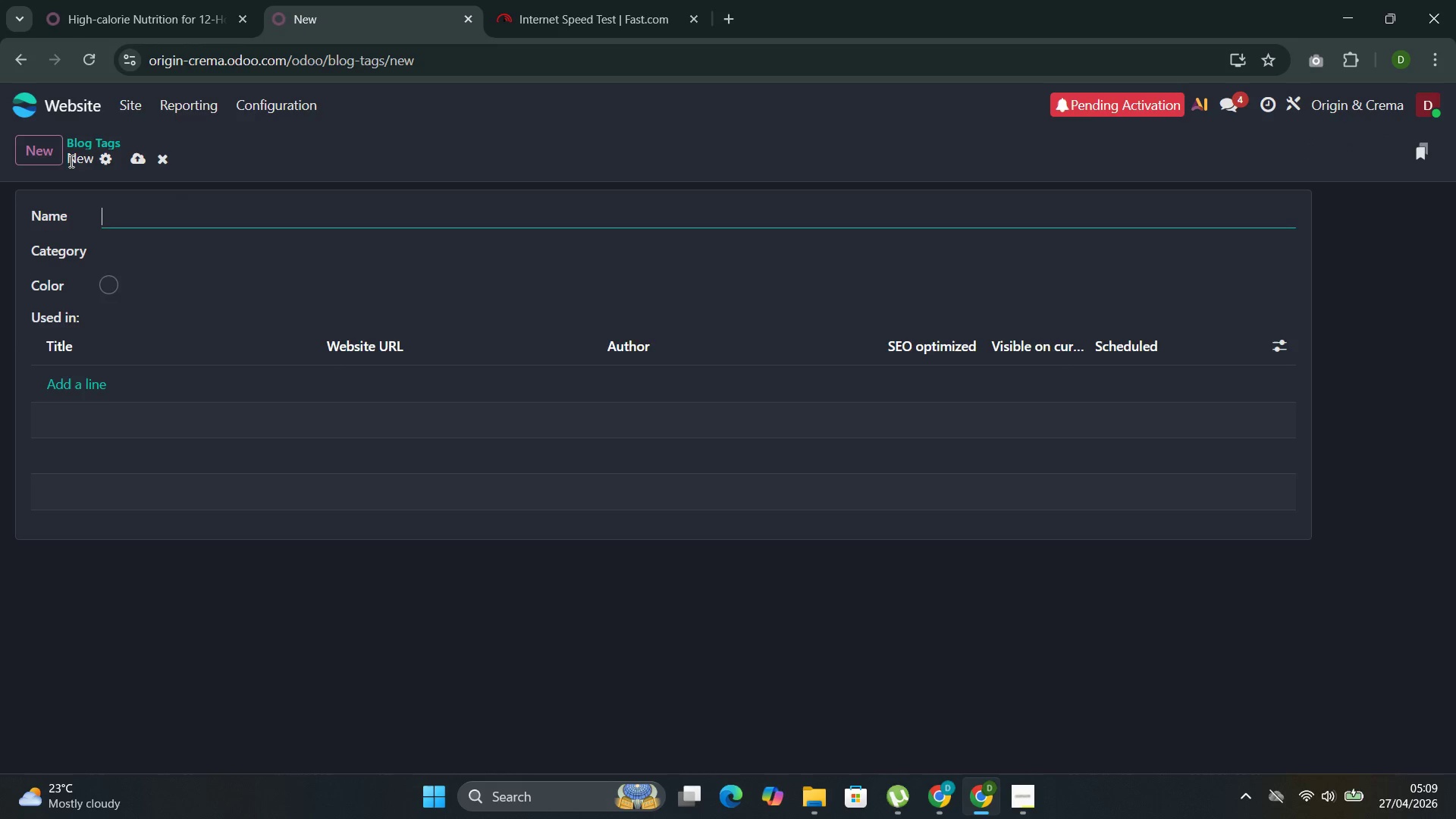 
left_click([115, 215])
 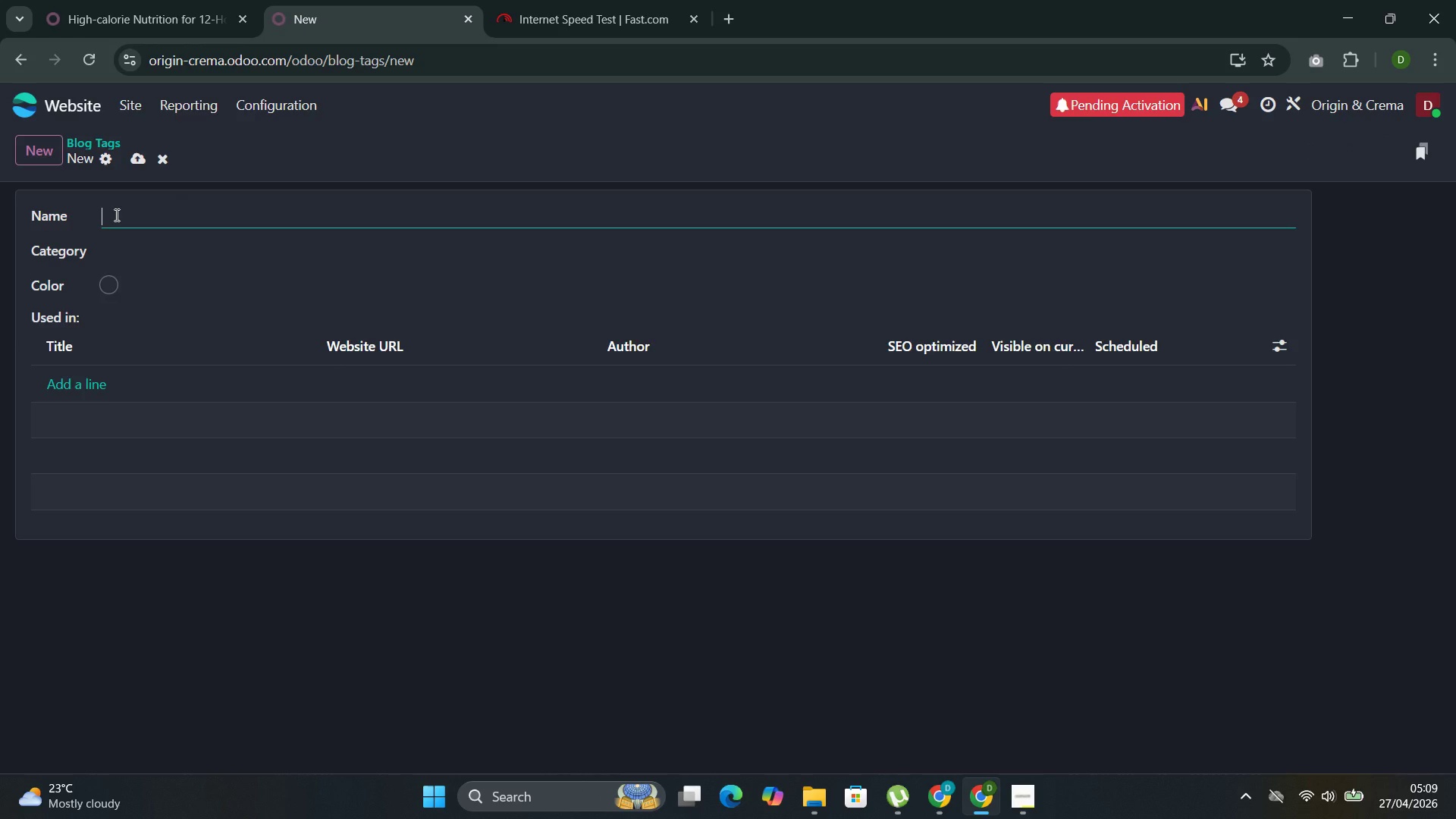 
type(Bari)
 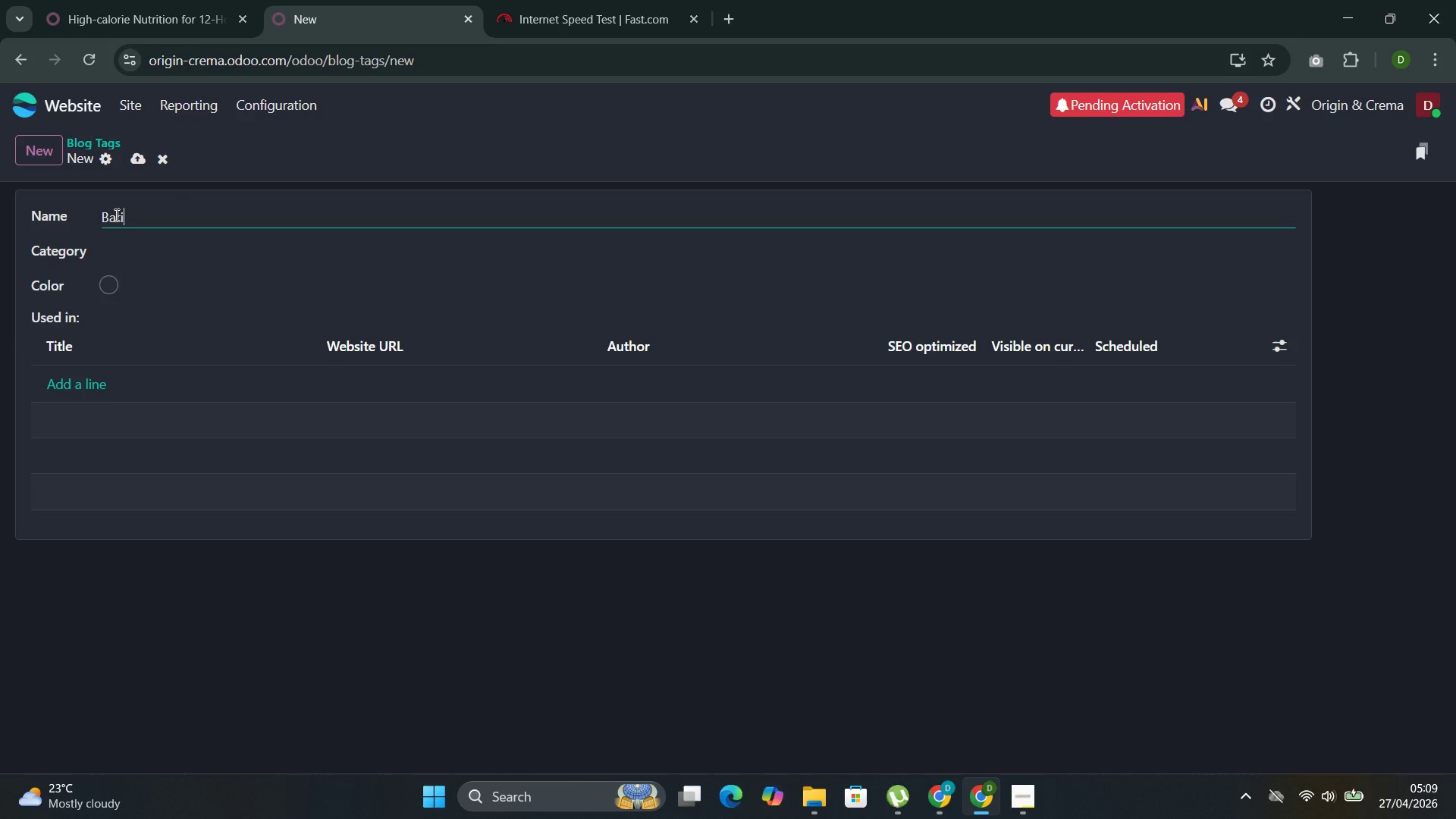 
type(sta Skill)
 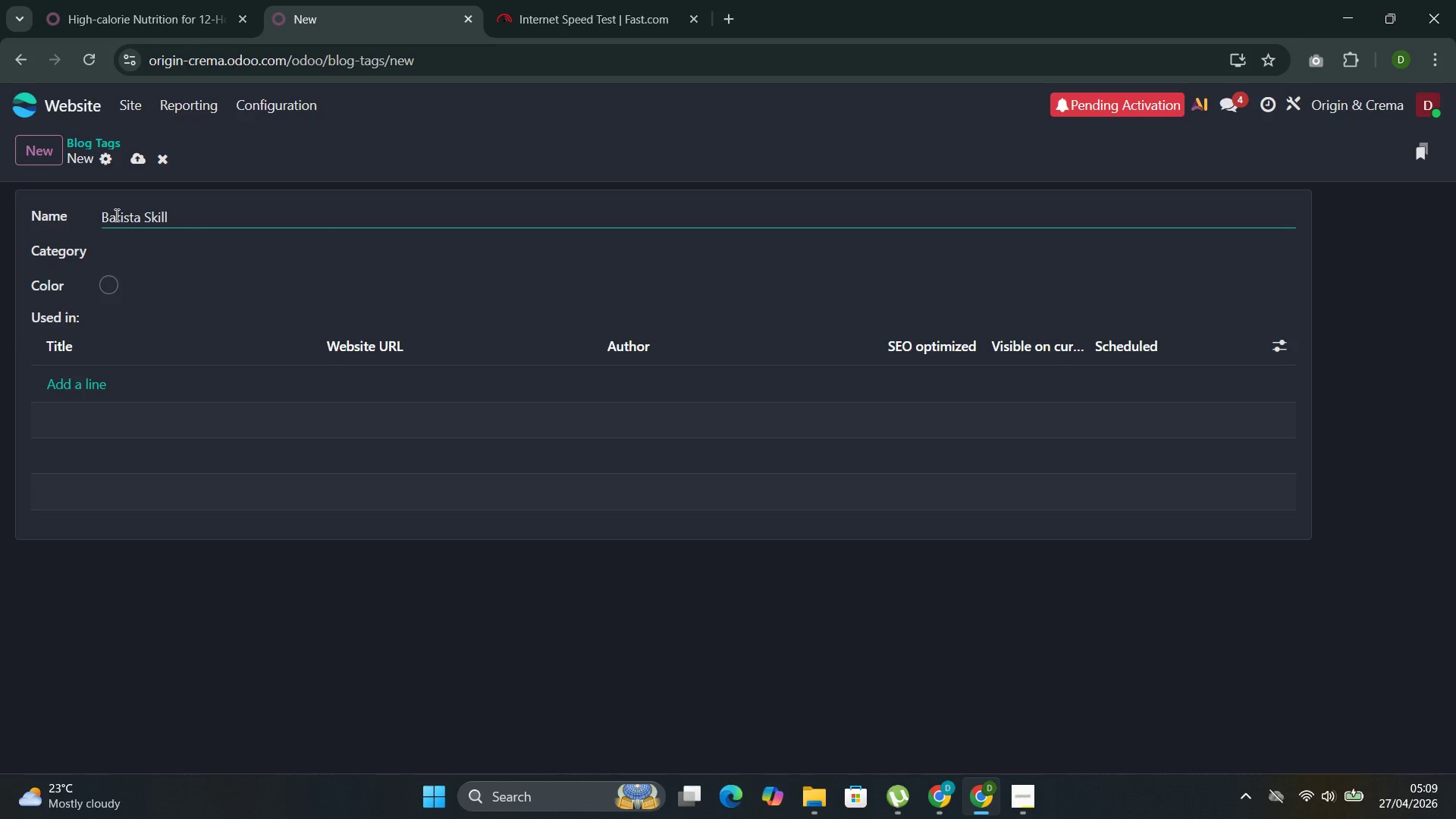 
left_click([109, 280])
 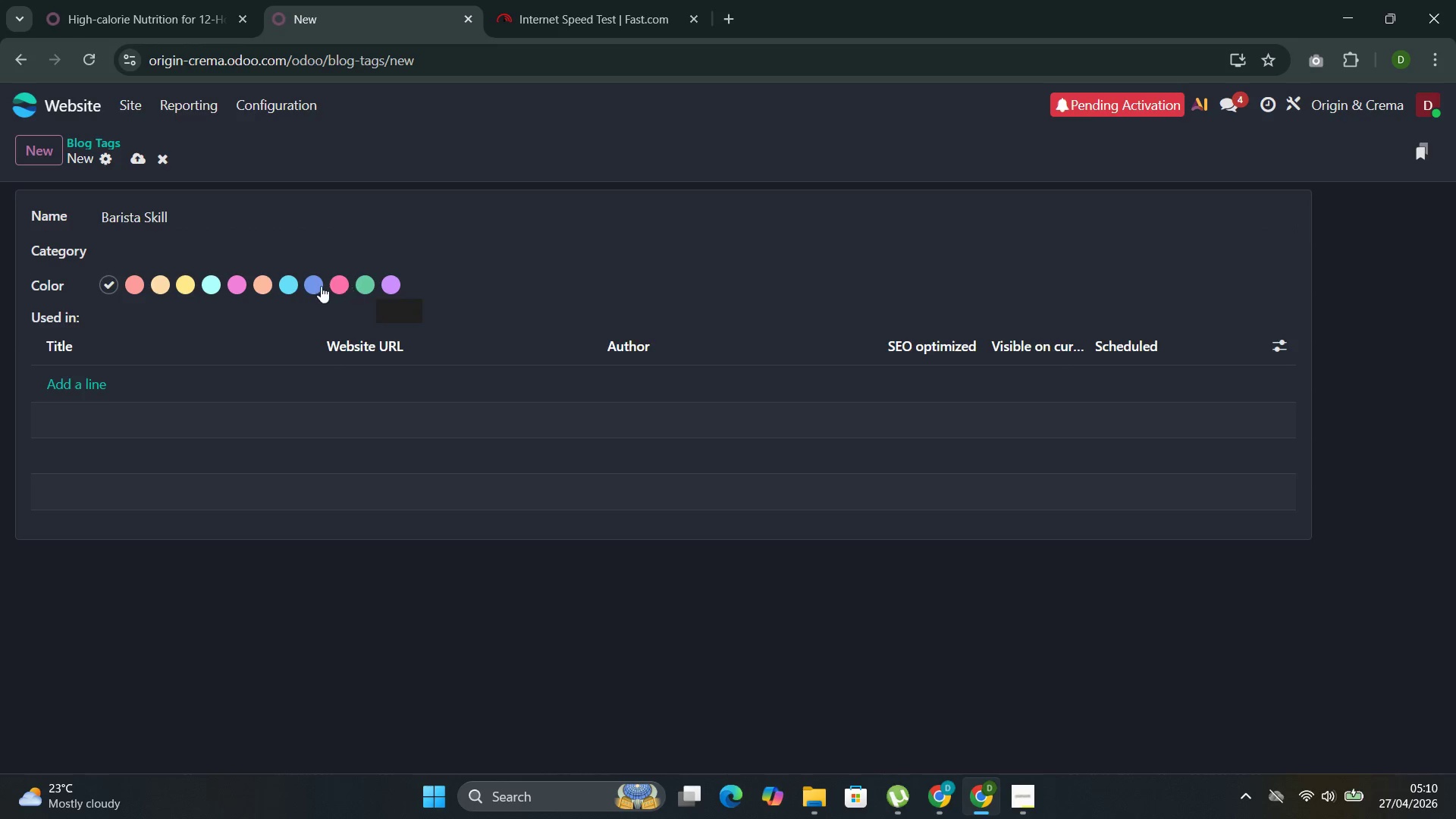 
left_click([310, 286])
 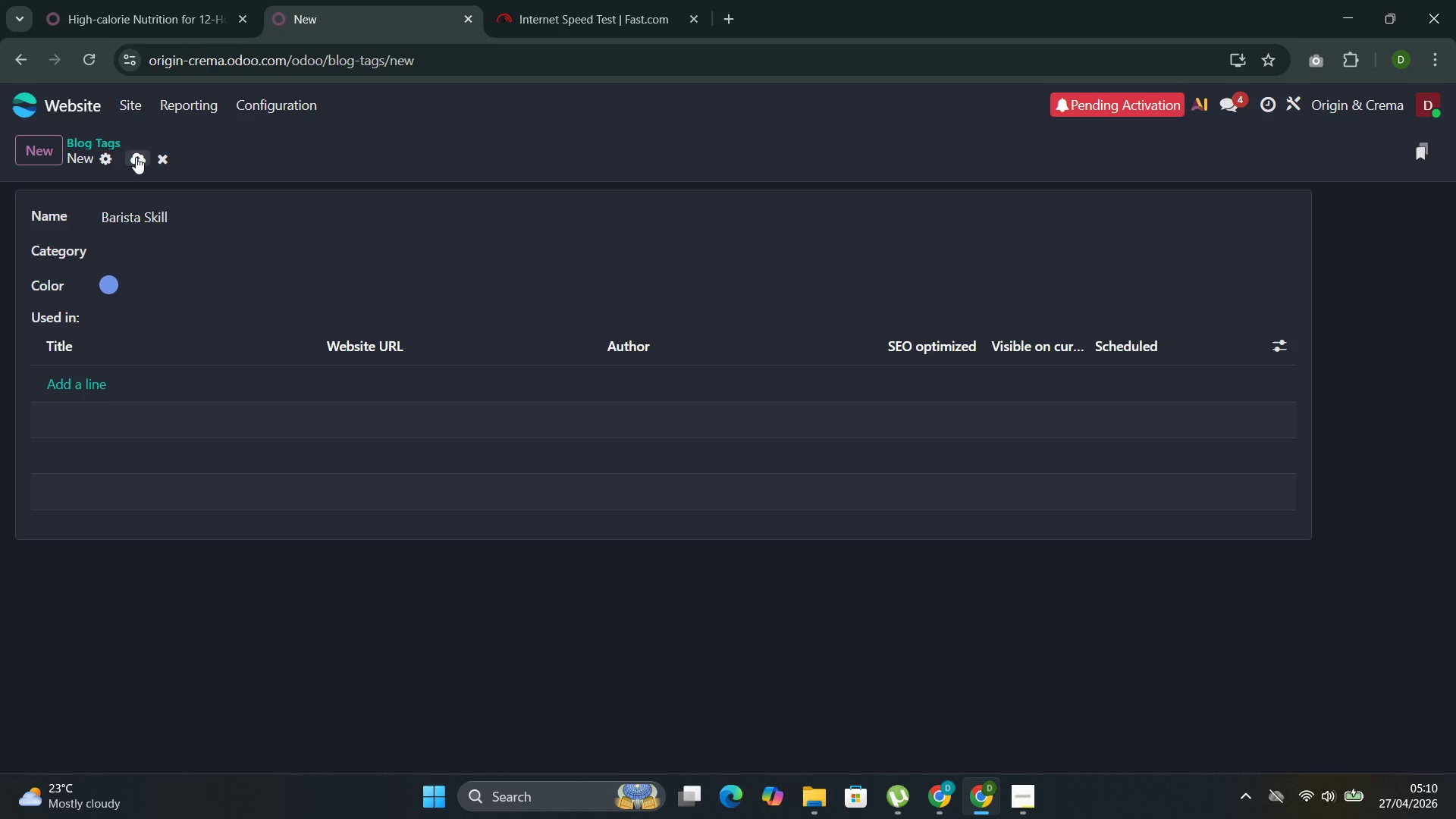 
left_click([136, 158])
 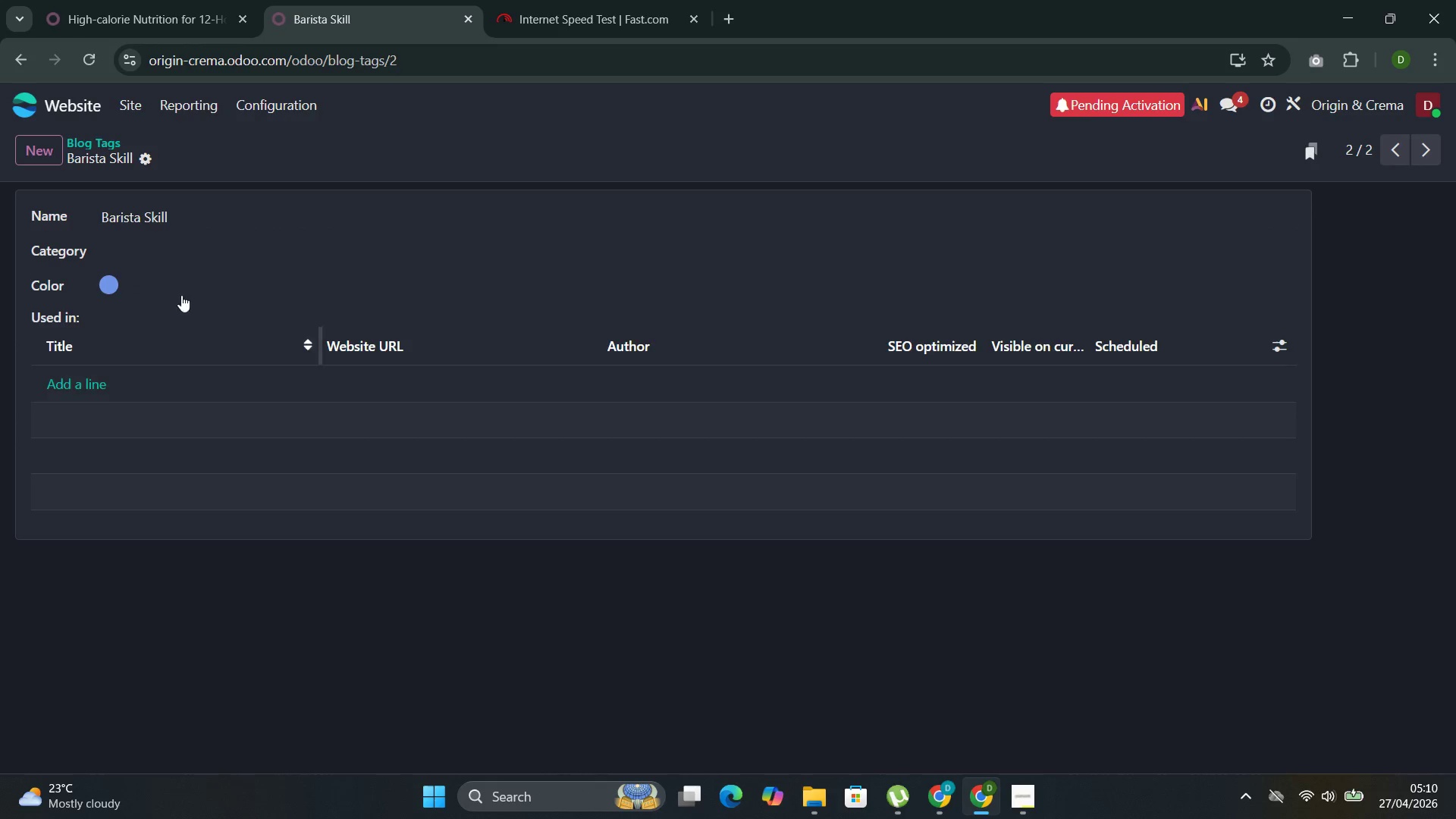 
left_click([43, 149])
 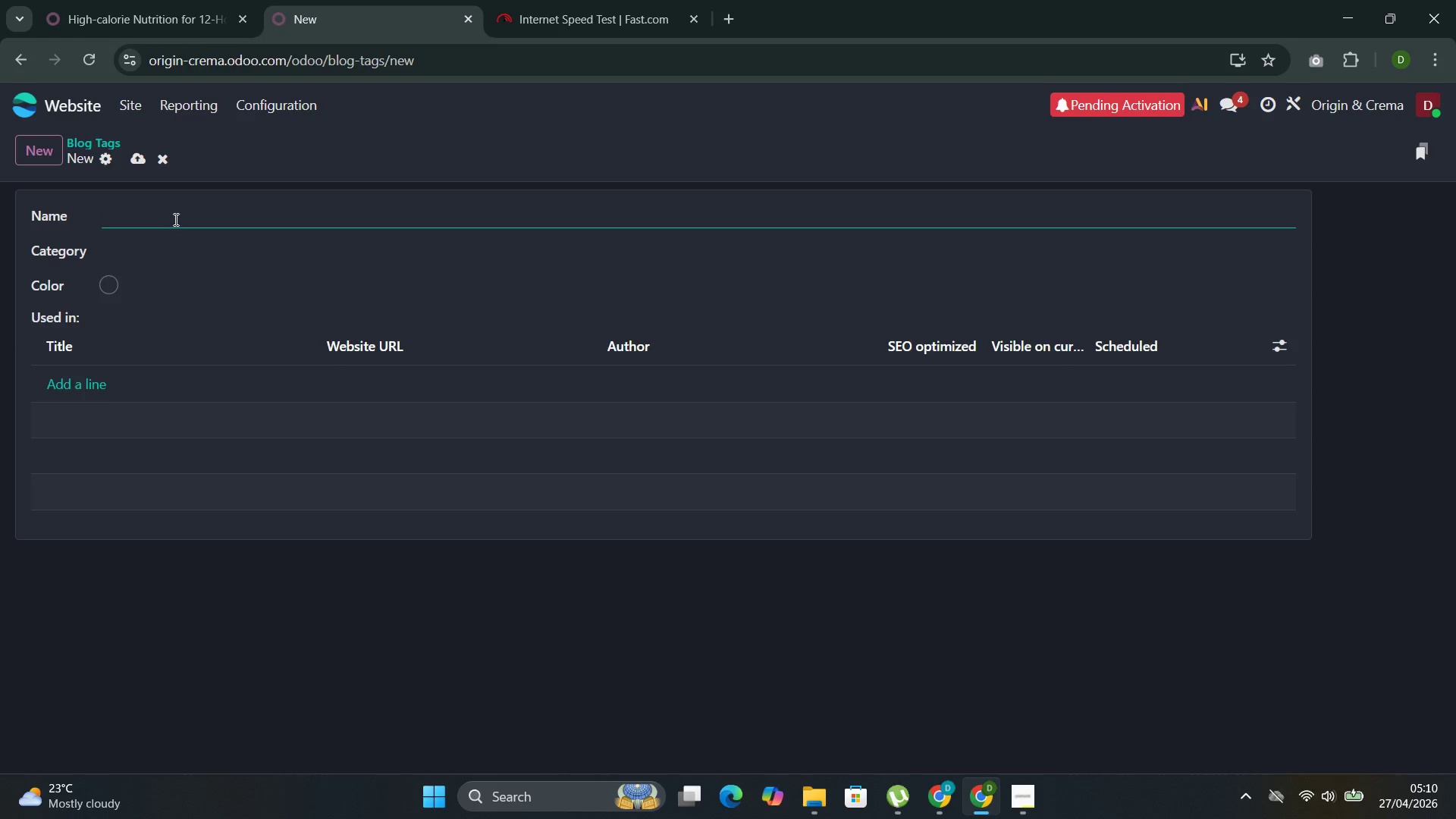 
left_click([175, 220])
 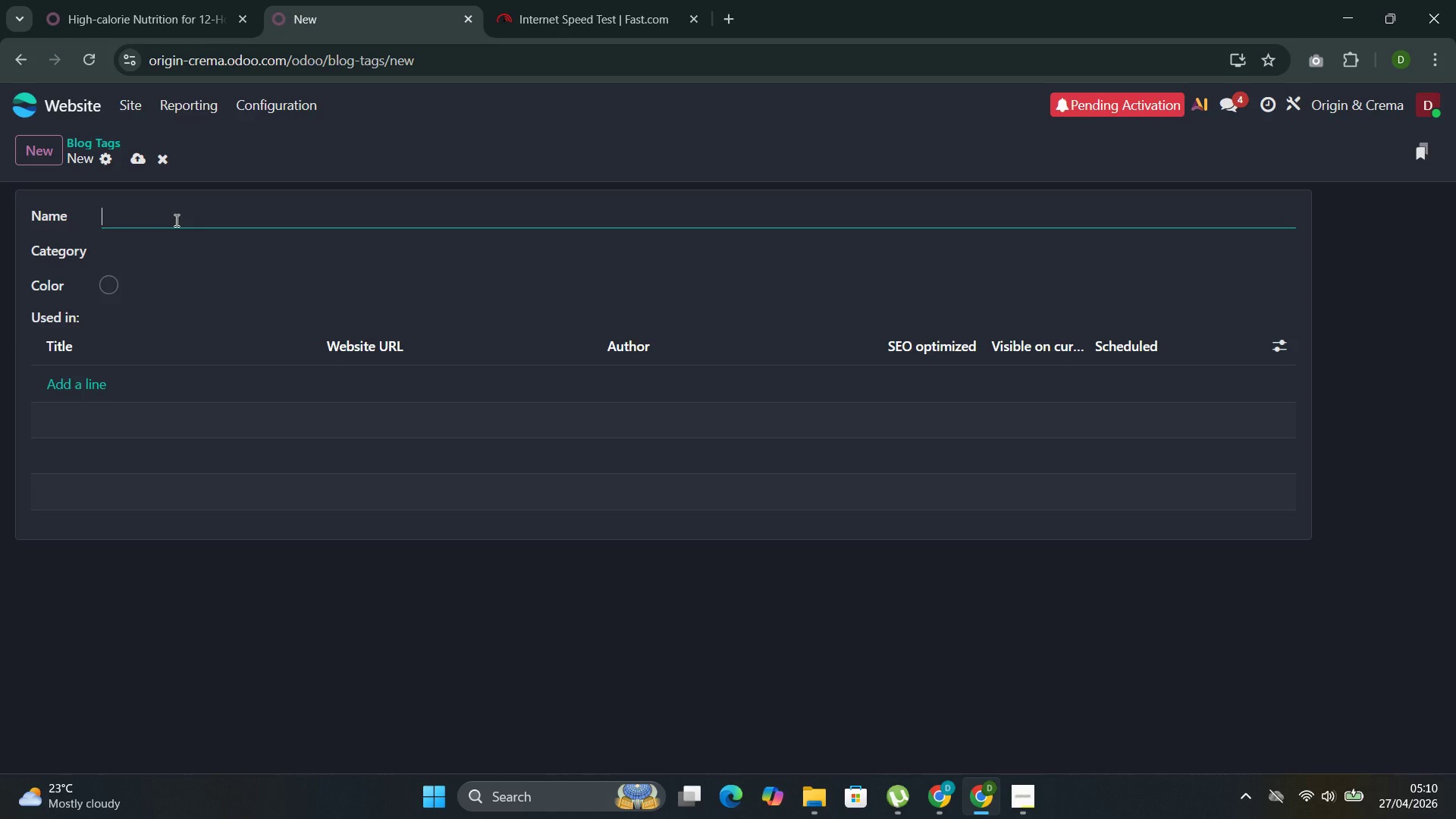 
type(Brewinf)
key(Backspace)
type(g Excellence)
 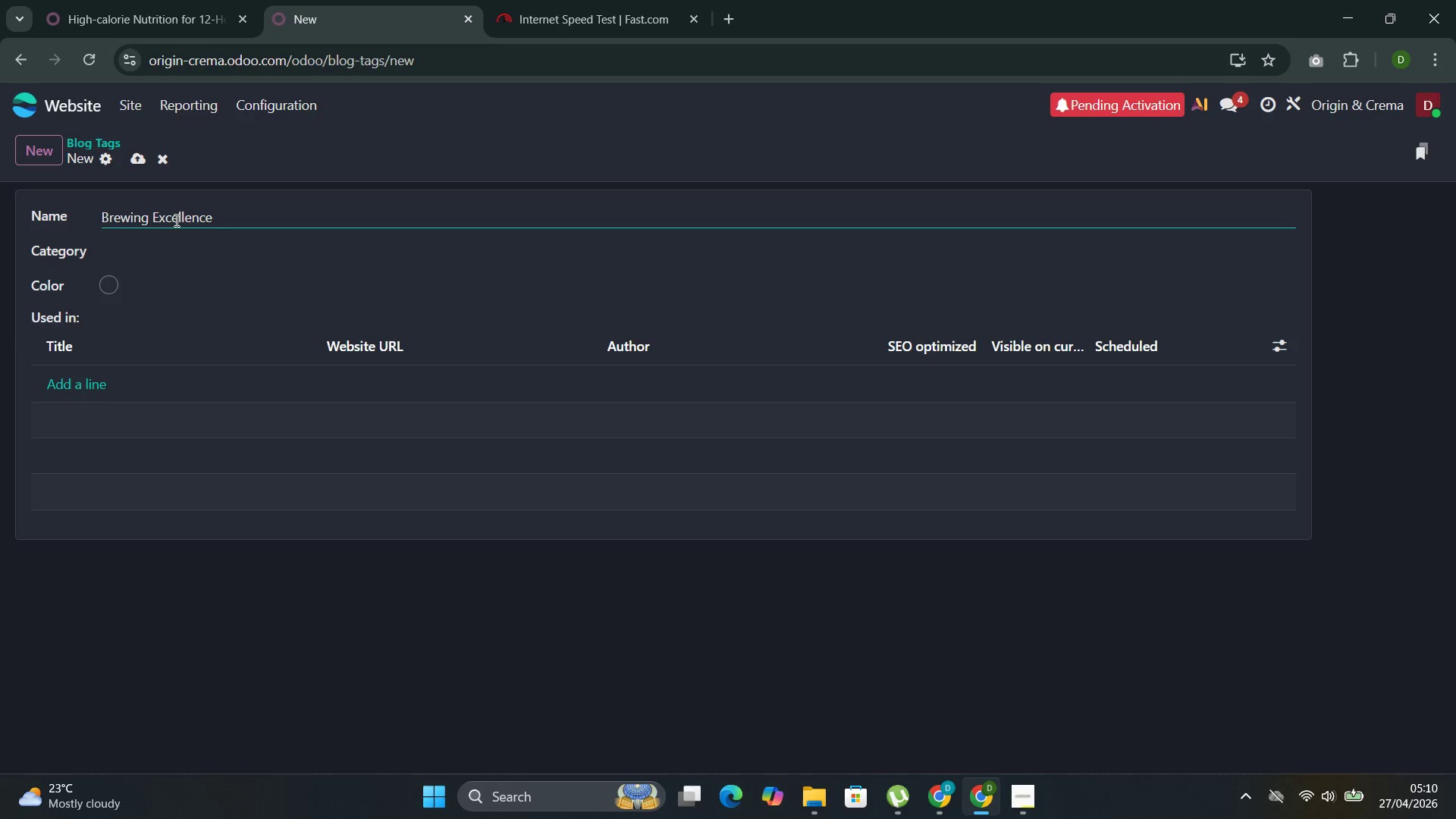 
left_click([113, 282])
 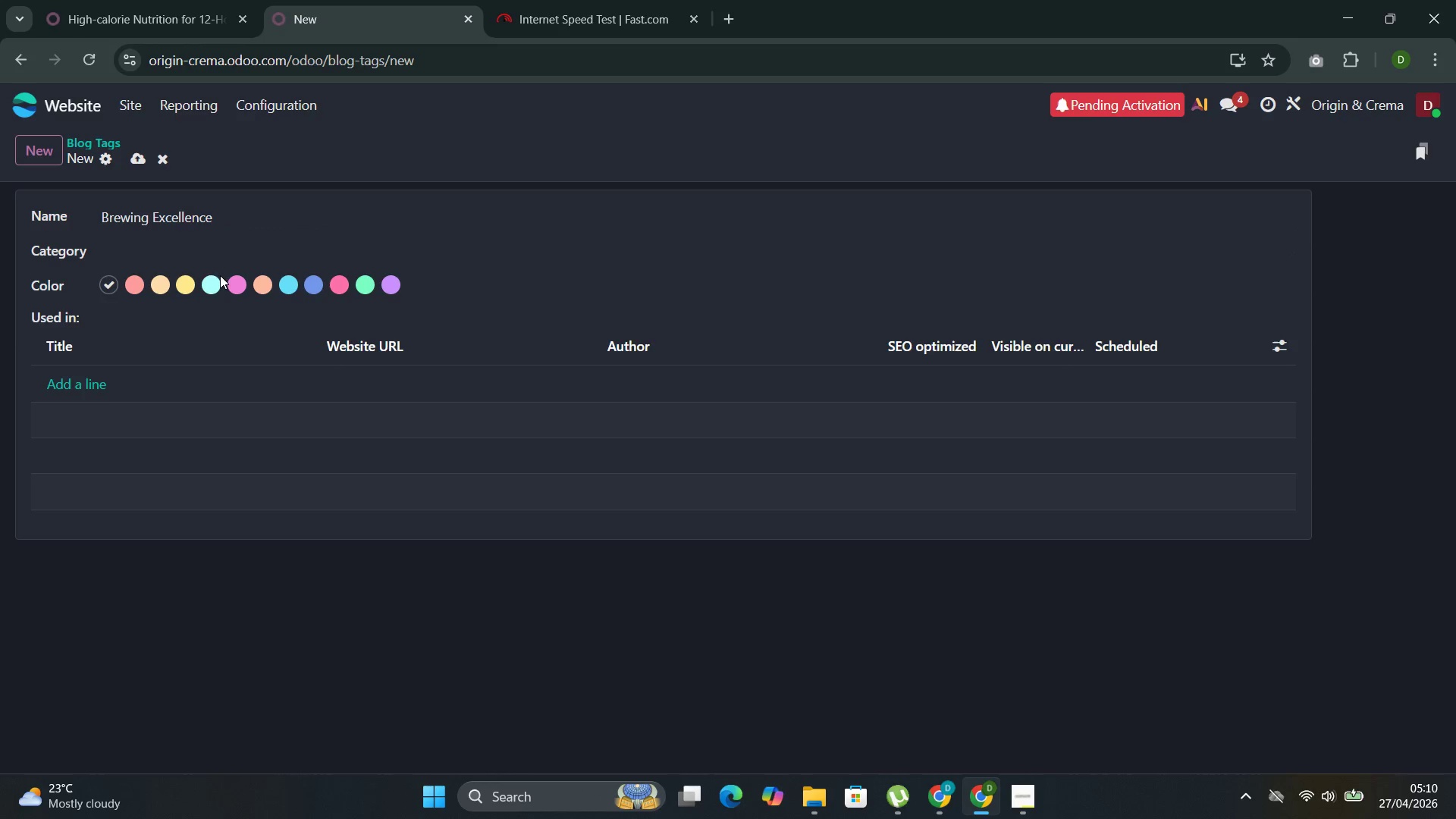 
left_click([204, 284])
 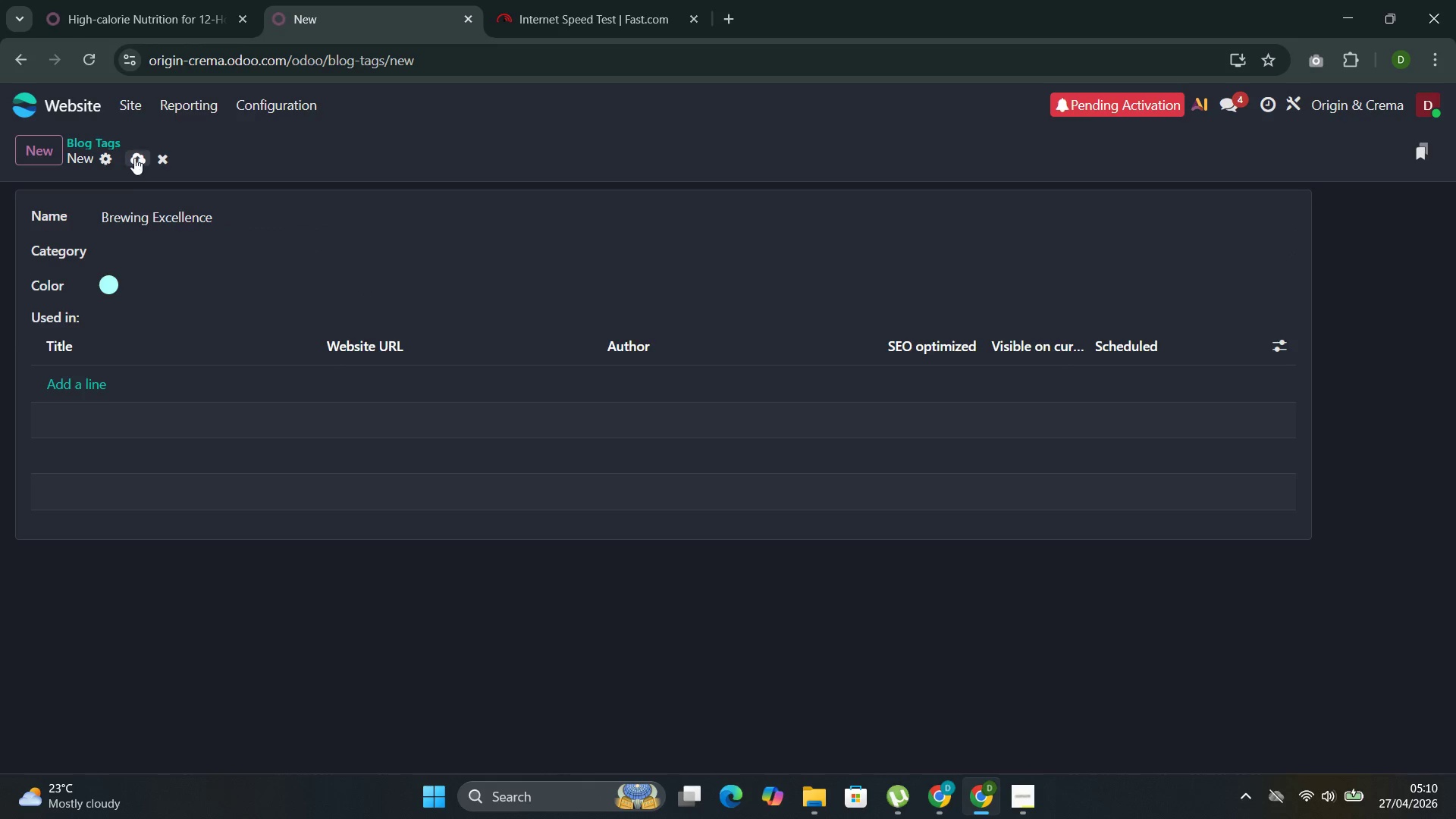 
left_click([135, 158])
 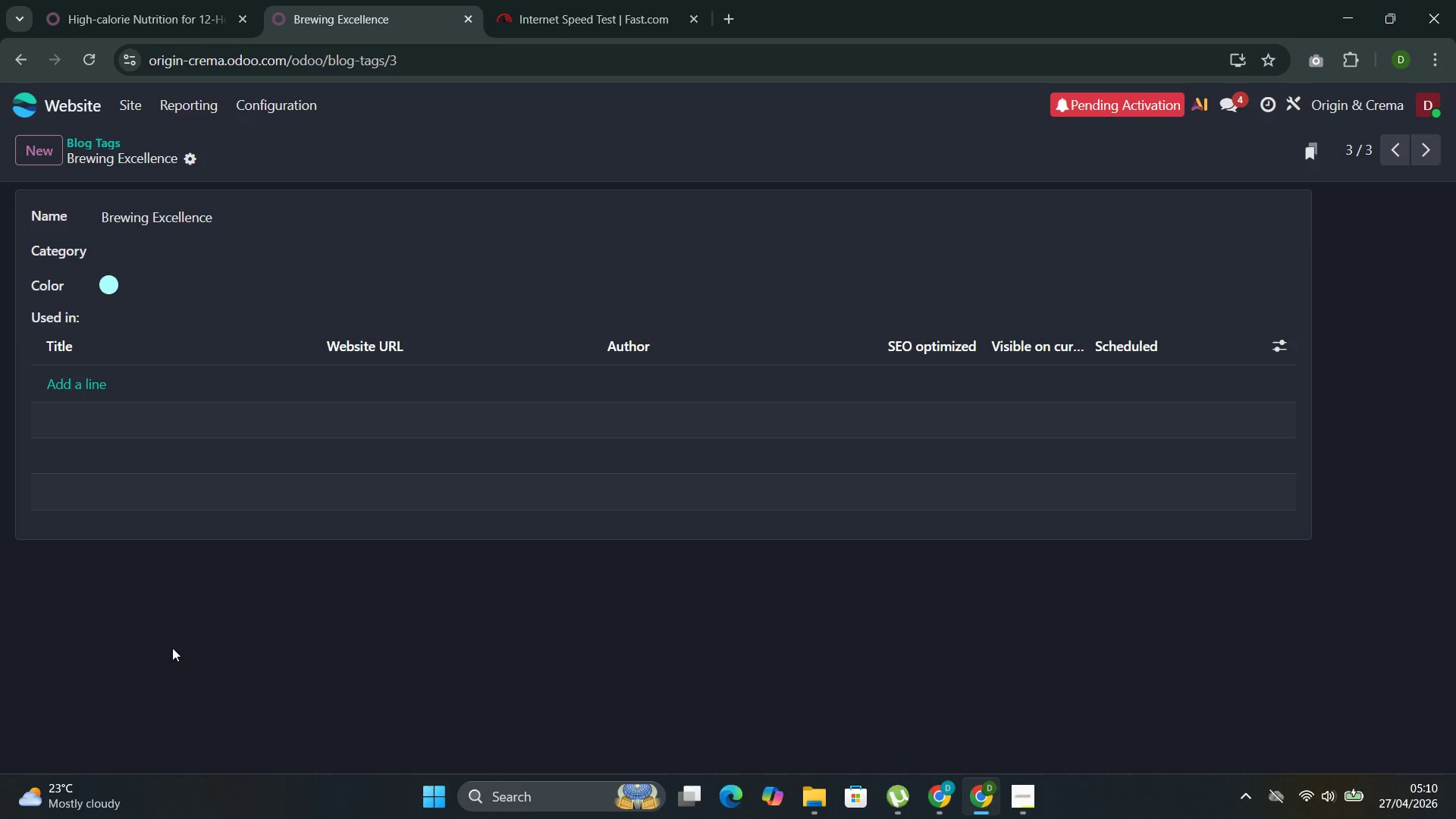 
wait(11.06)
 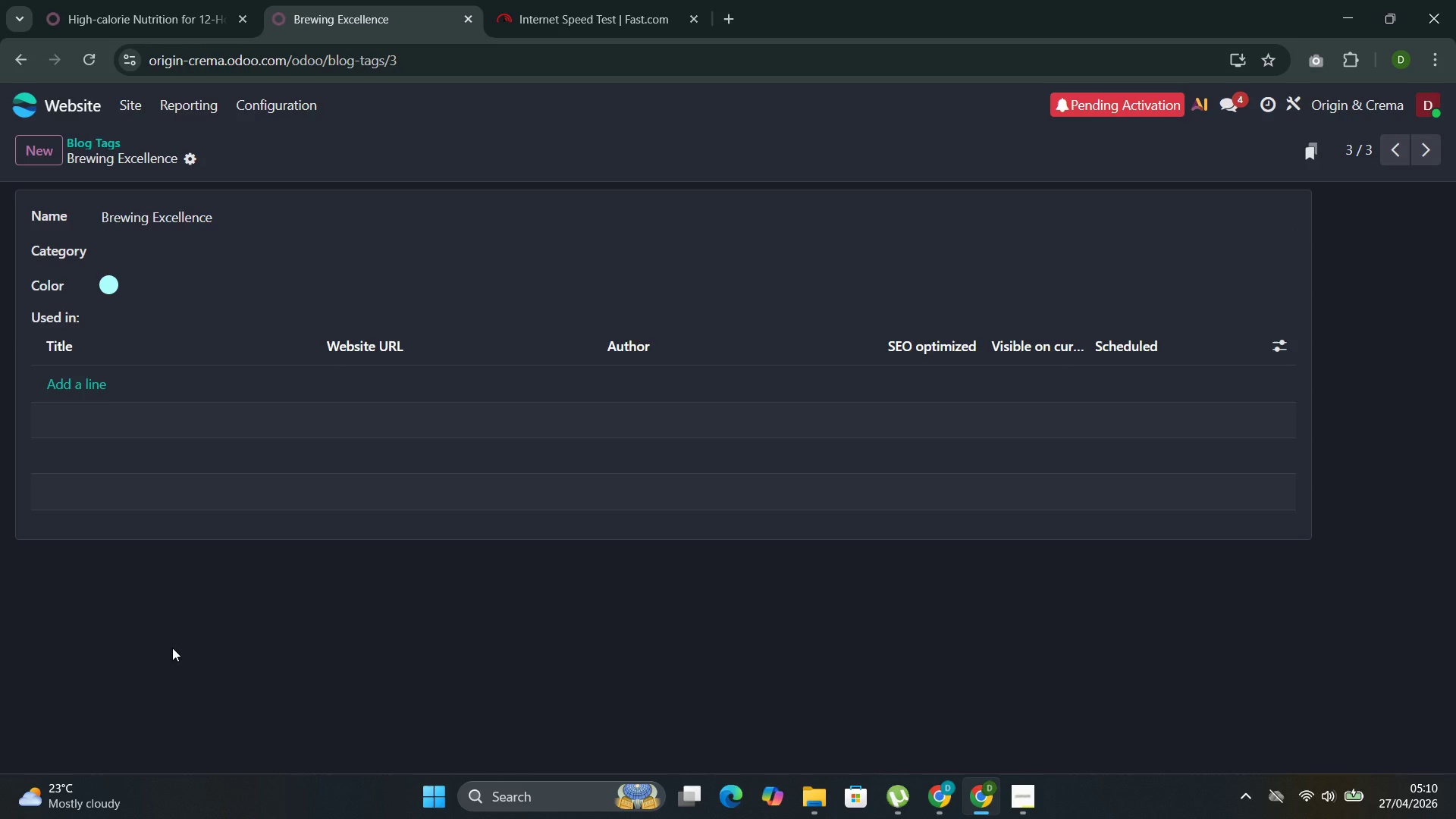 
left_click([130, 98])
 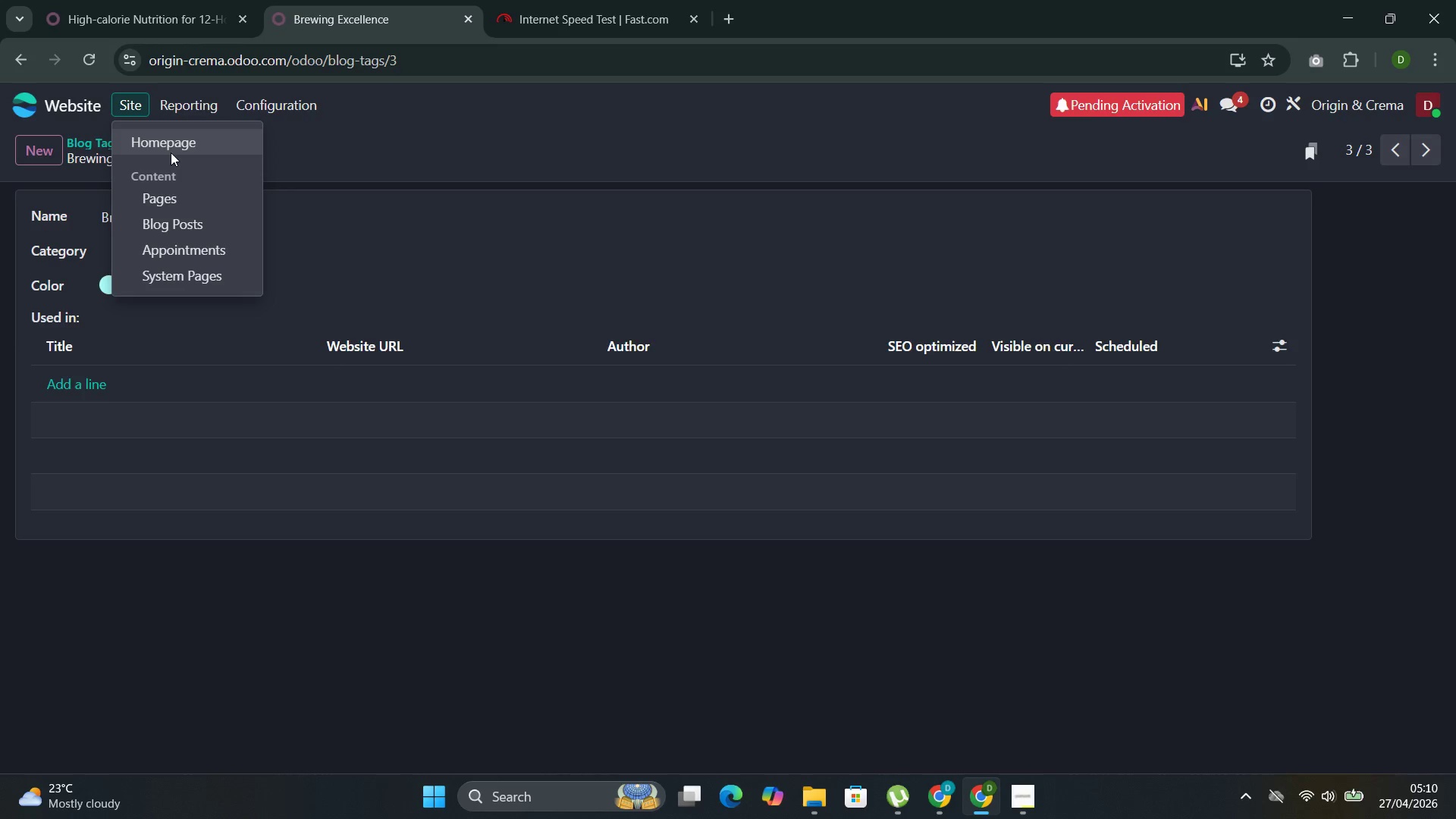 
left_click([177, 148])
 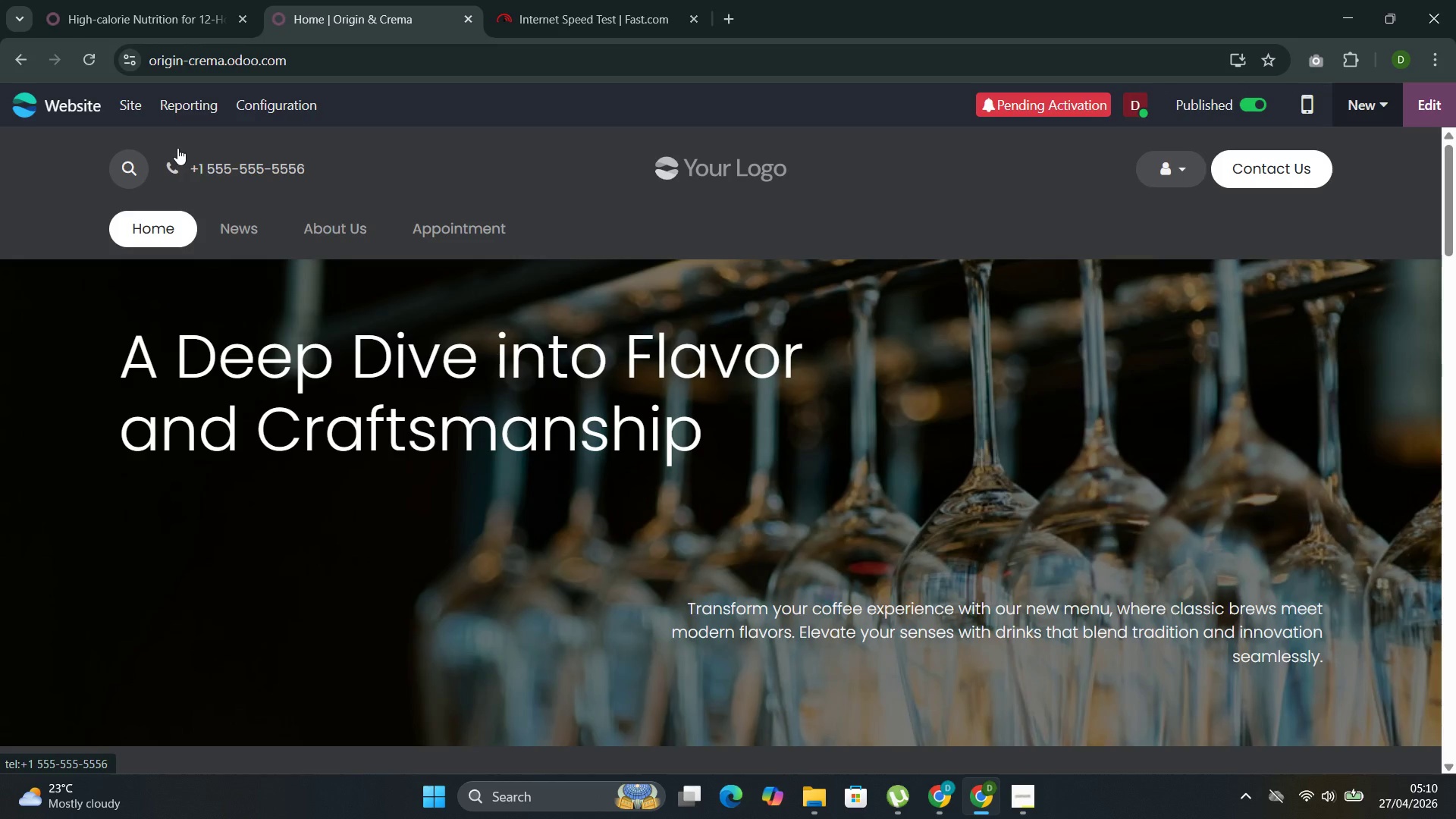 
wait(5.56)
 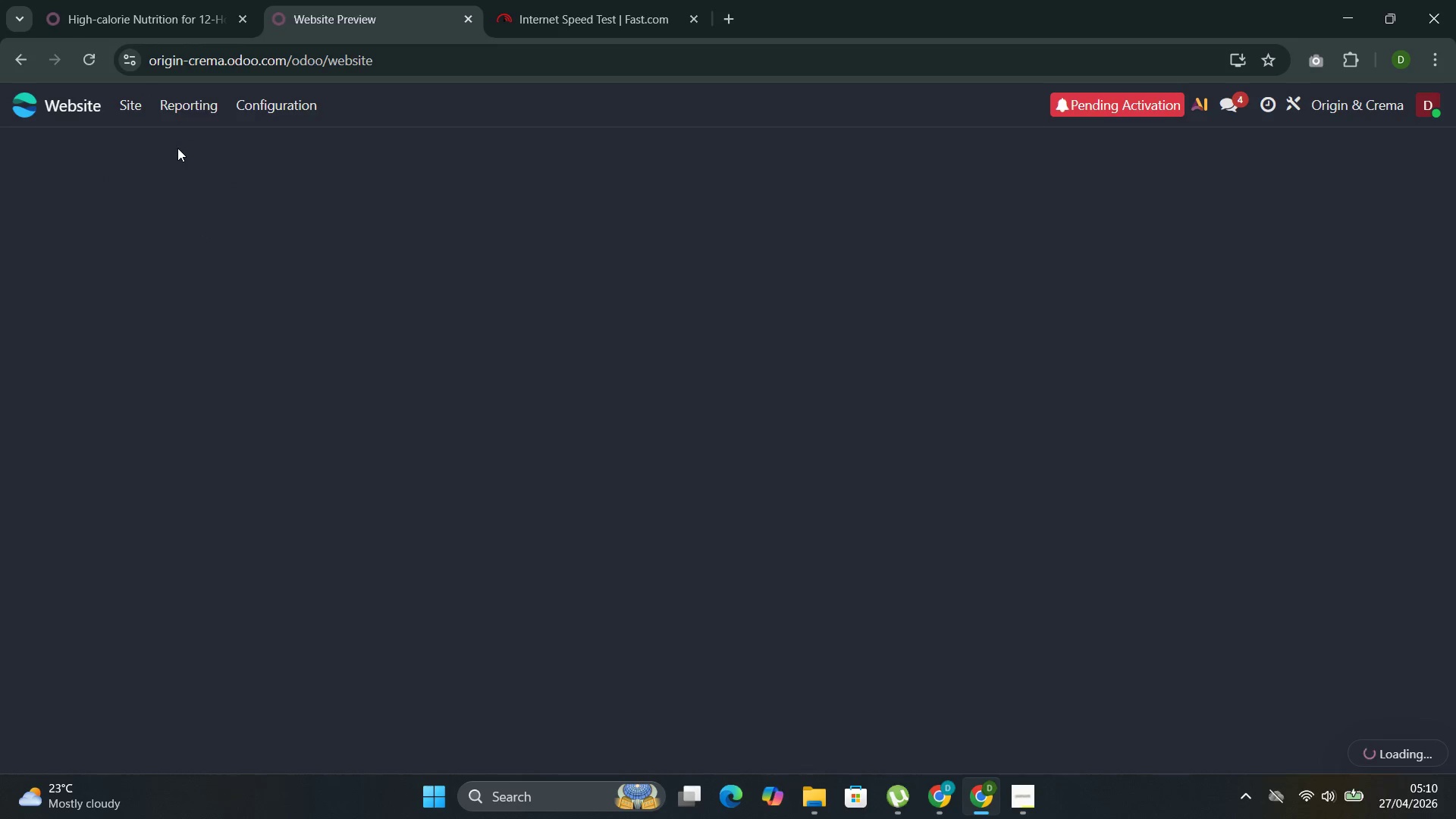 
left_click([241, 239])
 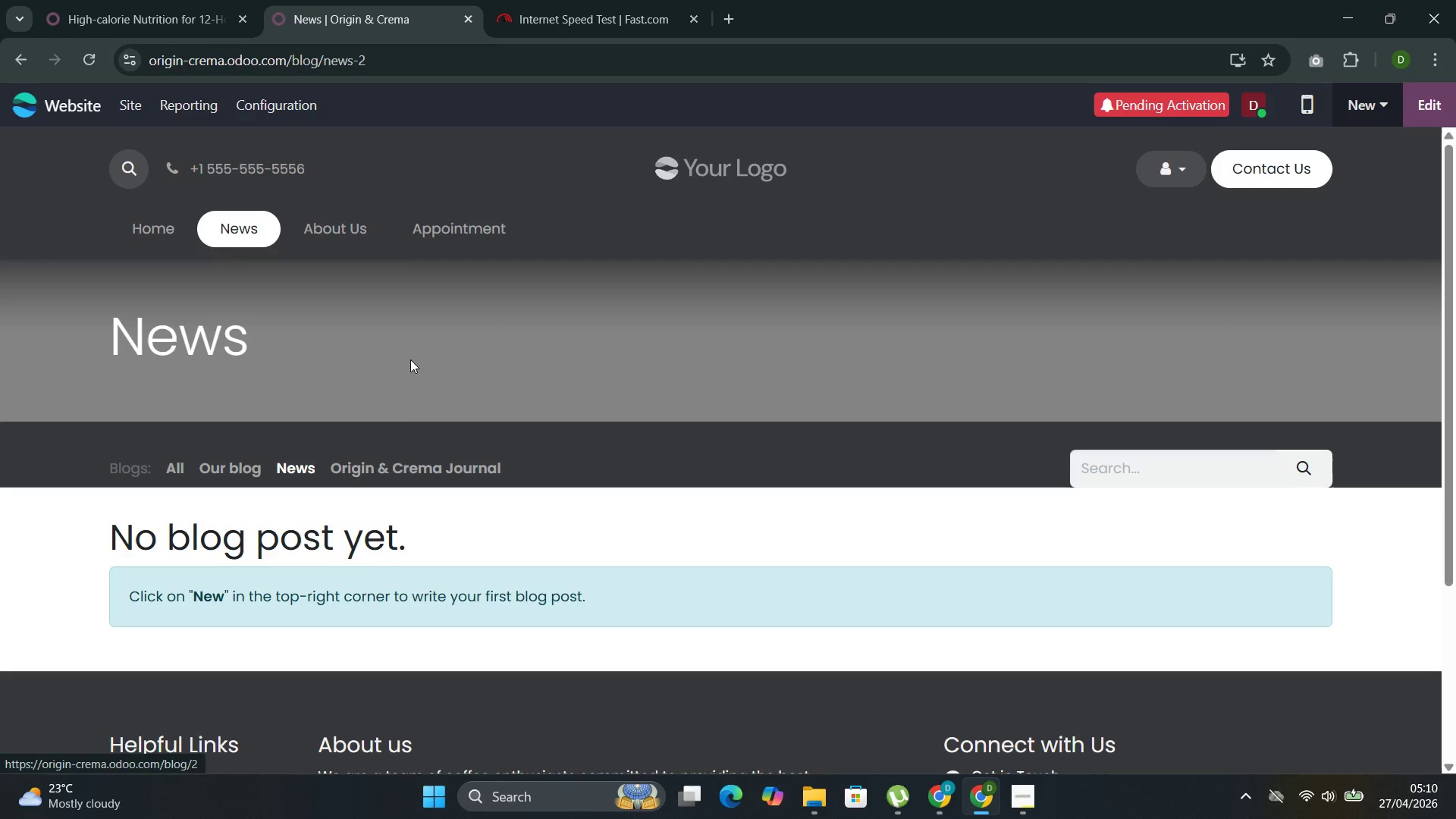 
left_click([374, 475])
 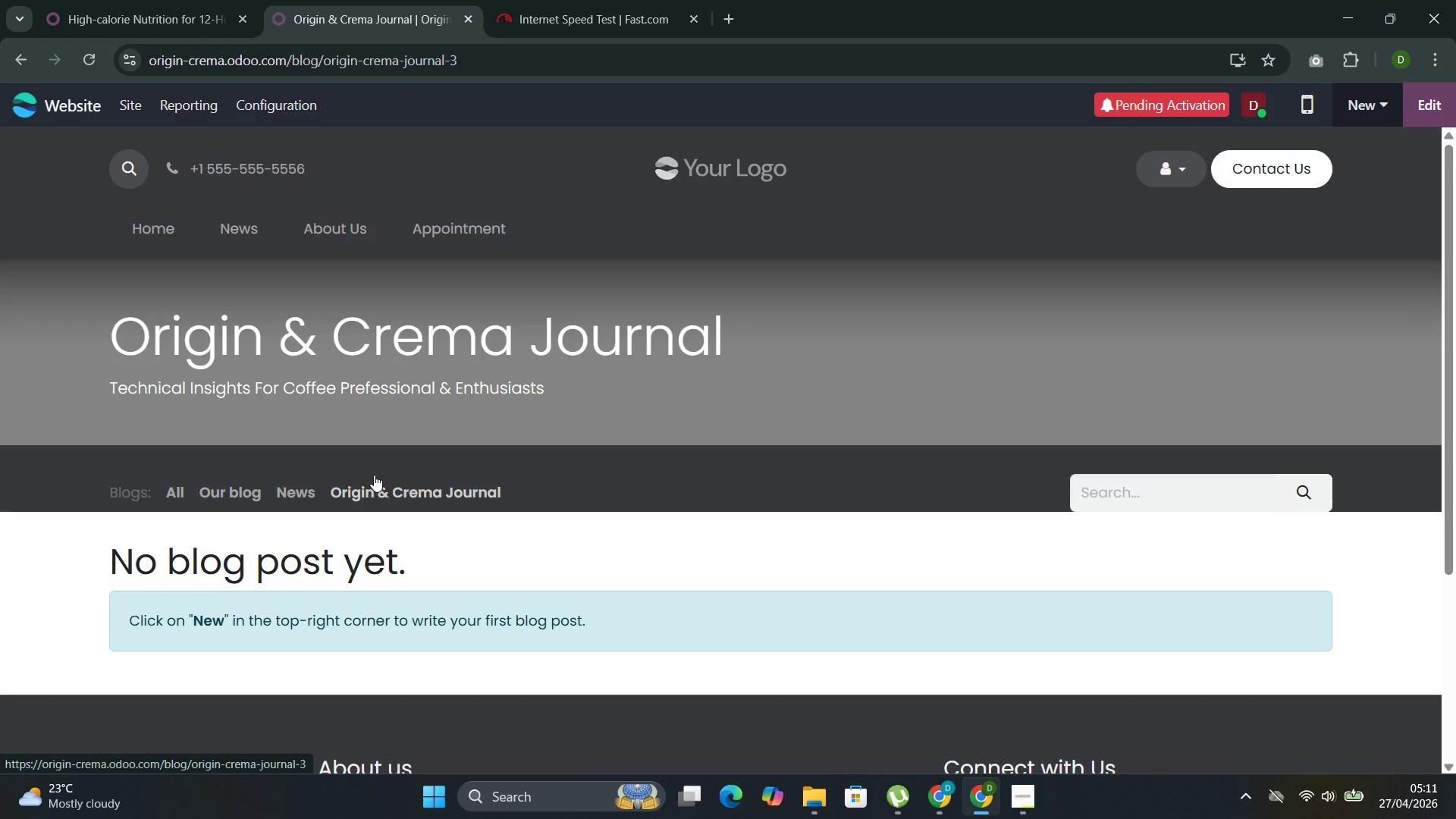 
wait(18.78)
 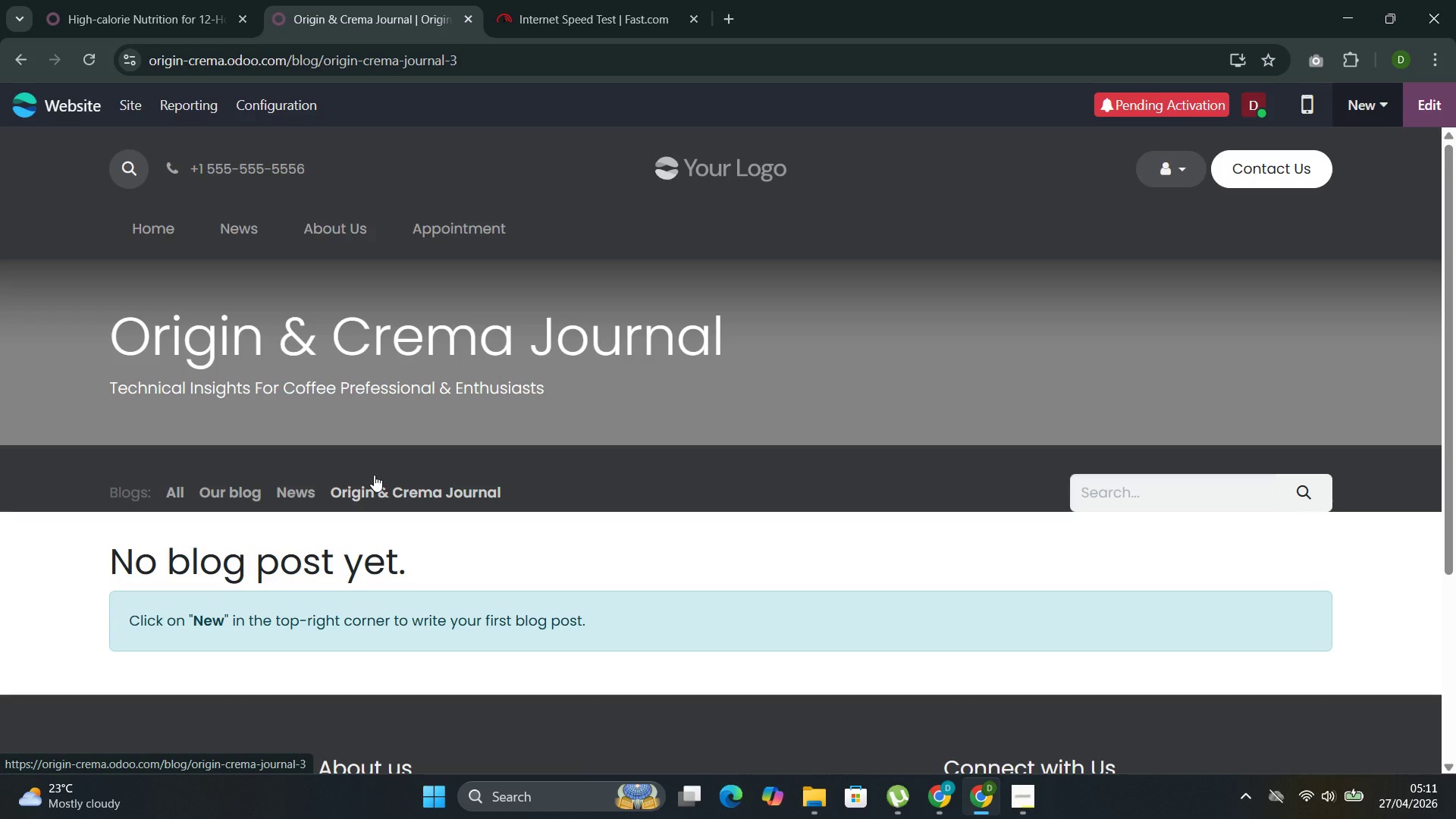 
left_click([422, 489])
 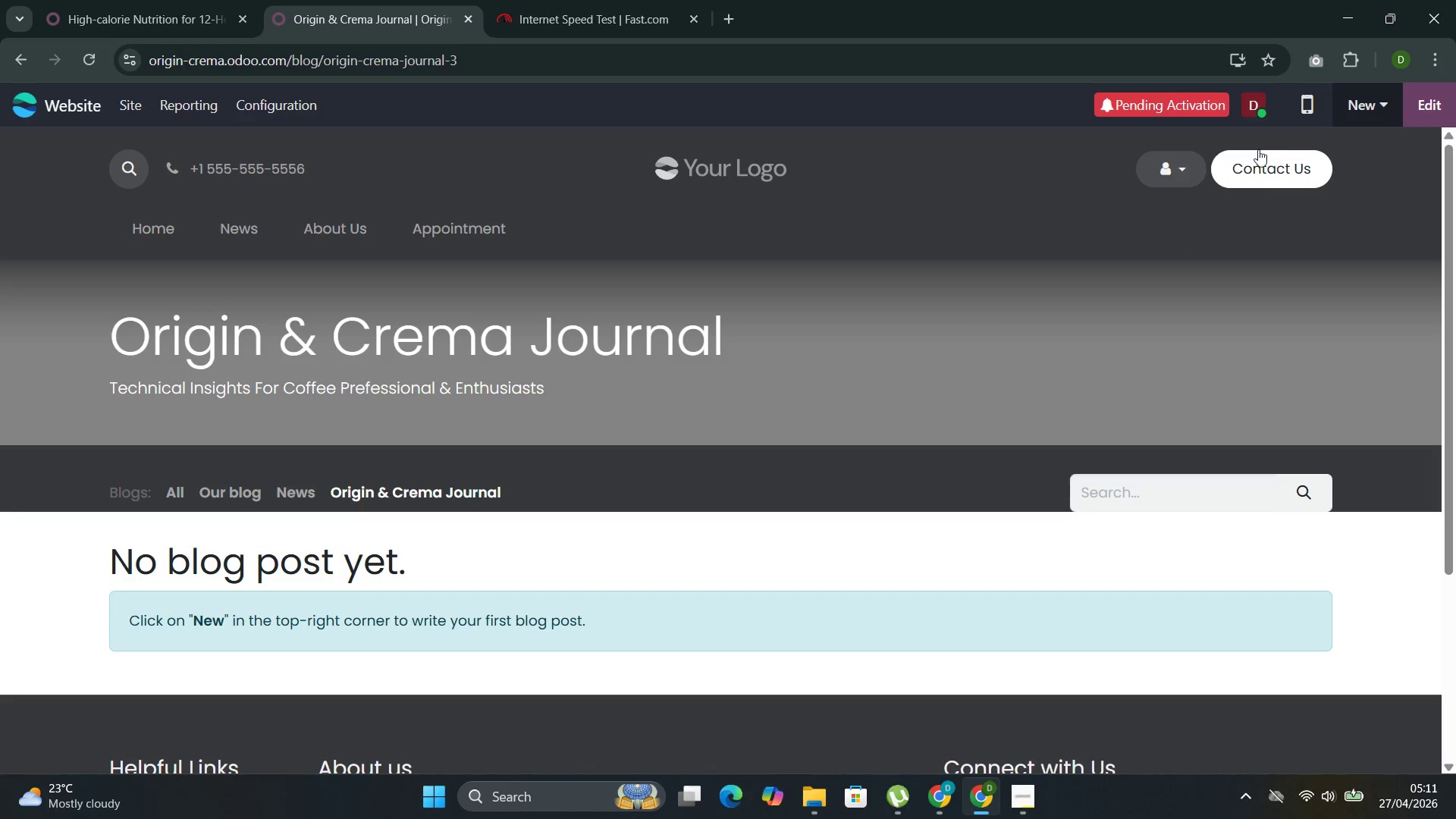 
left_click([1357, 95])
 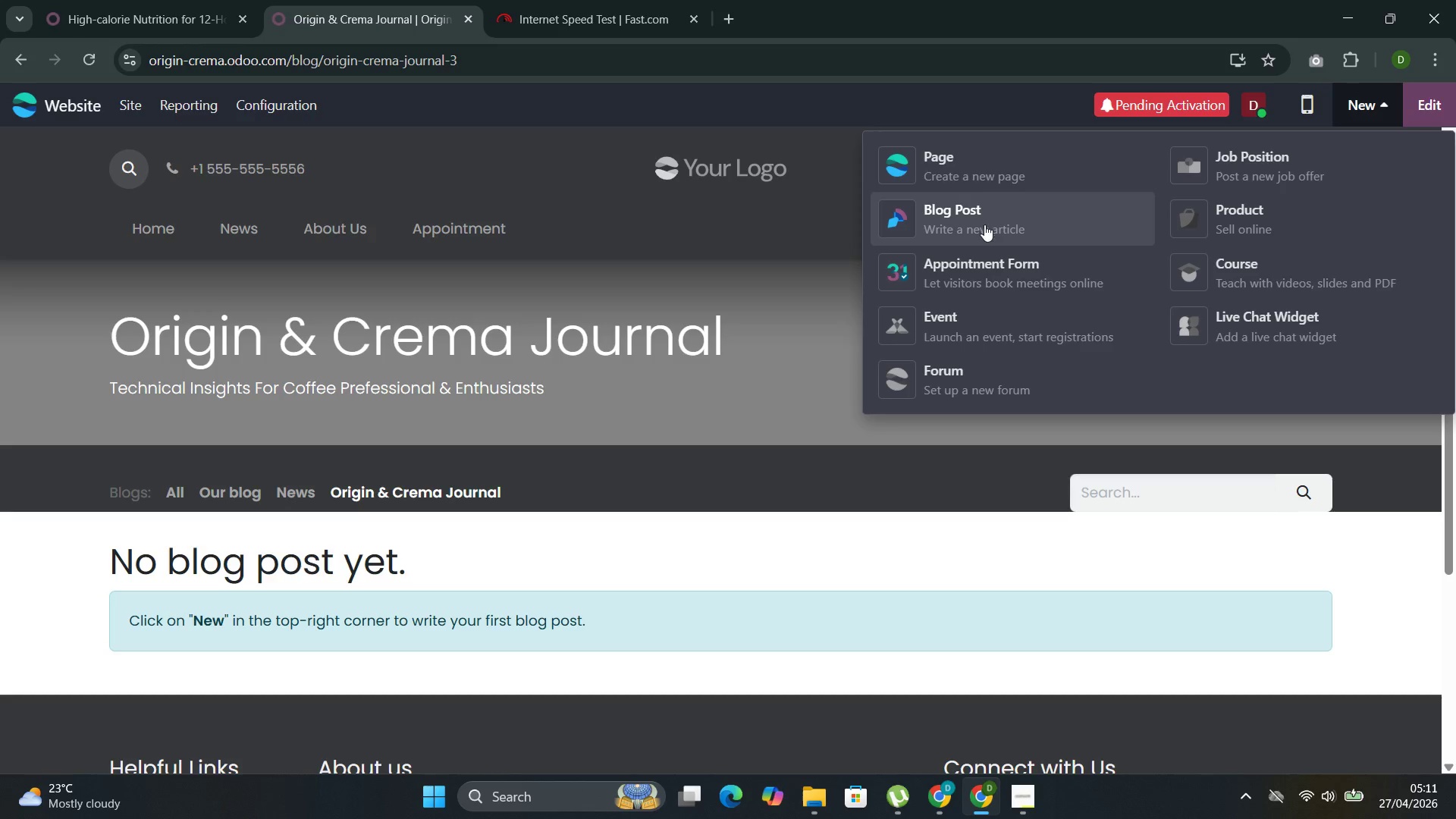 
left_click([989, 215])
 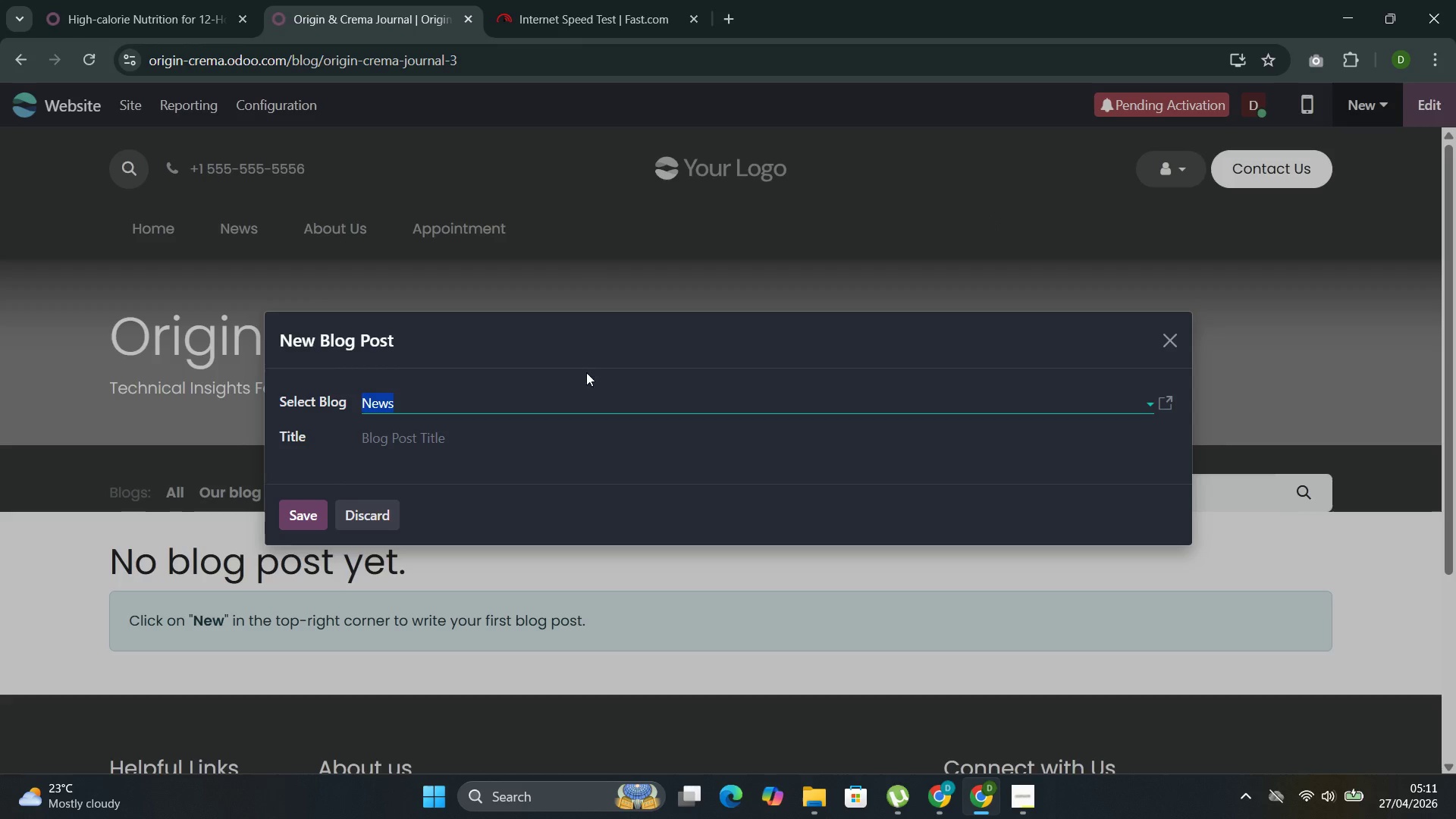 
left_click([561, 408])
 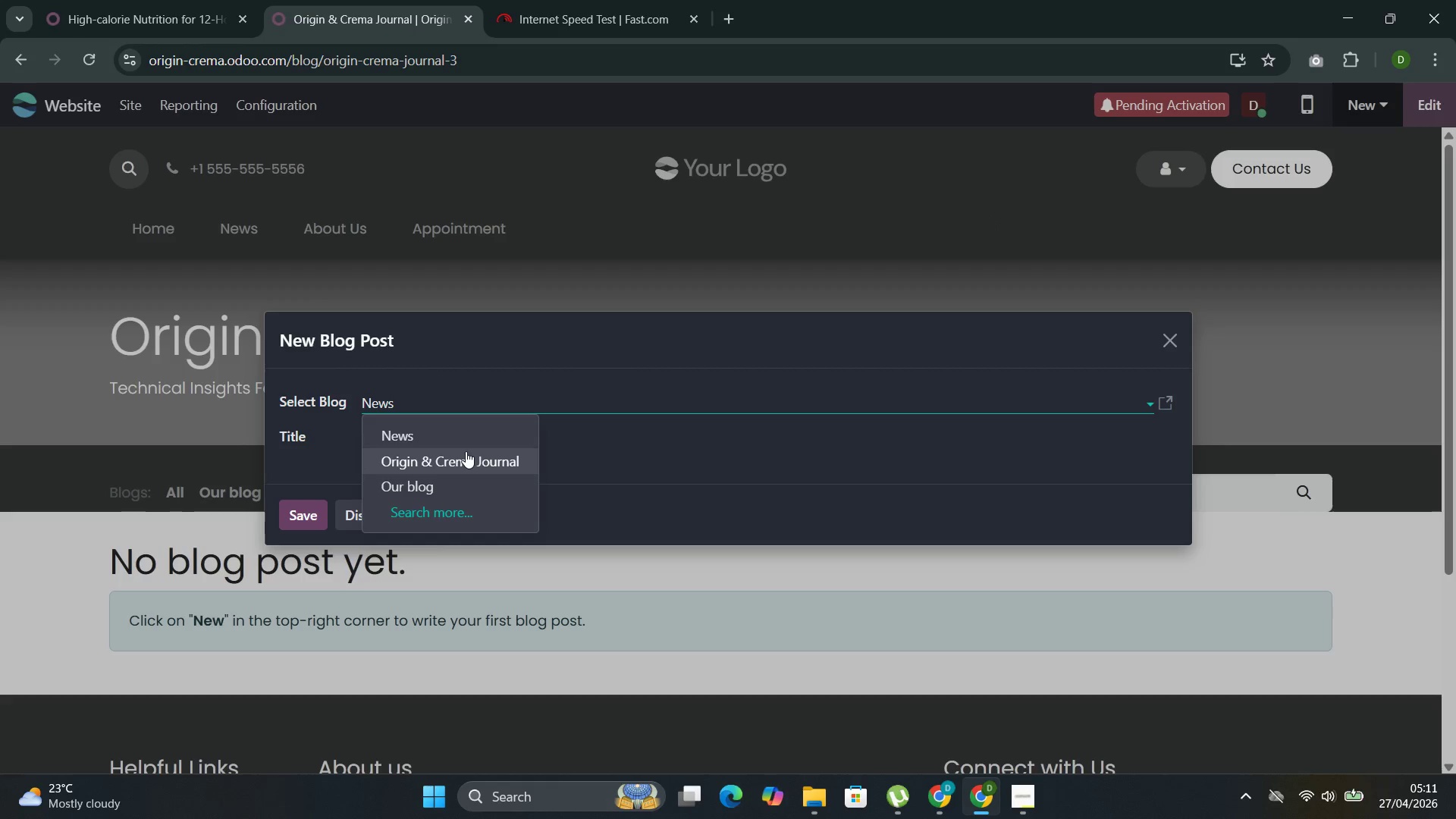 
left_click([454, 460])
 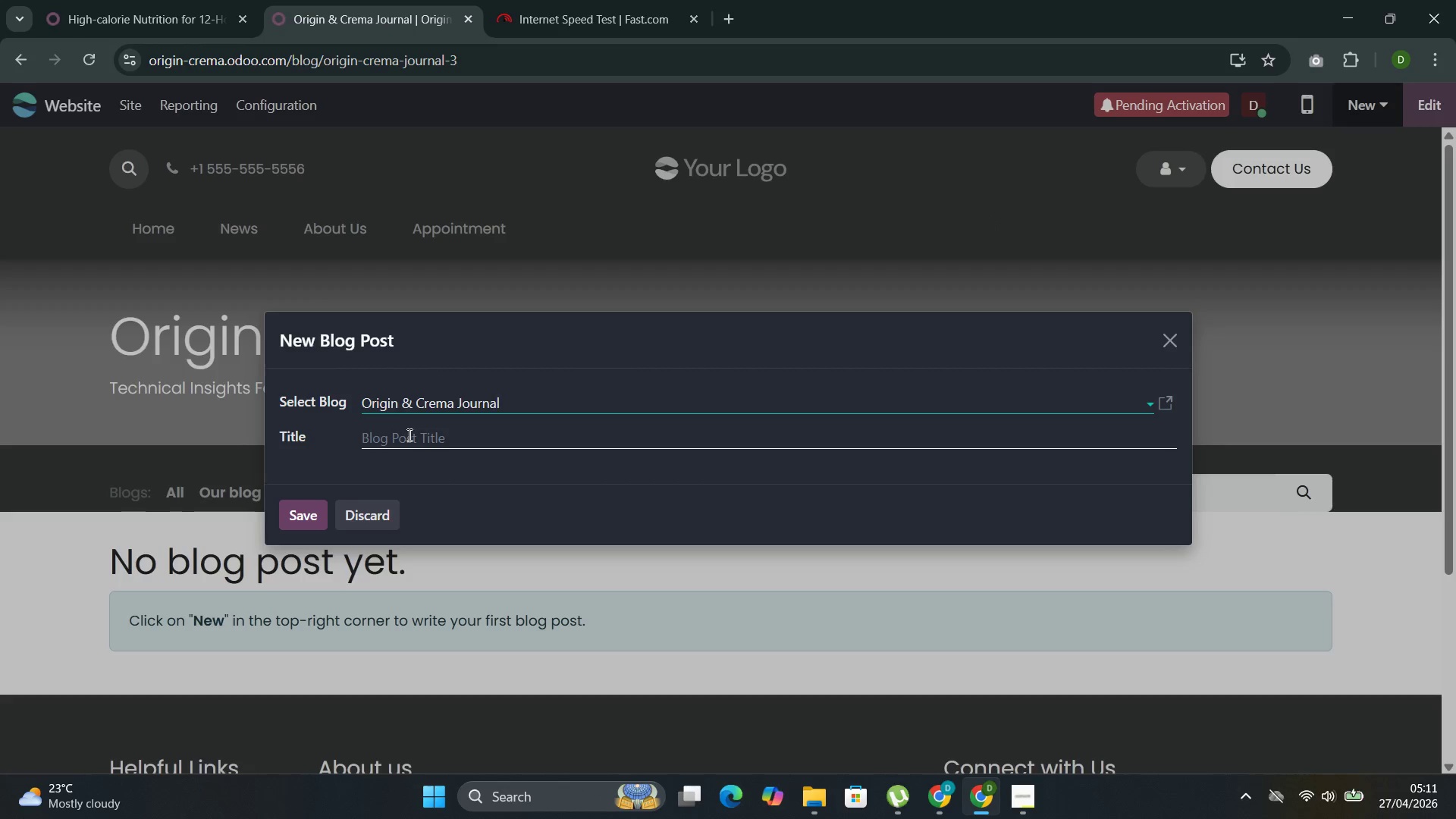 
left_click([409, 435])
 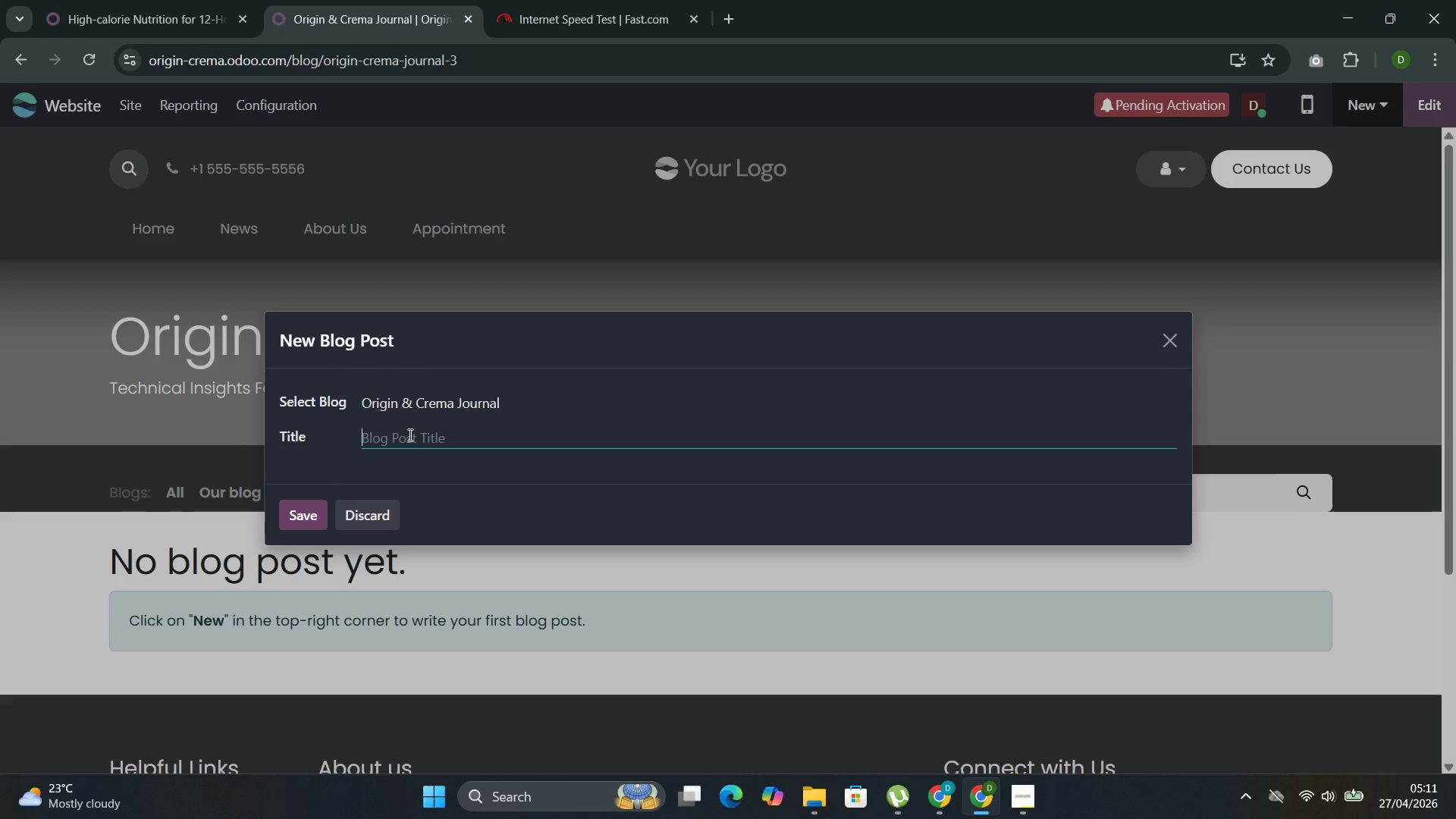 
wait(5.09)
 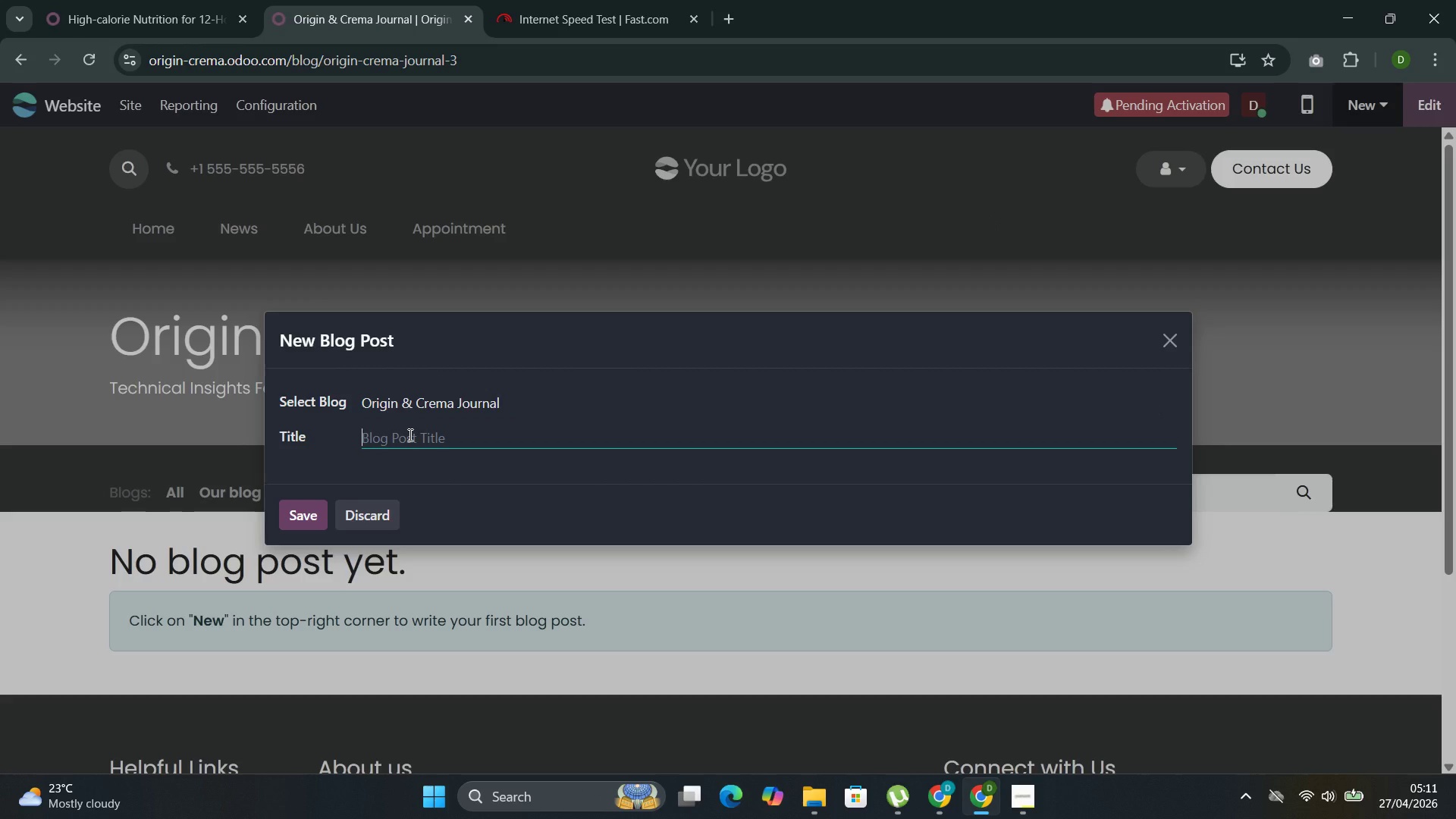 
type(The Chemistry of Water Temperature)
 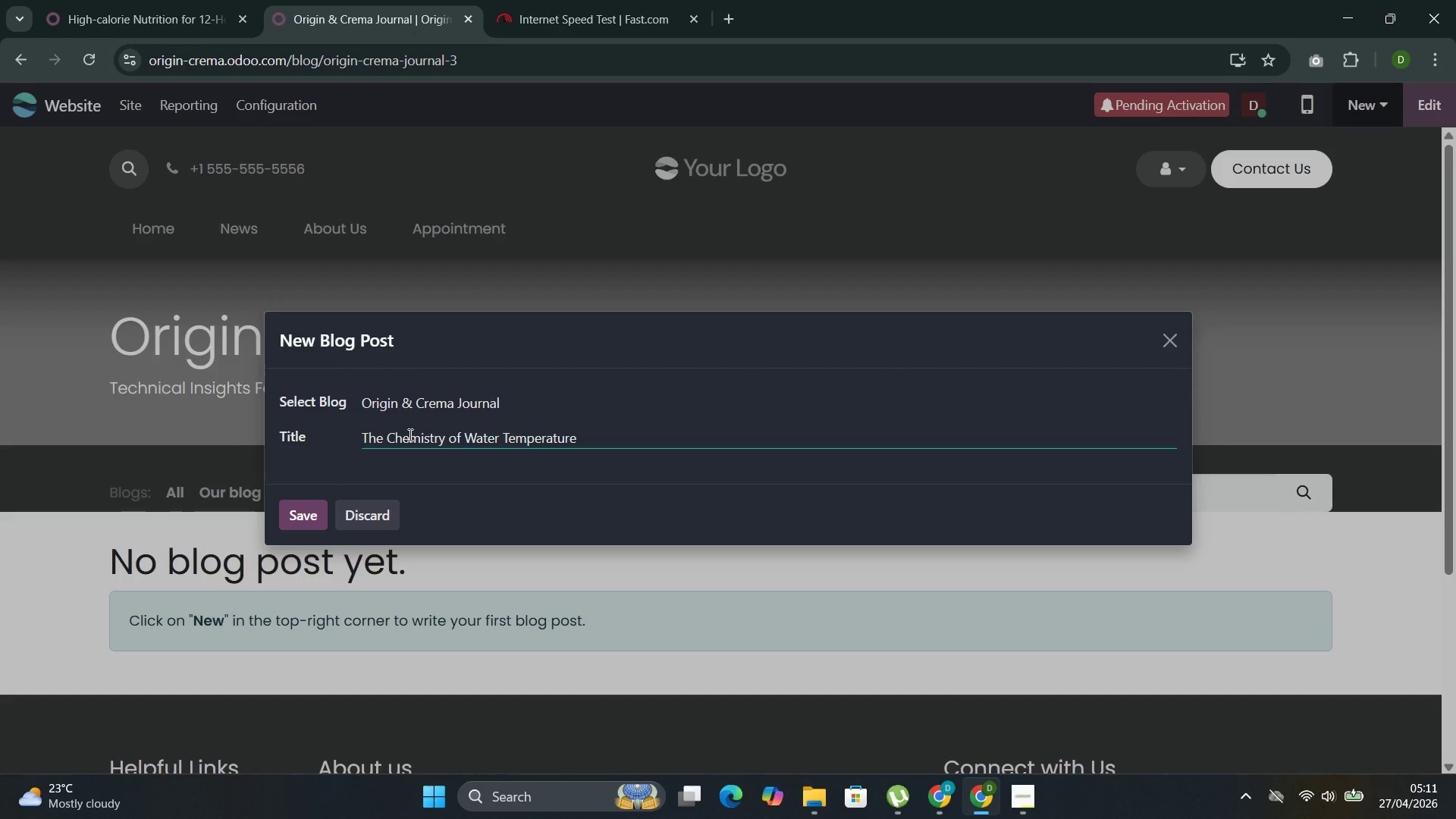 
left_click([300, 519])
 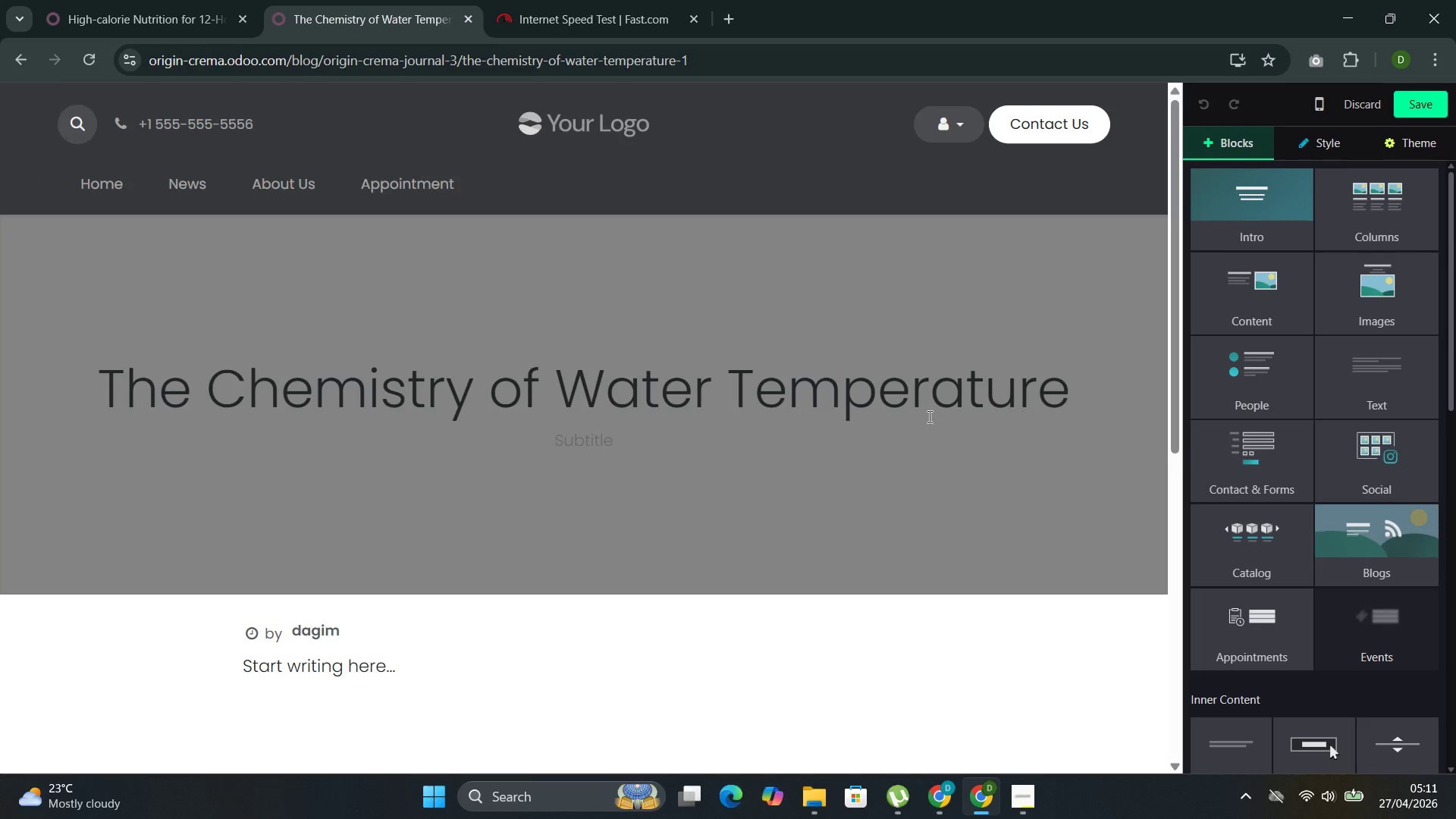 
wait(13.7)
 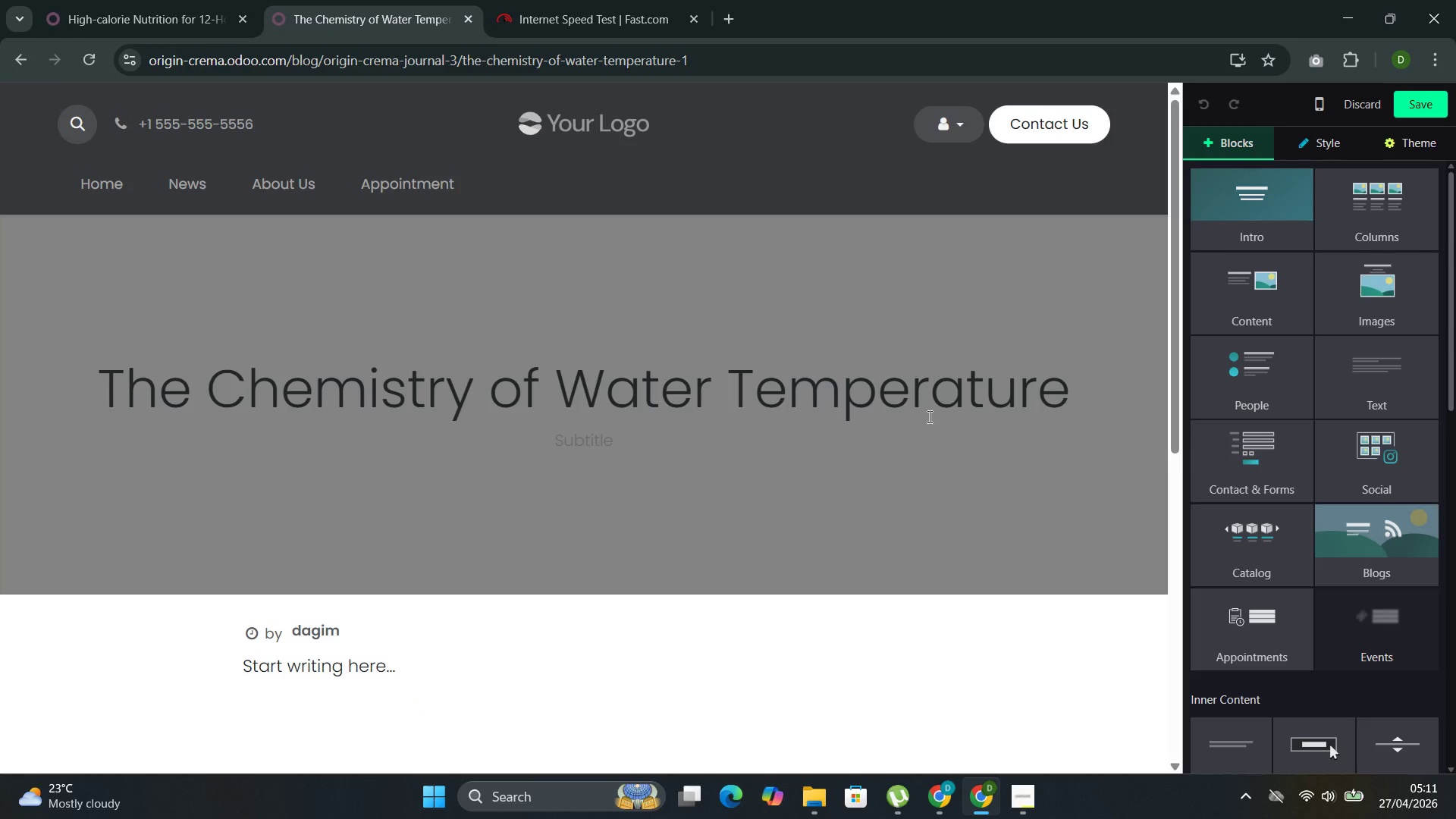 
left_click([937, 465])
 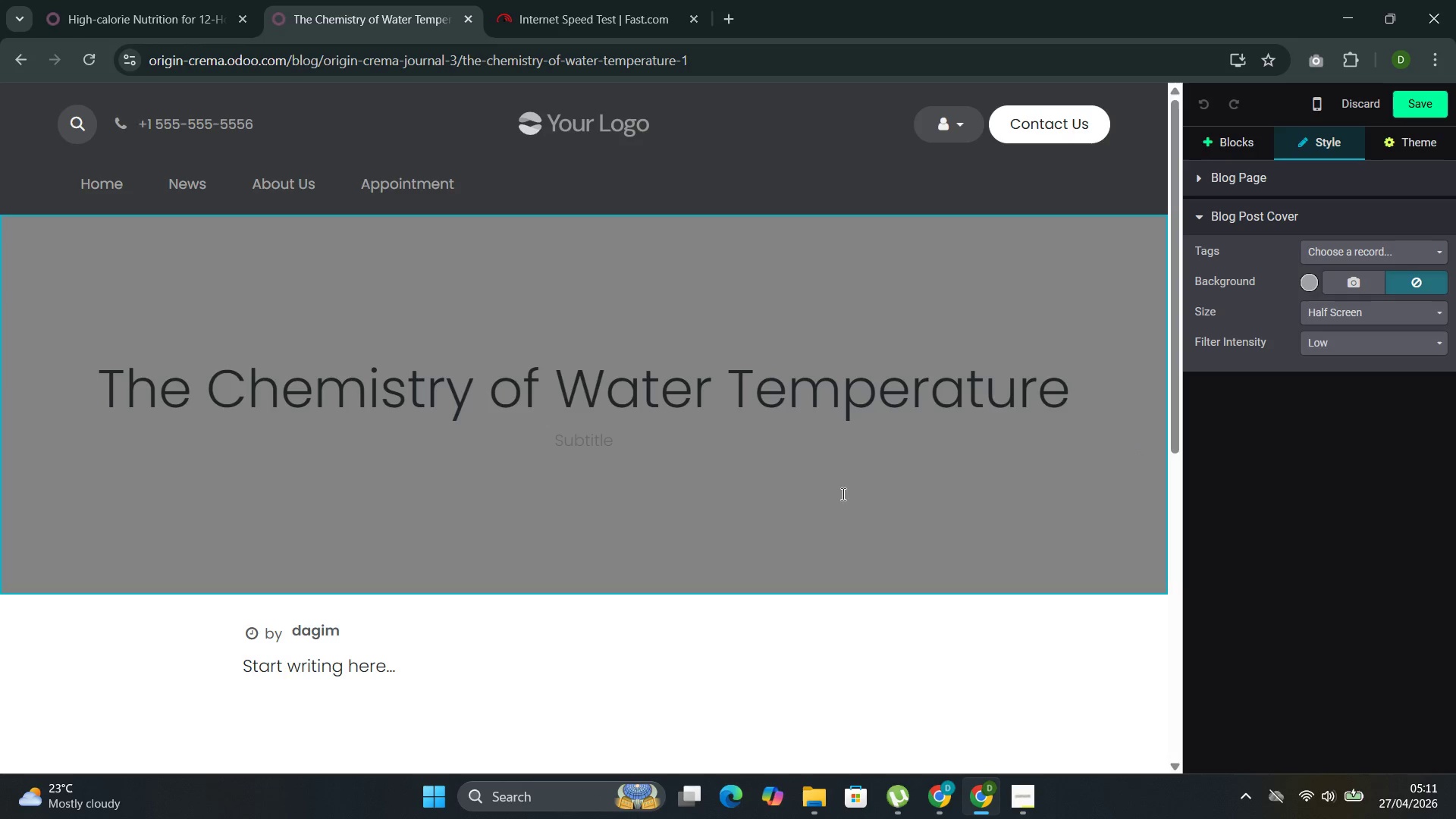 
key(ArrowUp)
 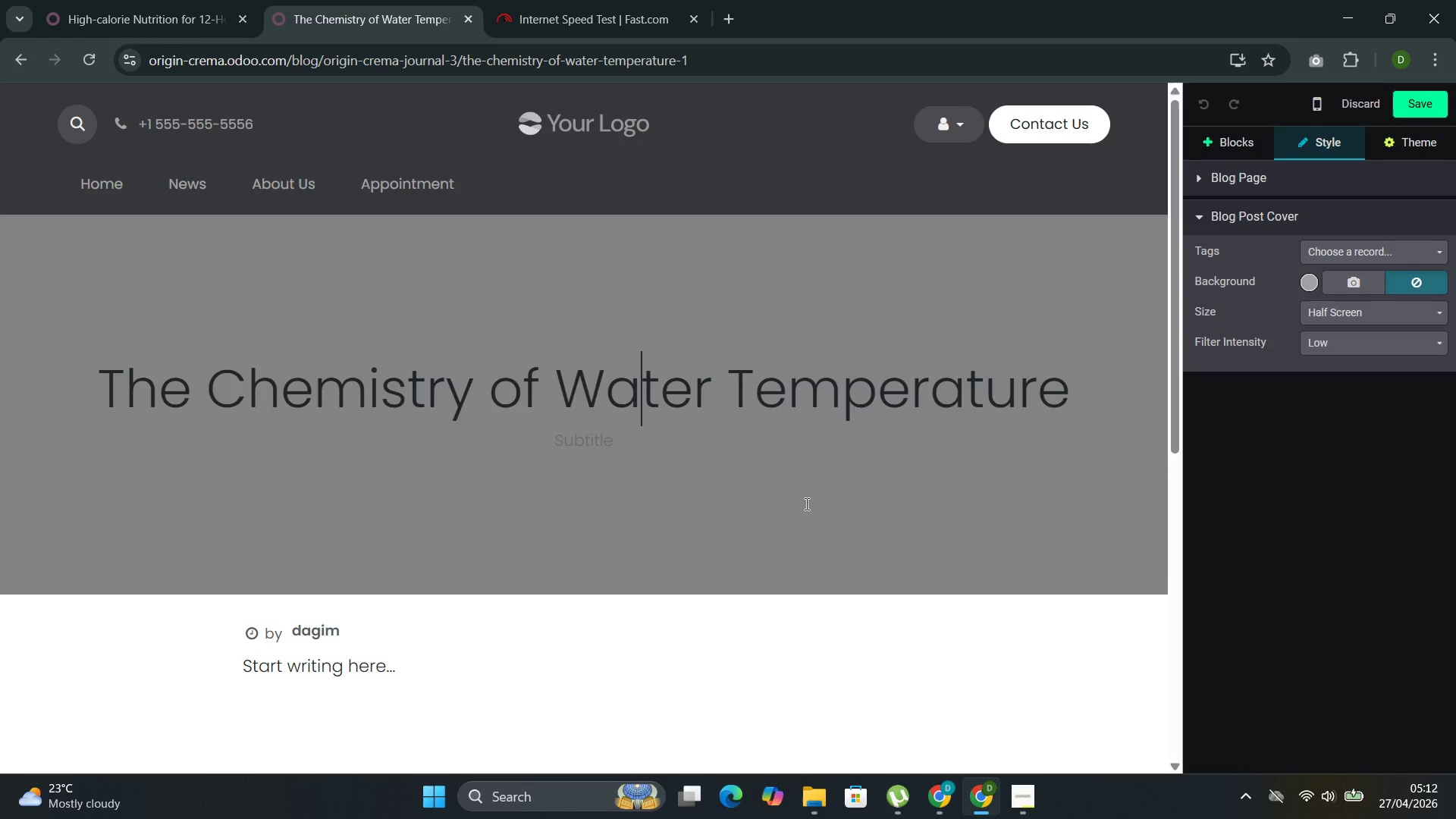 
hold_key(key=ArrowRight, duration=0.8)
 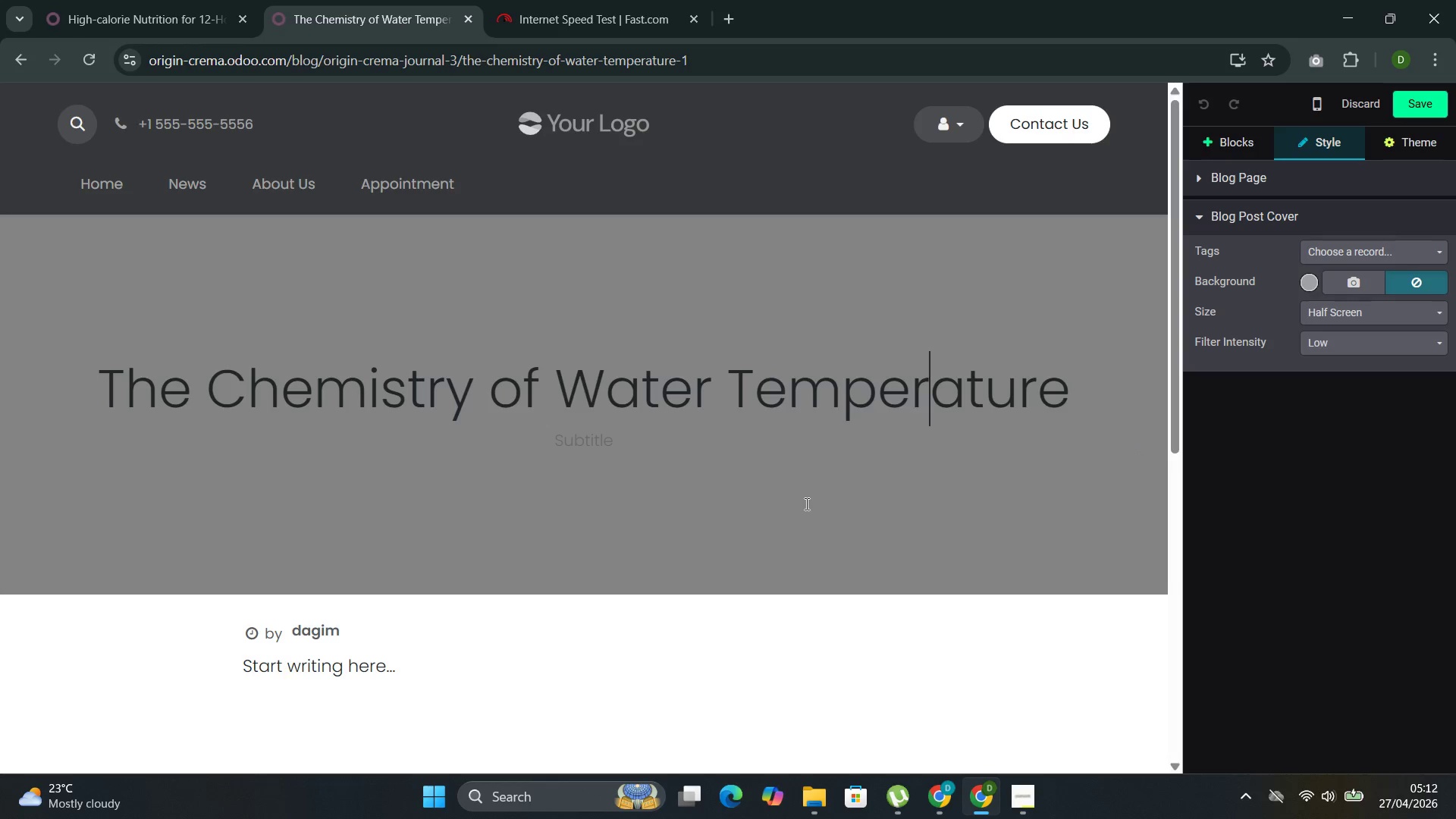 
key(ArrowRight)
 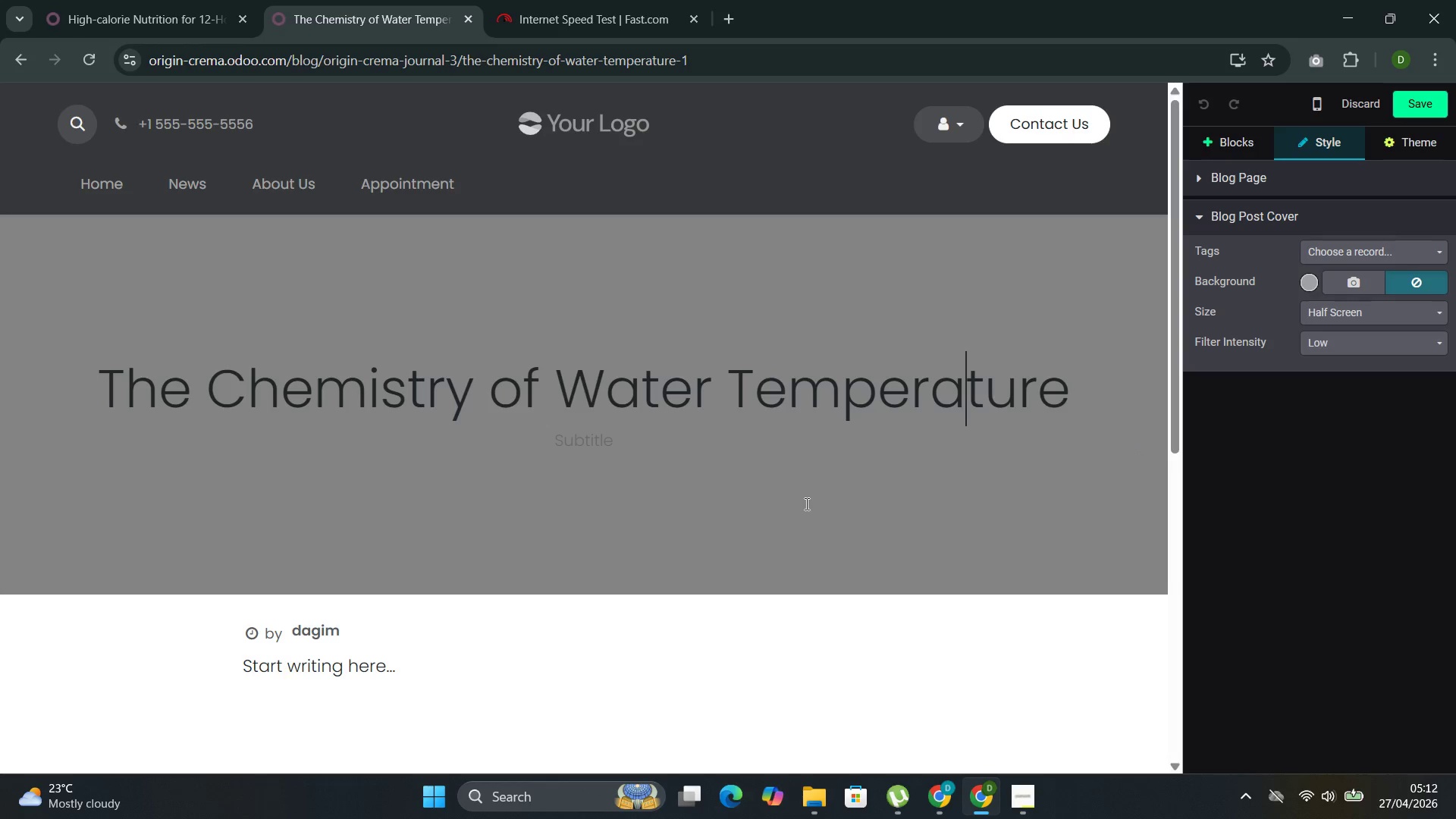 
key(ArrowRight)
 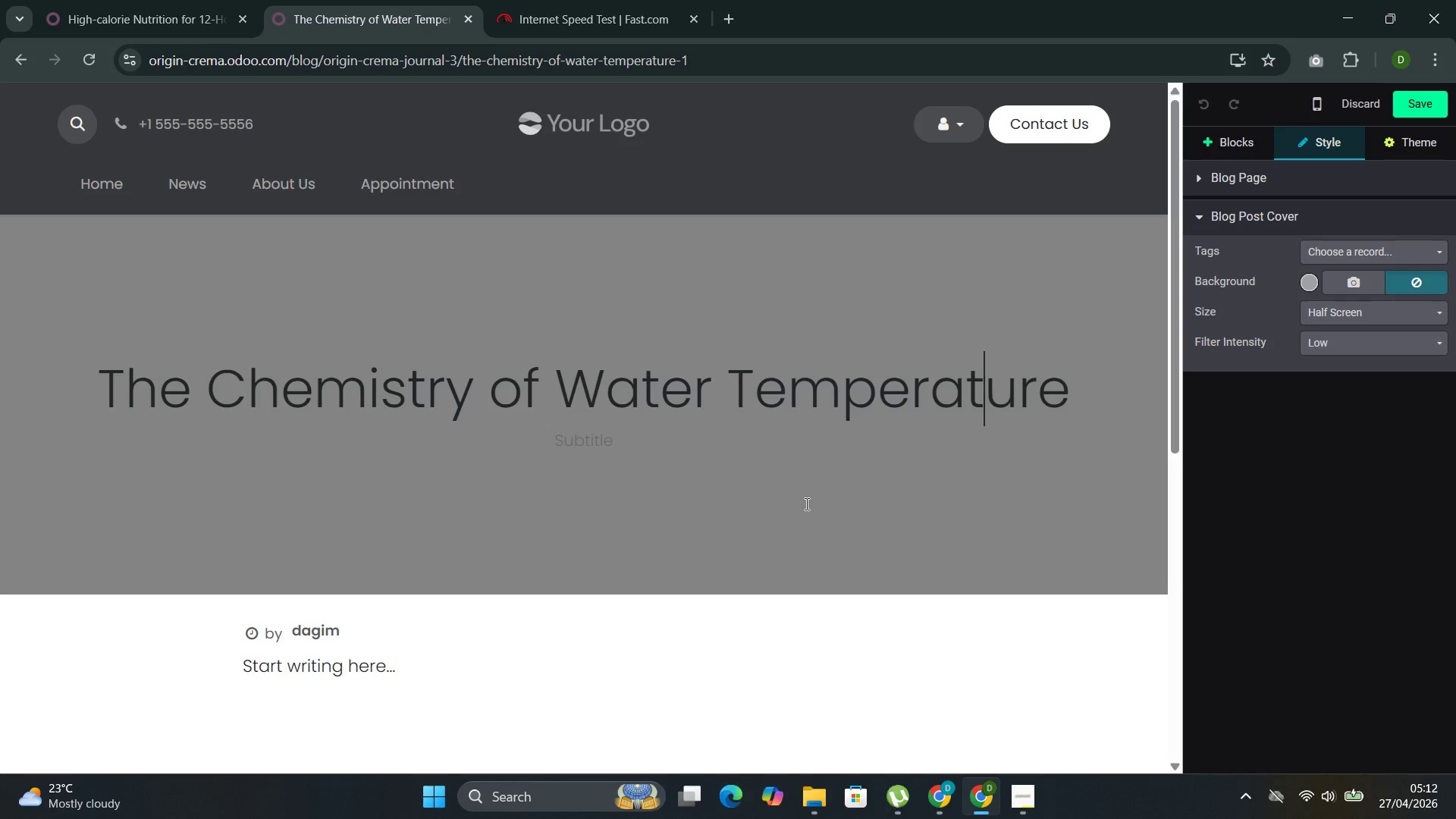 
key(ArrowRight)
 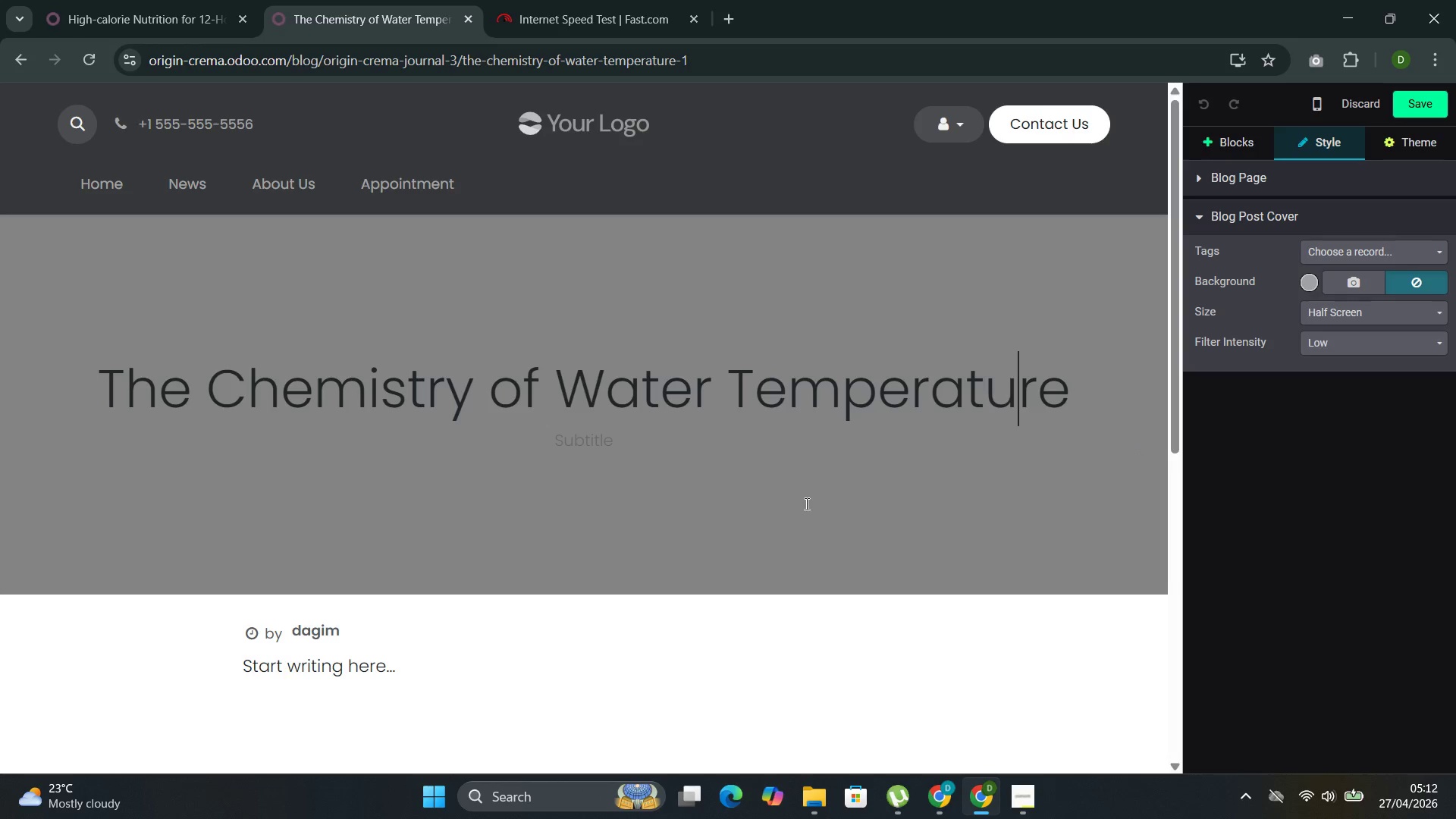 
key(ArrowRight)
 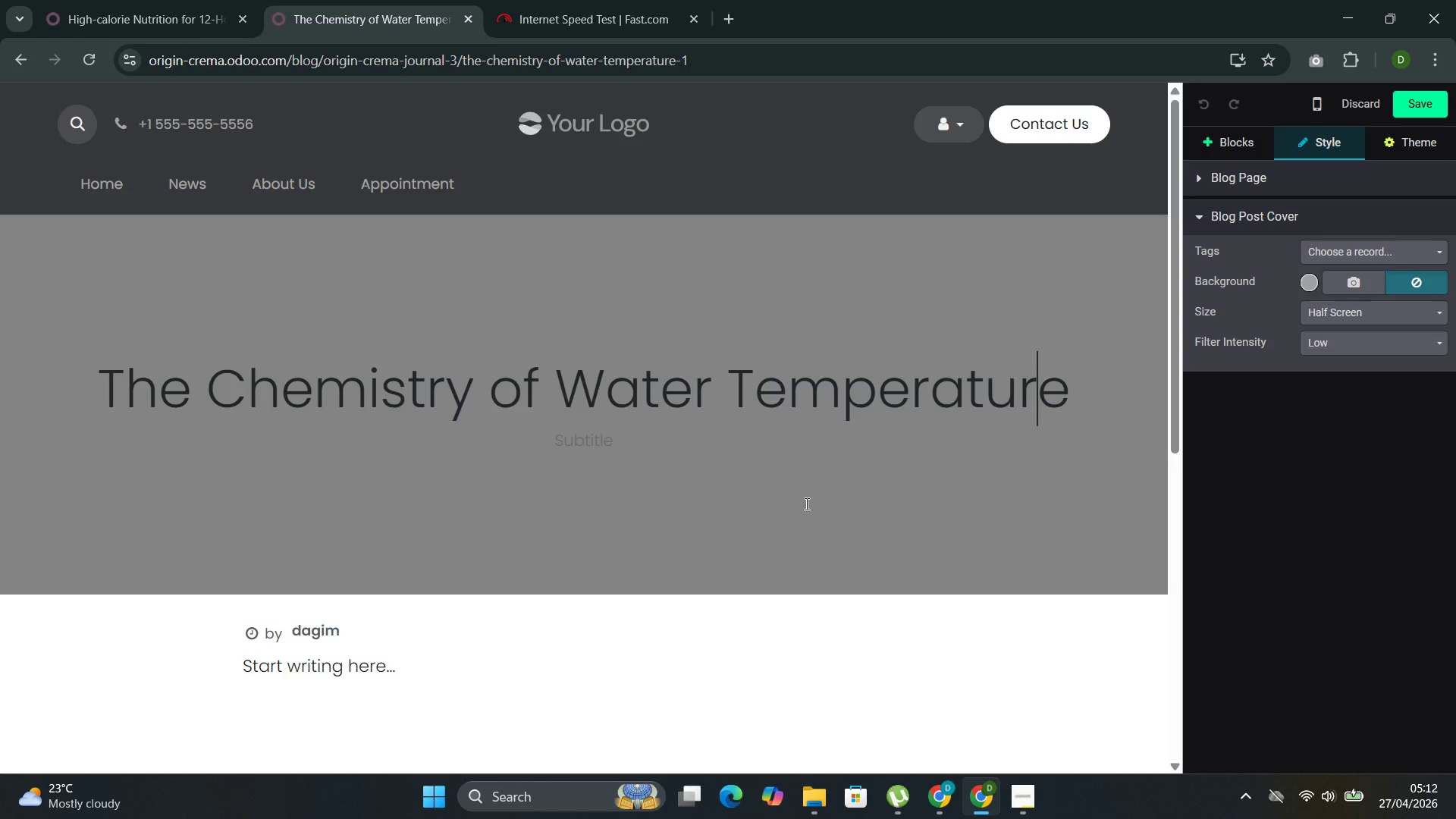 
key(ArrowRight)
 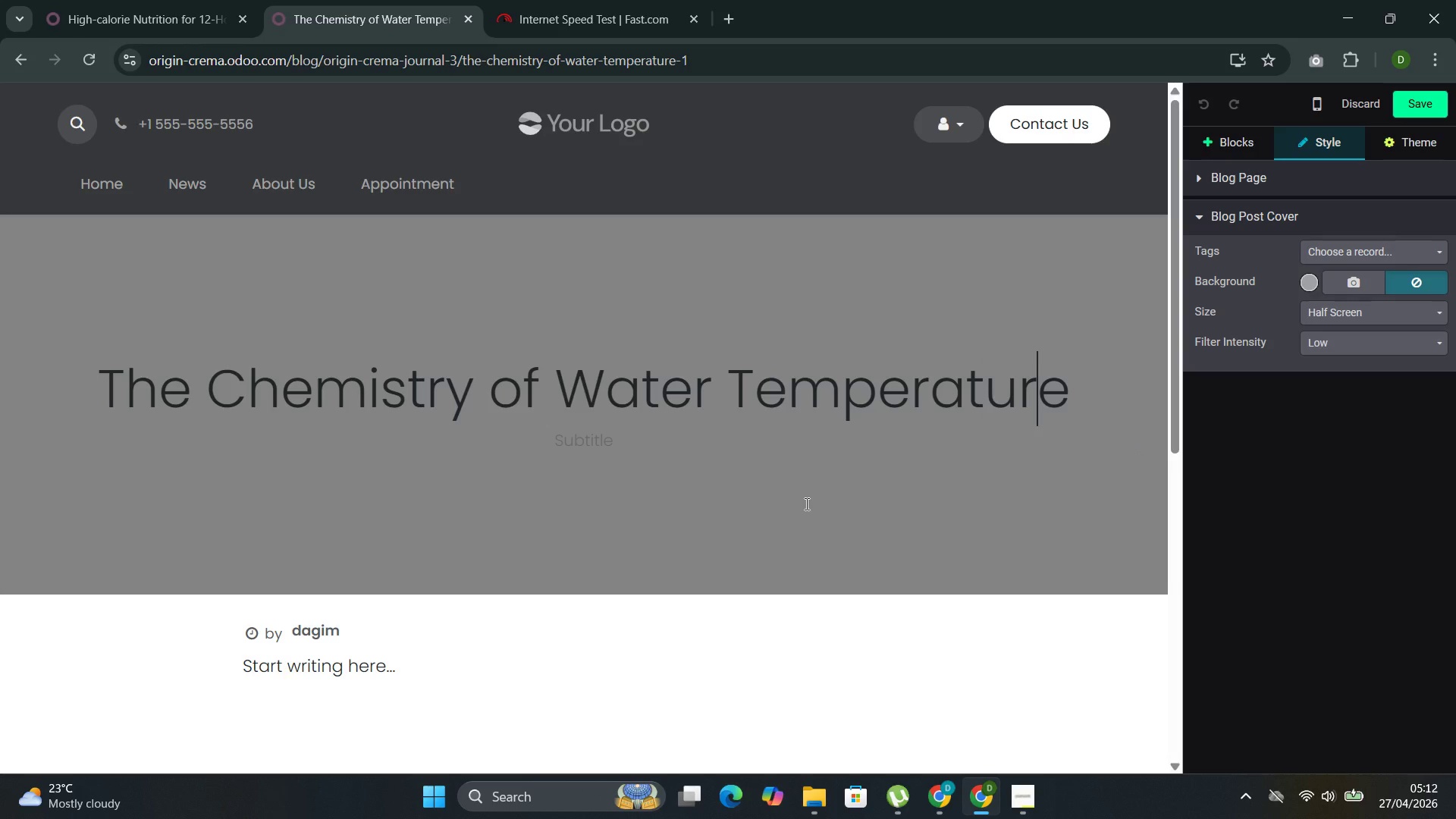 
key(ArrowRight)
 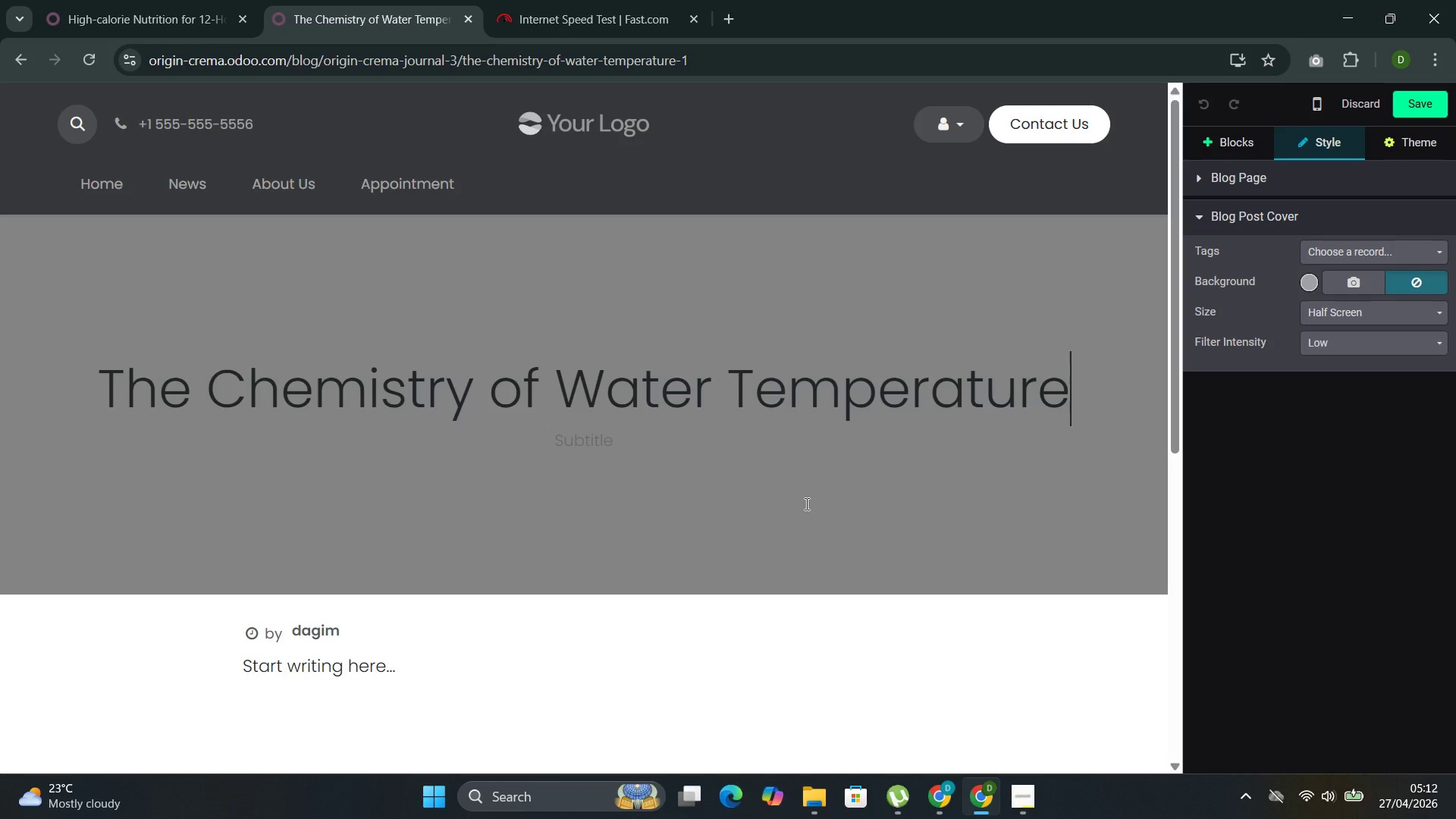 
type(: Why 2 Degrees Changes Everything )
 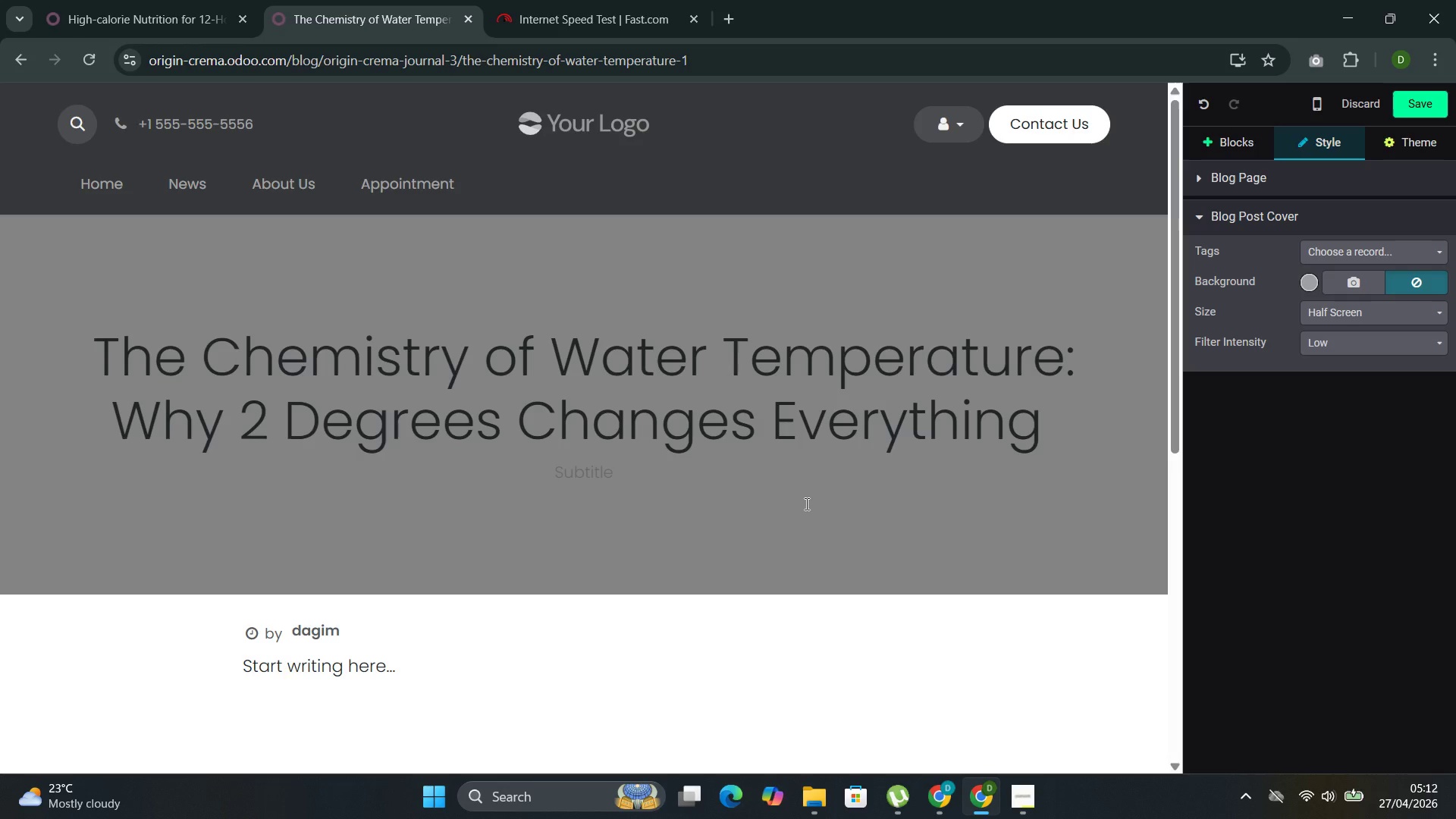 
left_click_drag(start_coordinate=[398, 667], to_coordinate=[238, 664])
 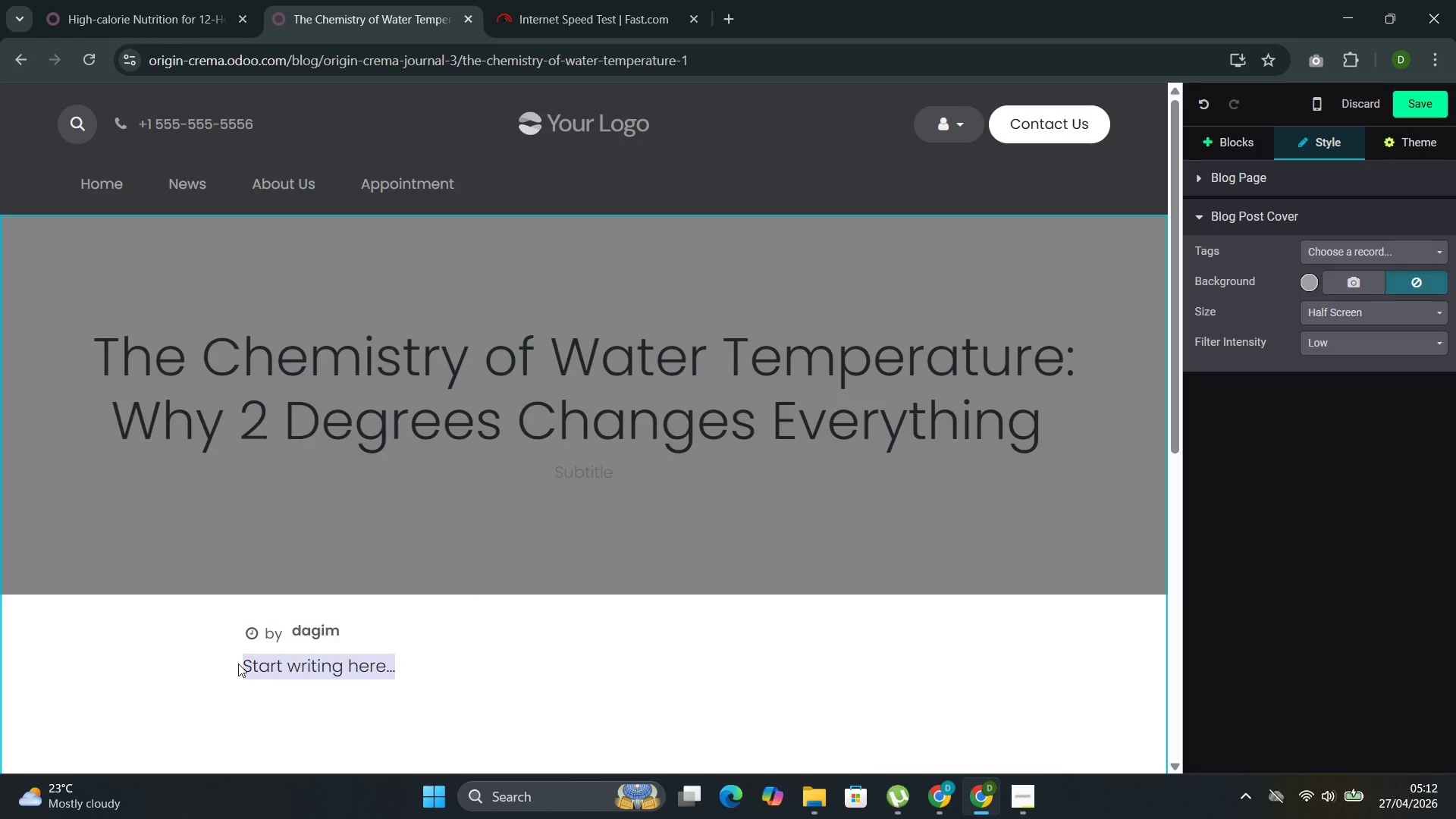 
key(Backspace)
 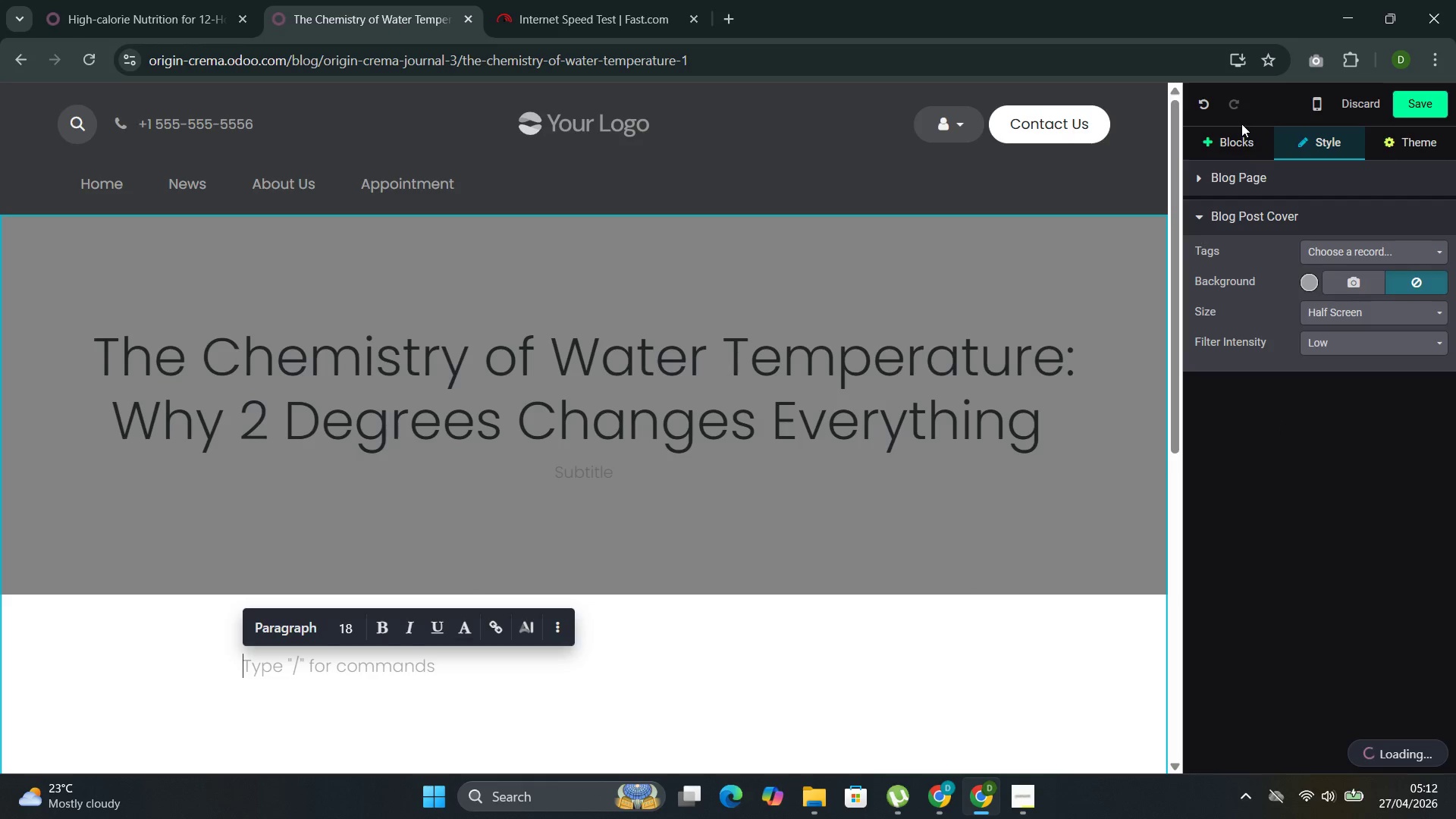 
left_click([1234, 142])
 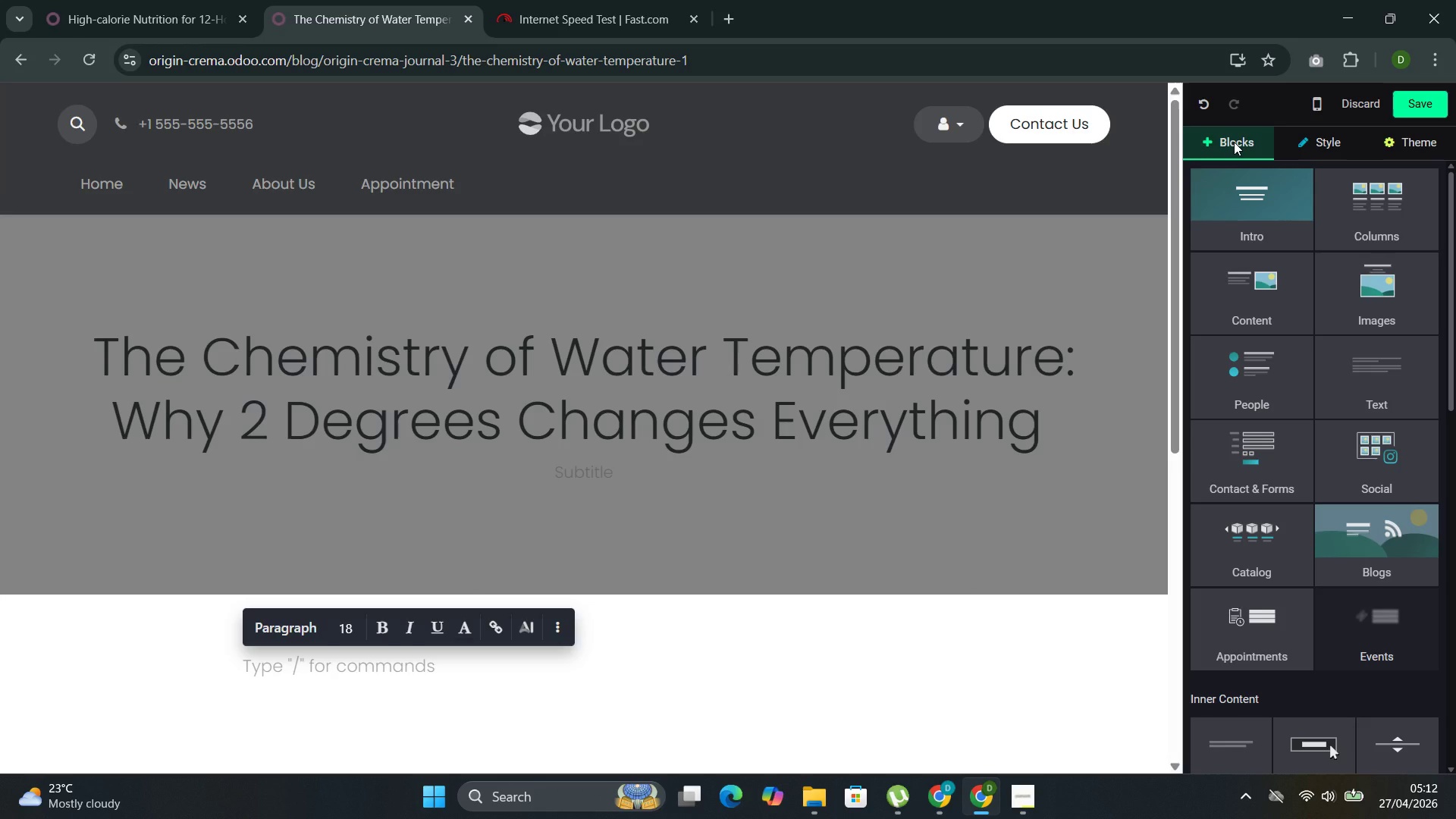 
wait(8.62)
 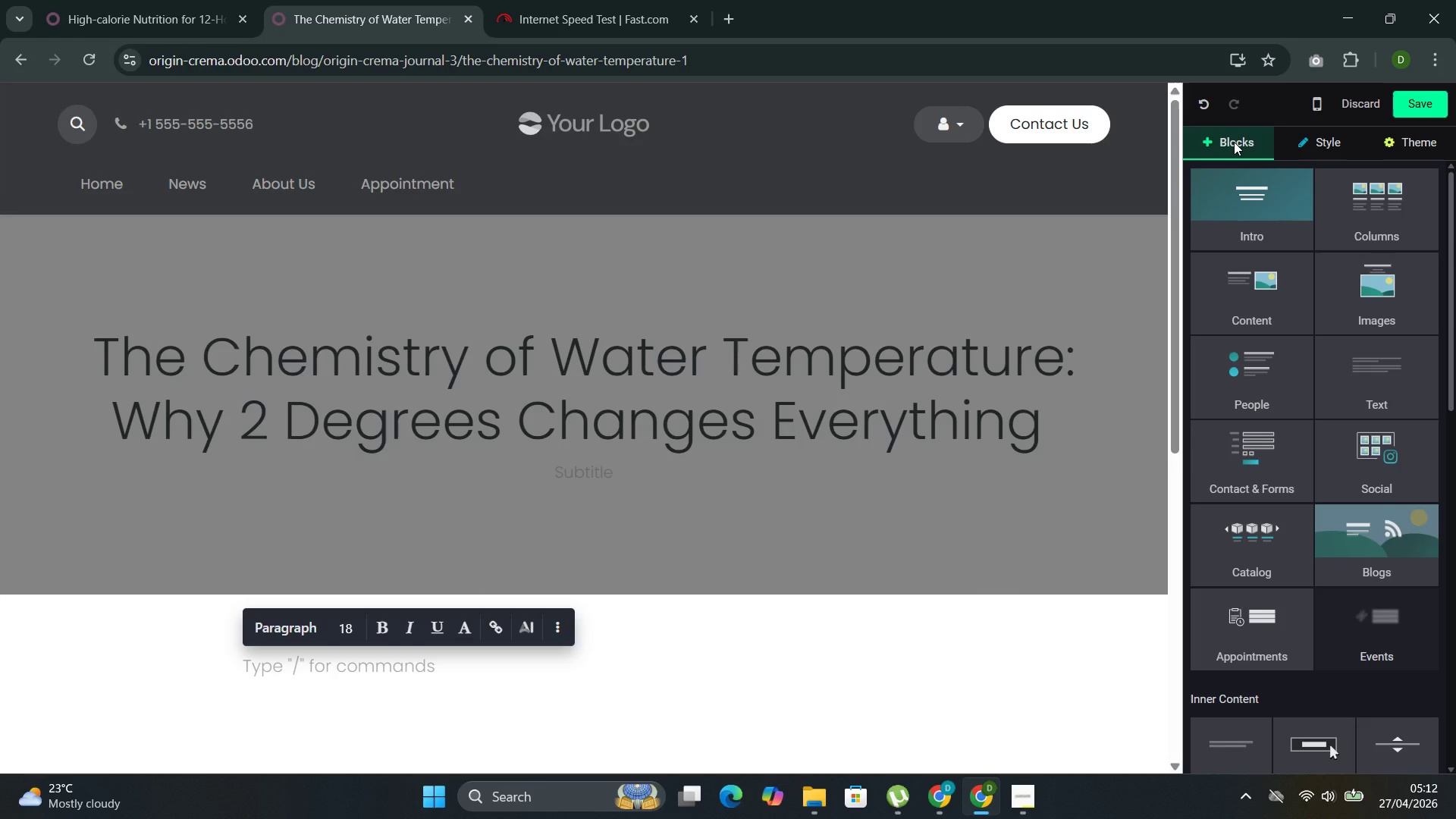 
left_click([1240, 195])
 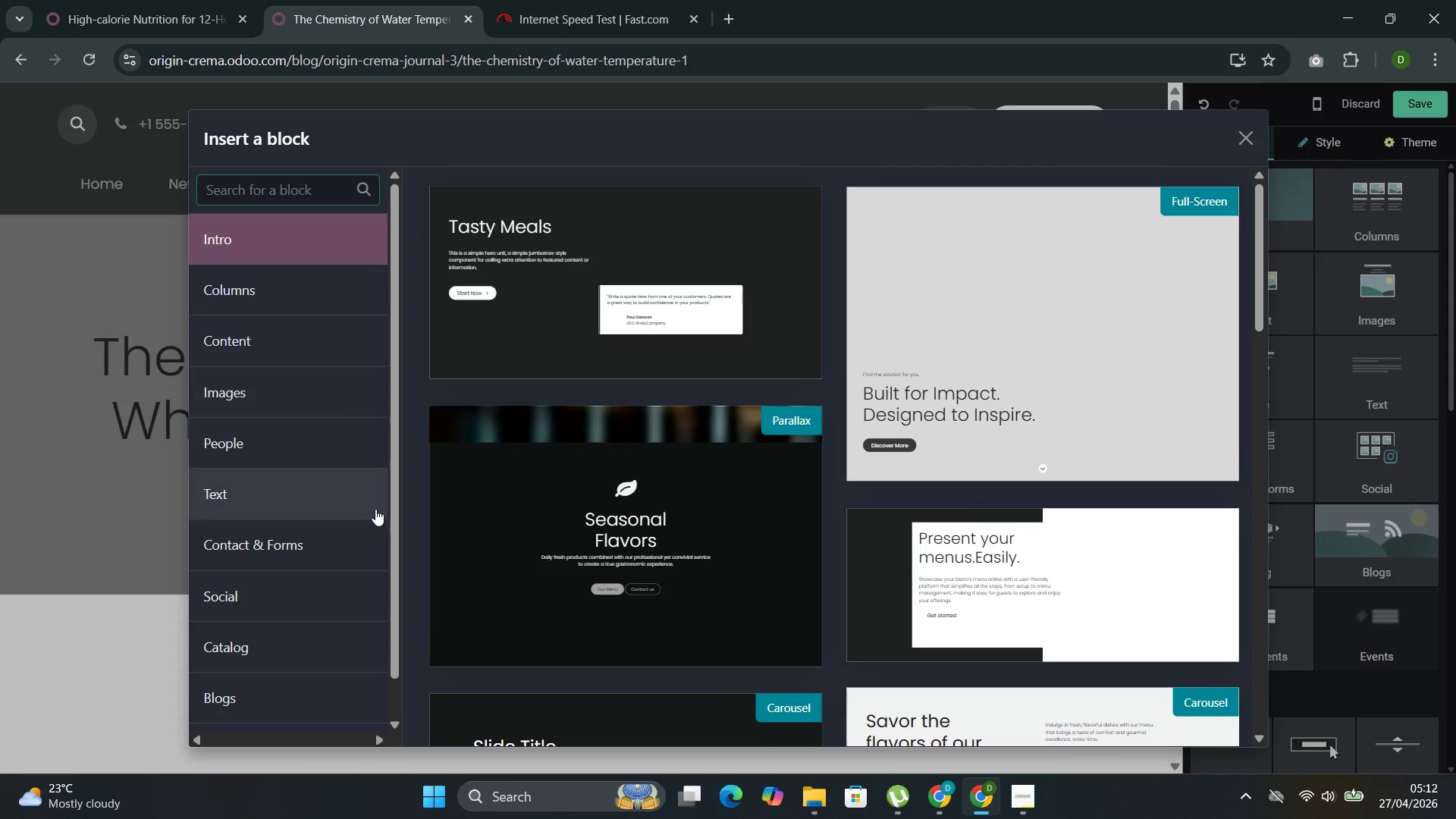 
wait(5.48)
 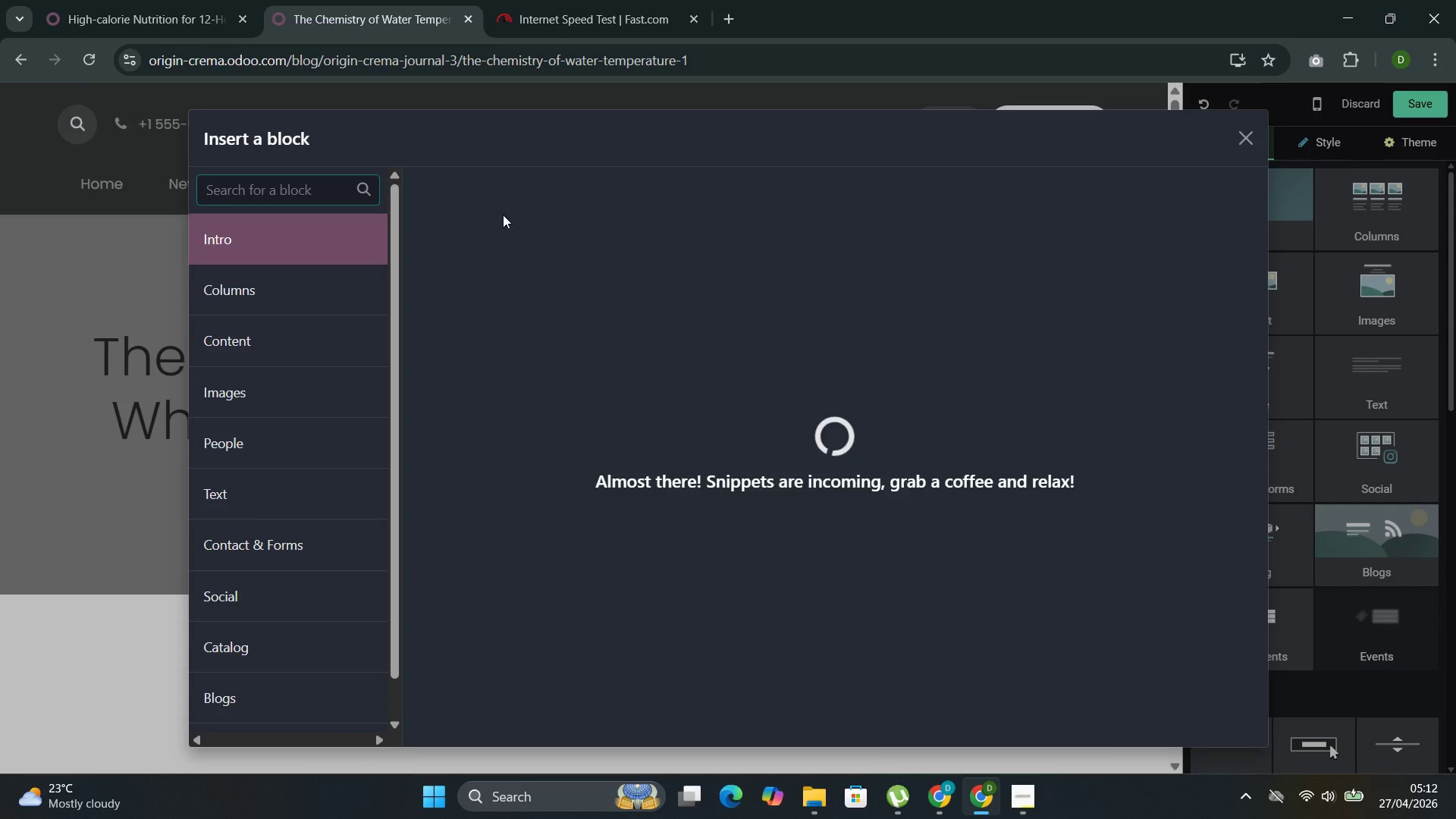 
left_click([293, 298])
 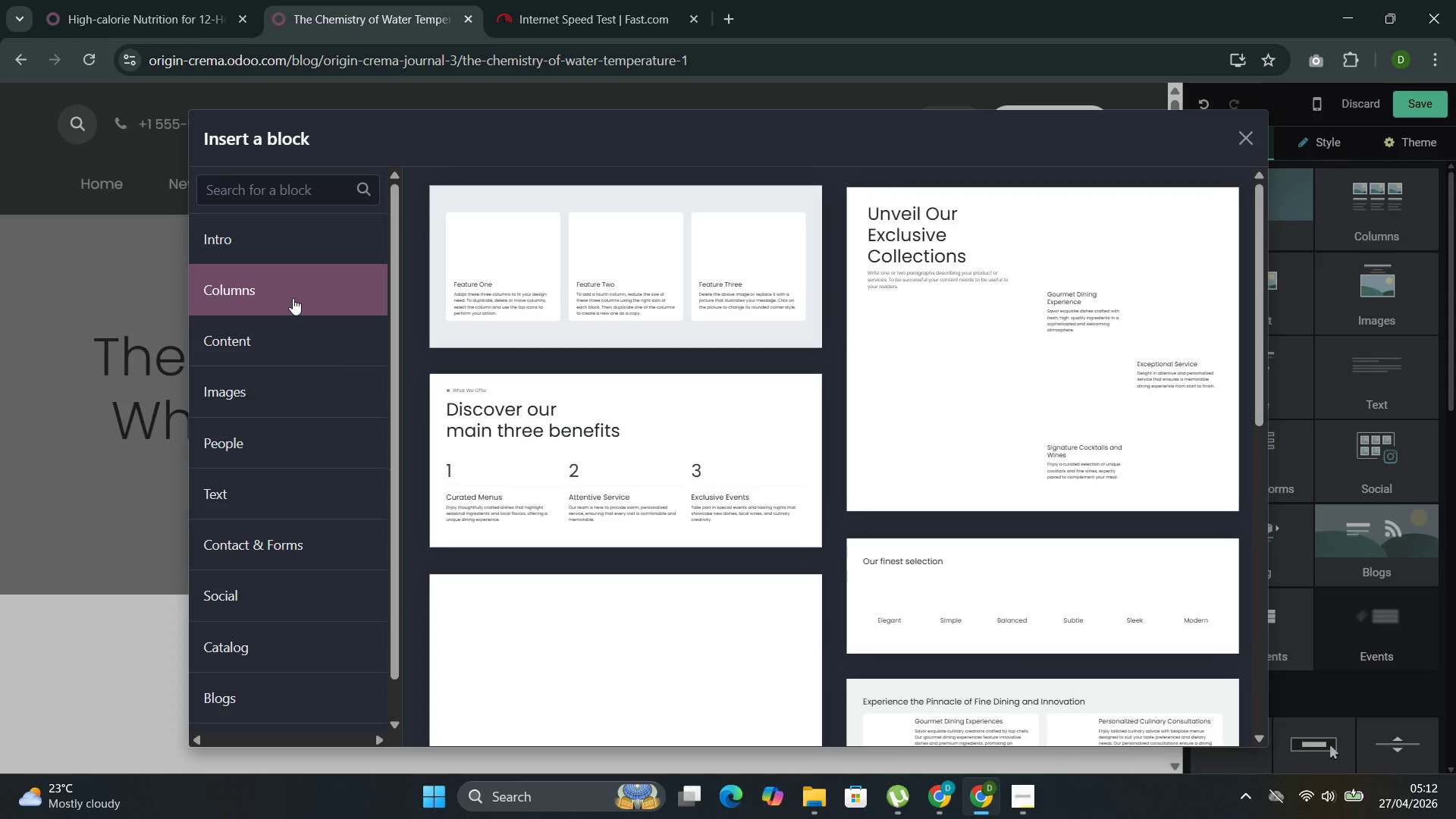 
left_click([278, 337])
 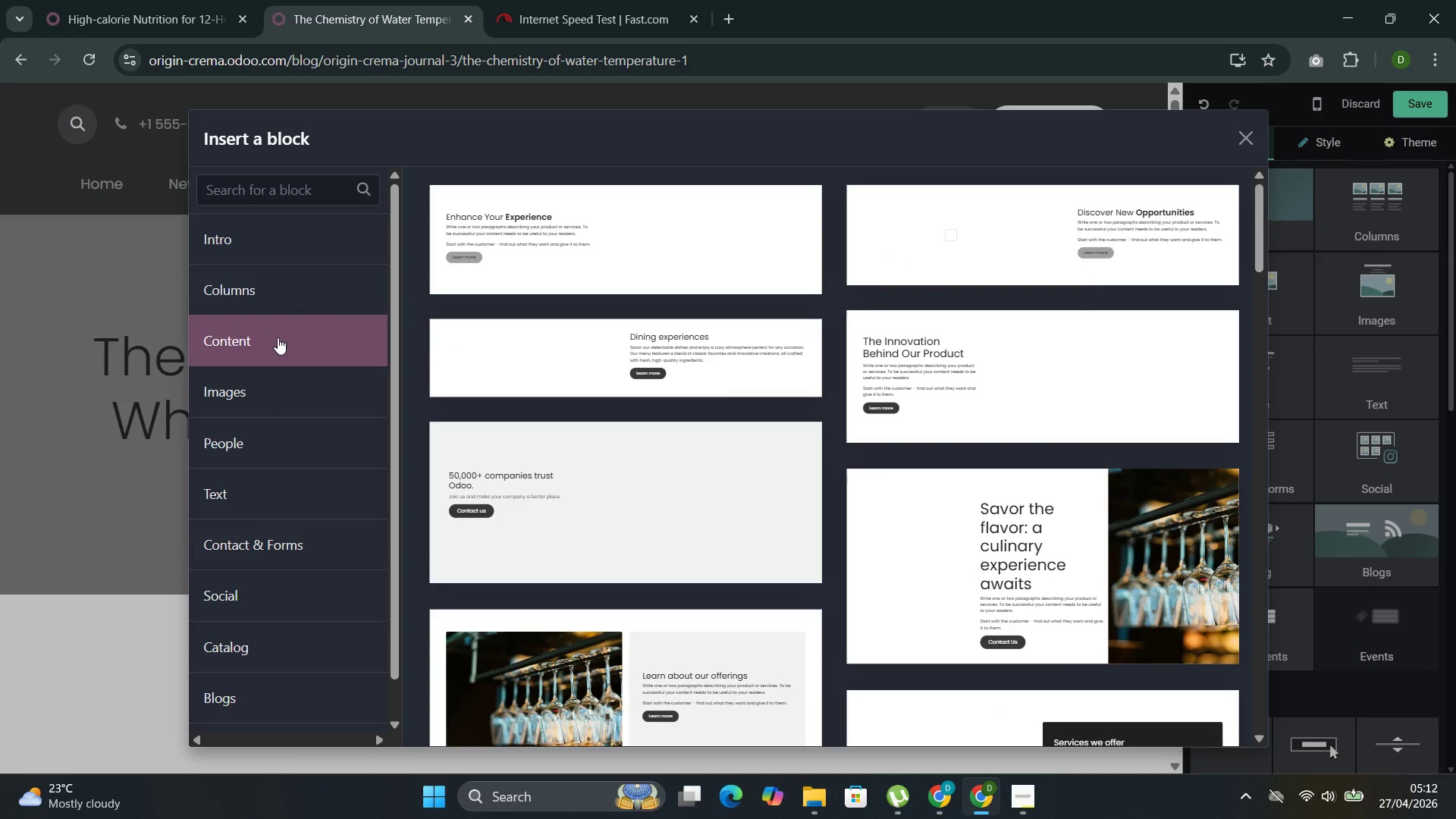 
wait(11.11)
 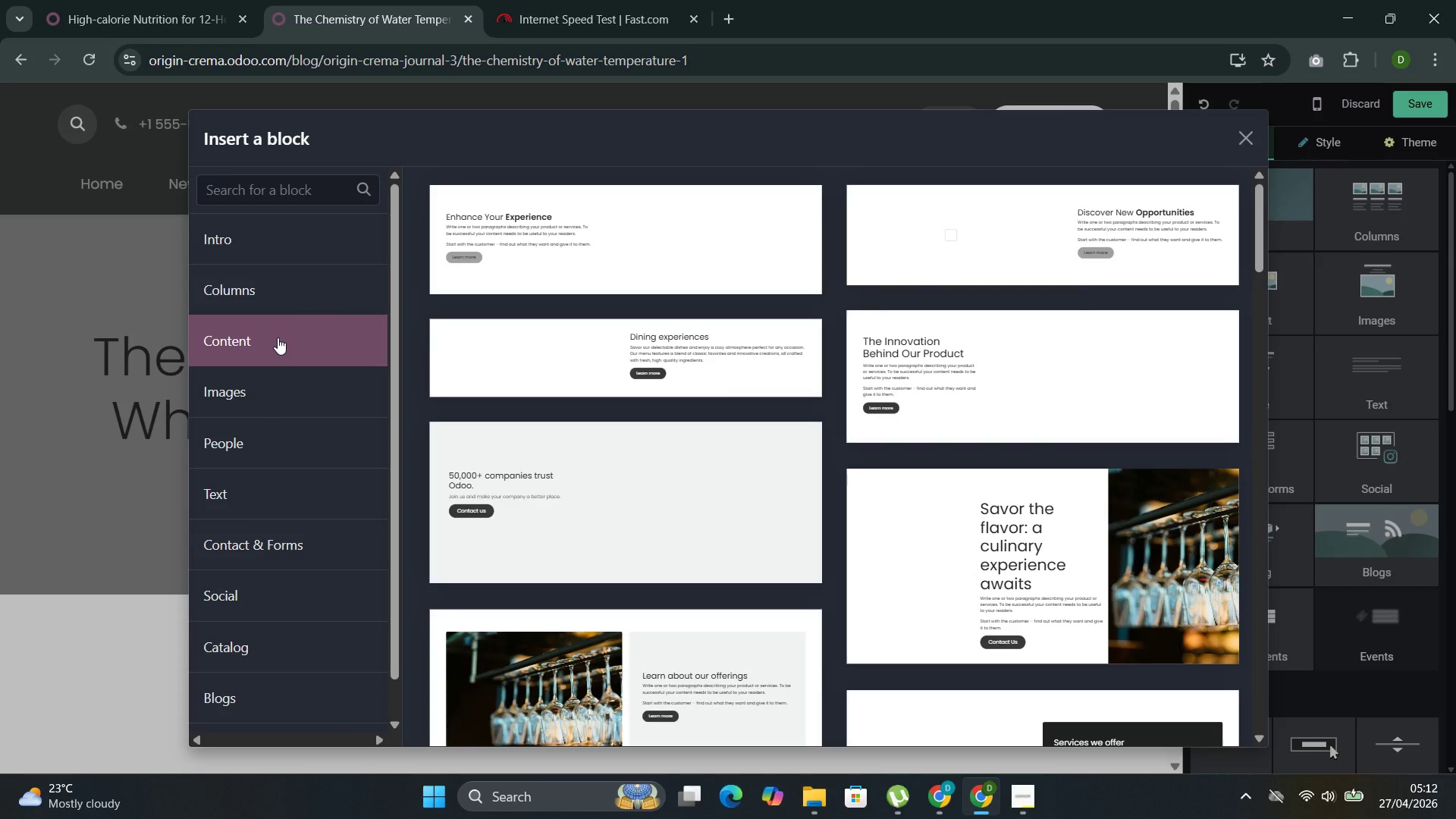 
left_click([564, 228])
 